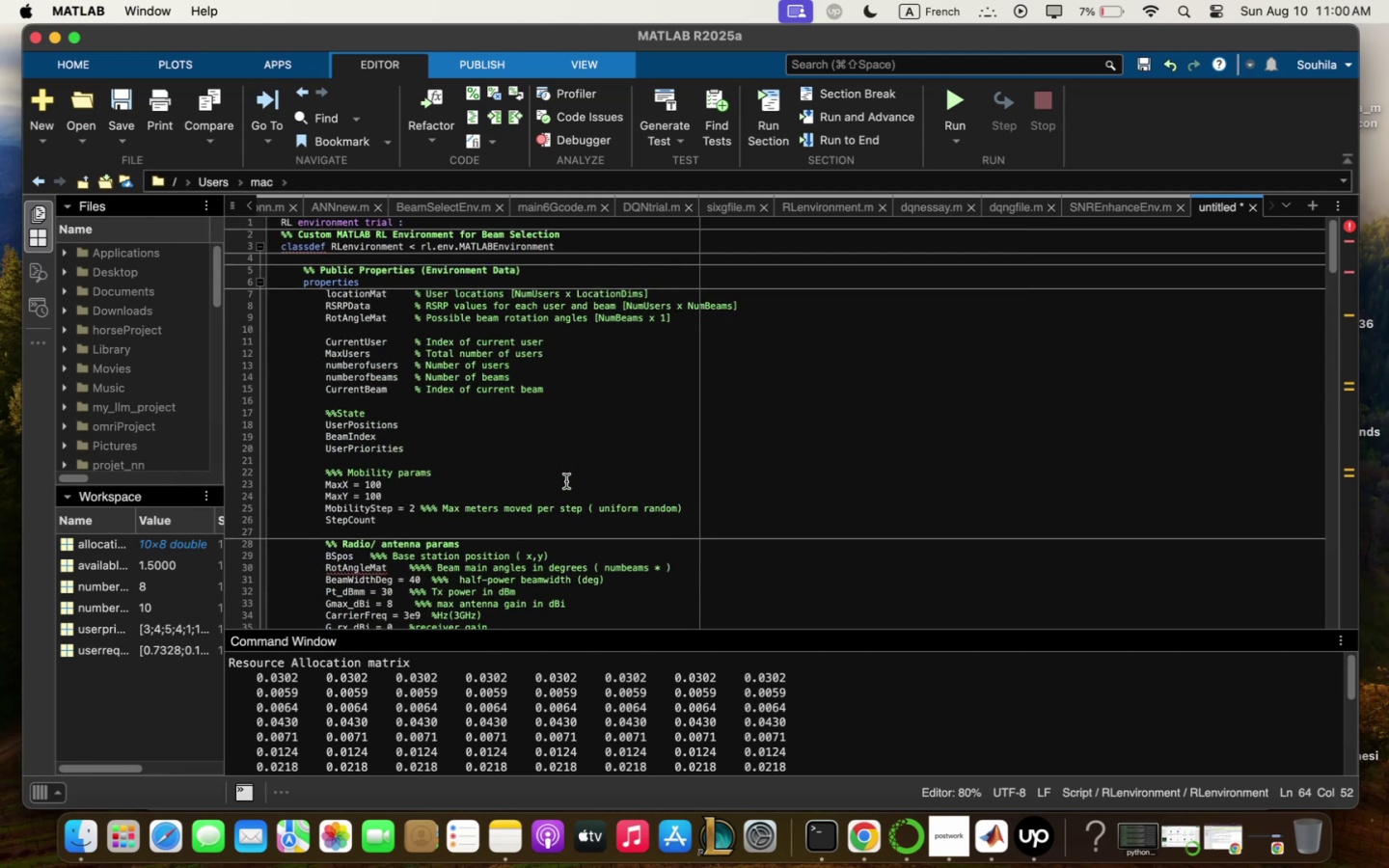 
scroll: coordinate [566, 481], scroll_direction: down, amount: 14.0
 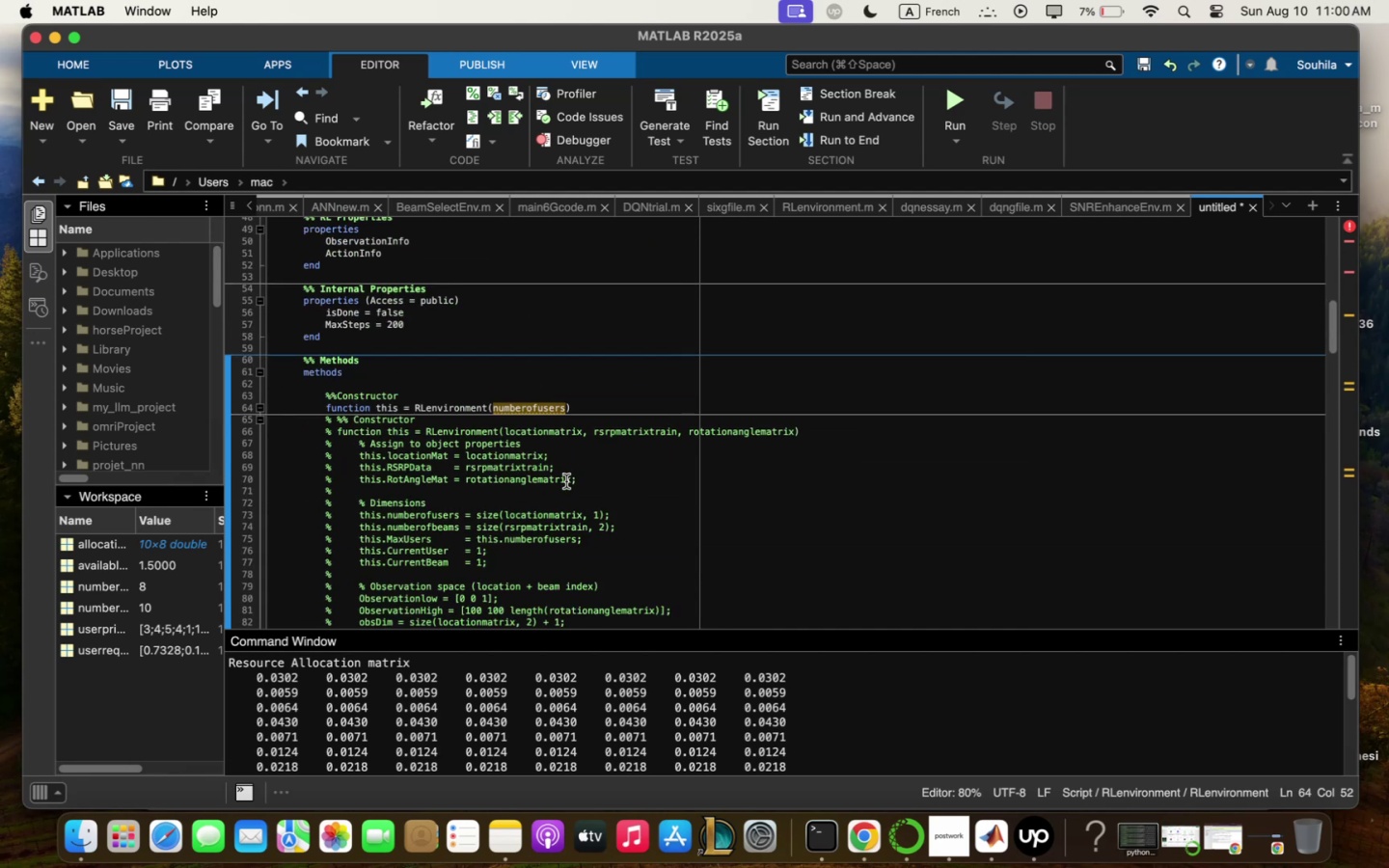 
type(mnu;berofbeq;s)
 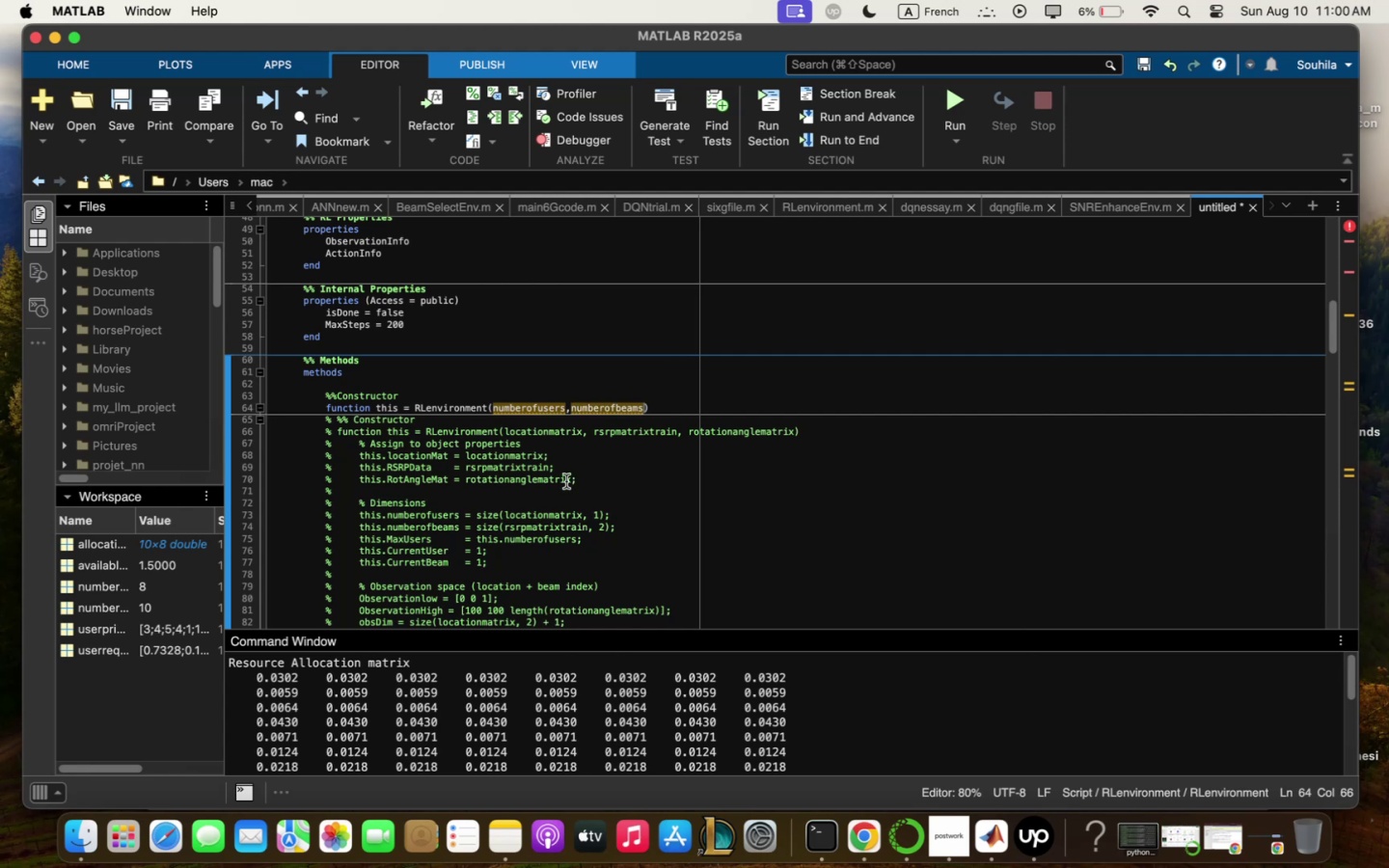 
type(mqvqilqbleResourcesm rotQngles)
 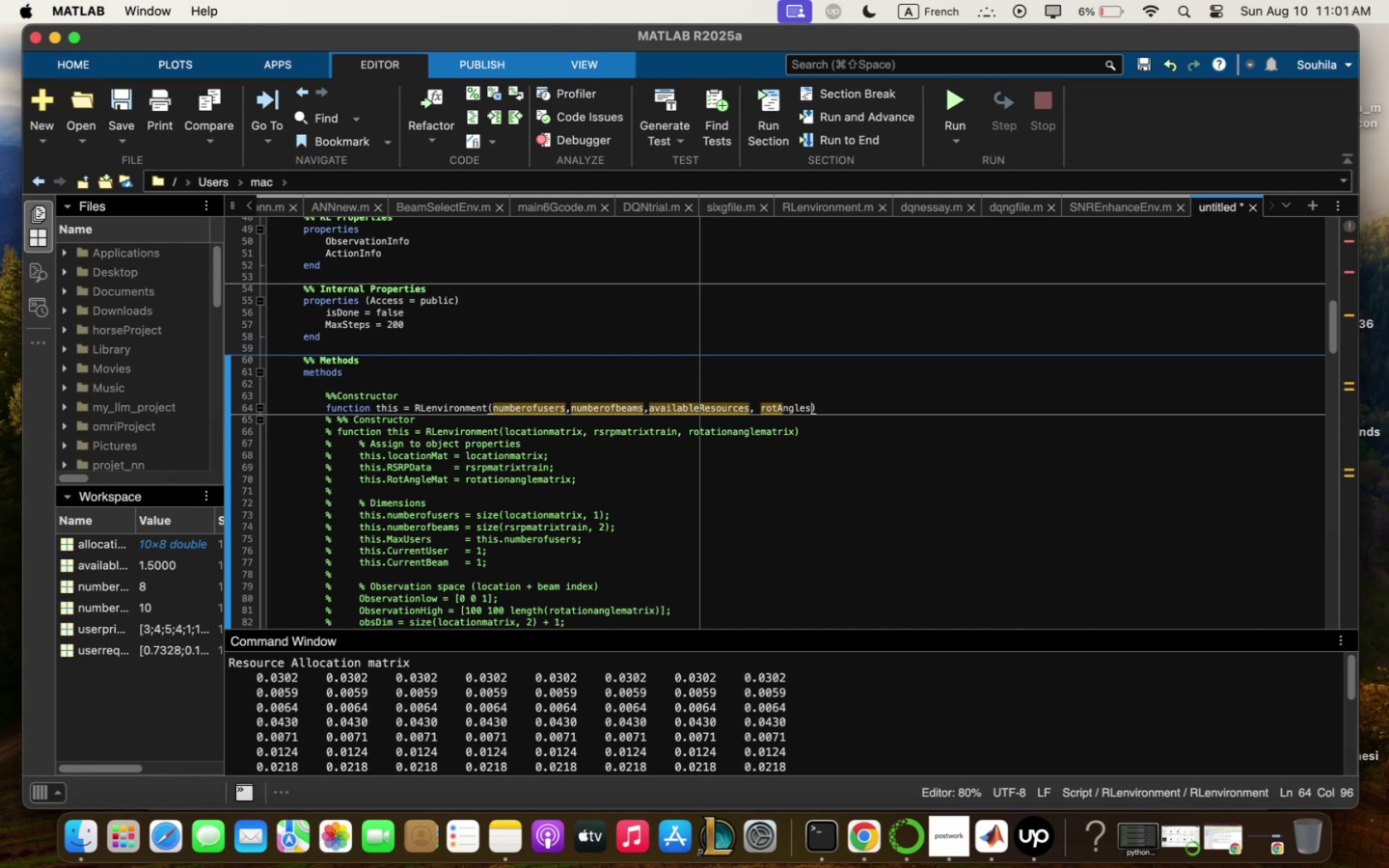 
left_click([844, 400])
 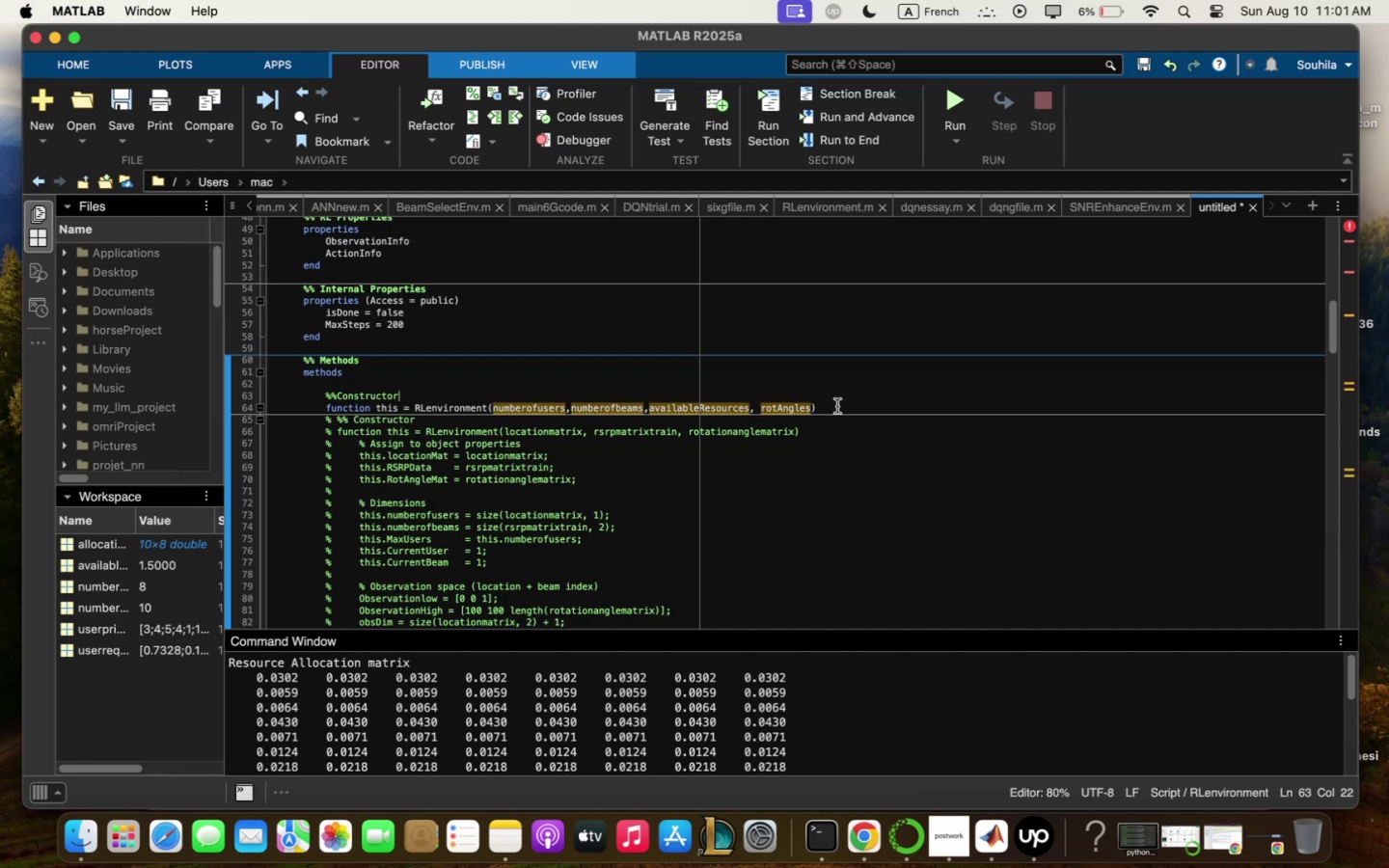 
left_click([835, 408])
 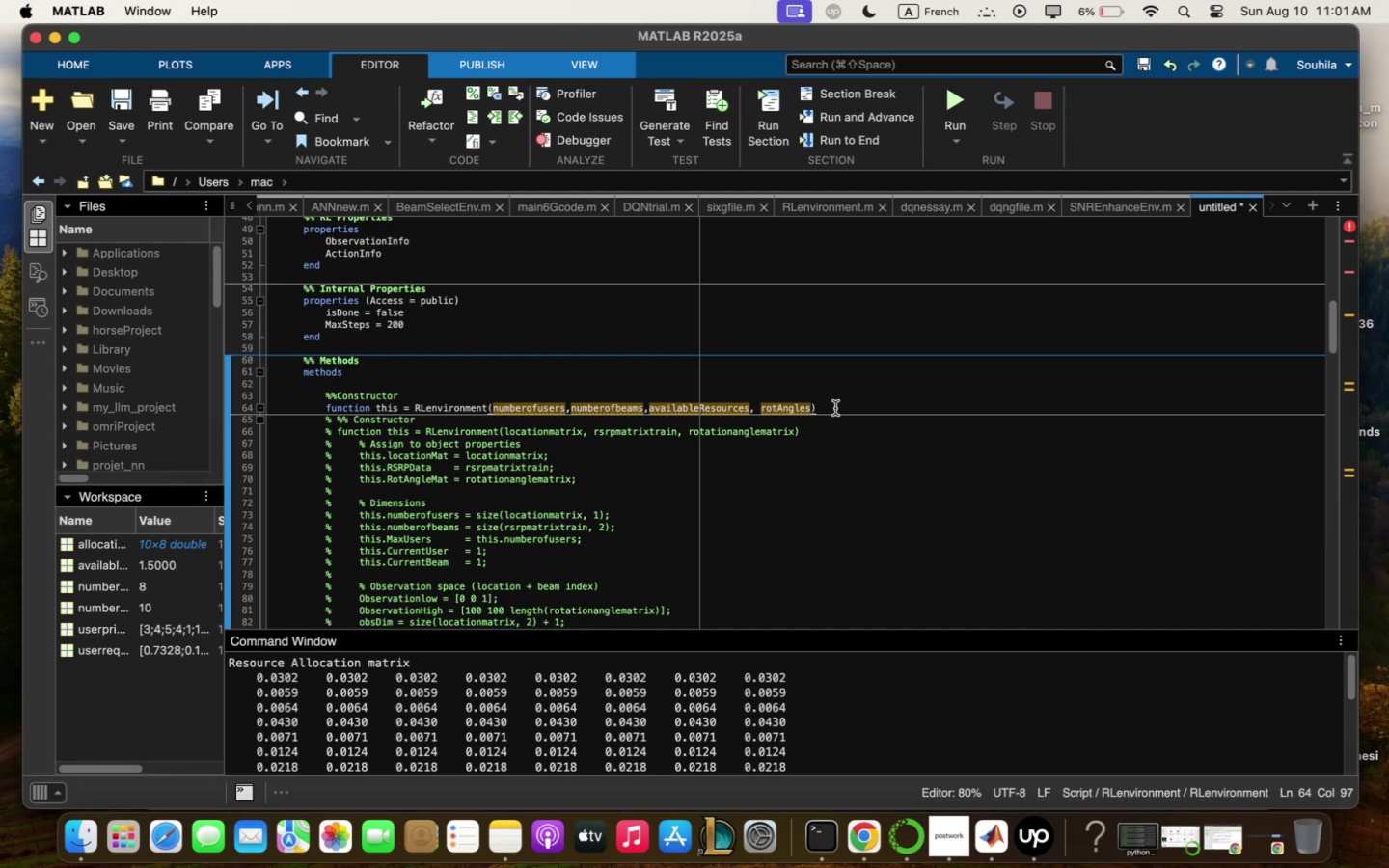 
key(Enter)
 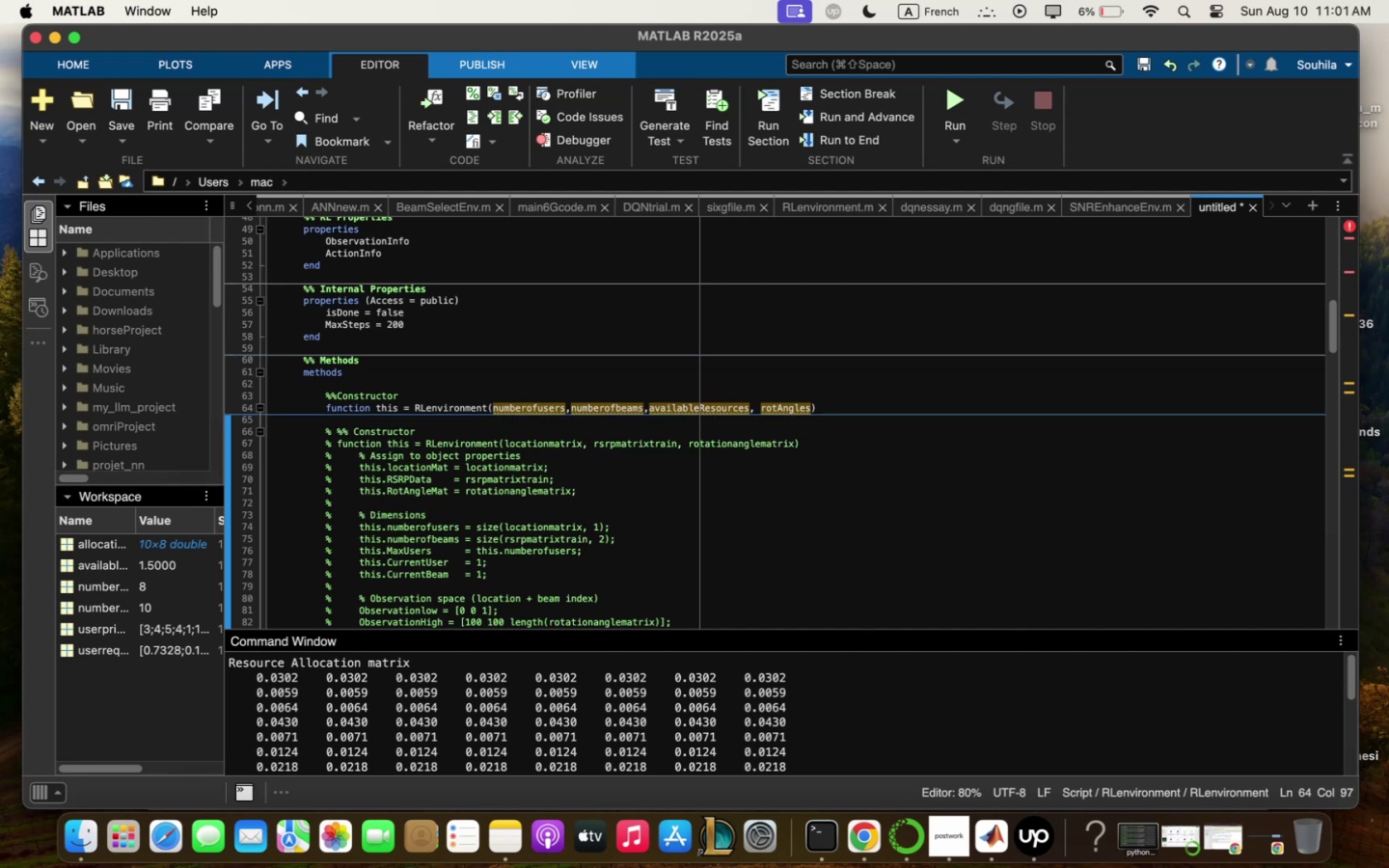 
wait(9.98)
 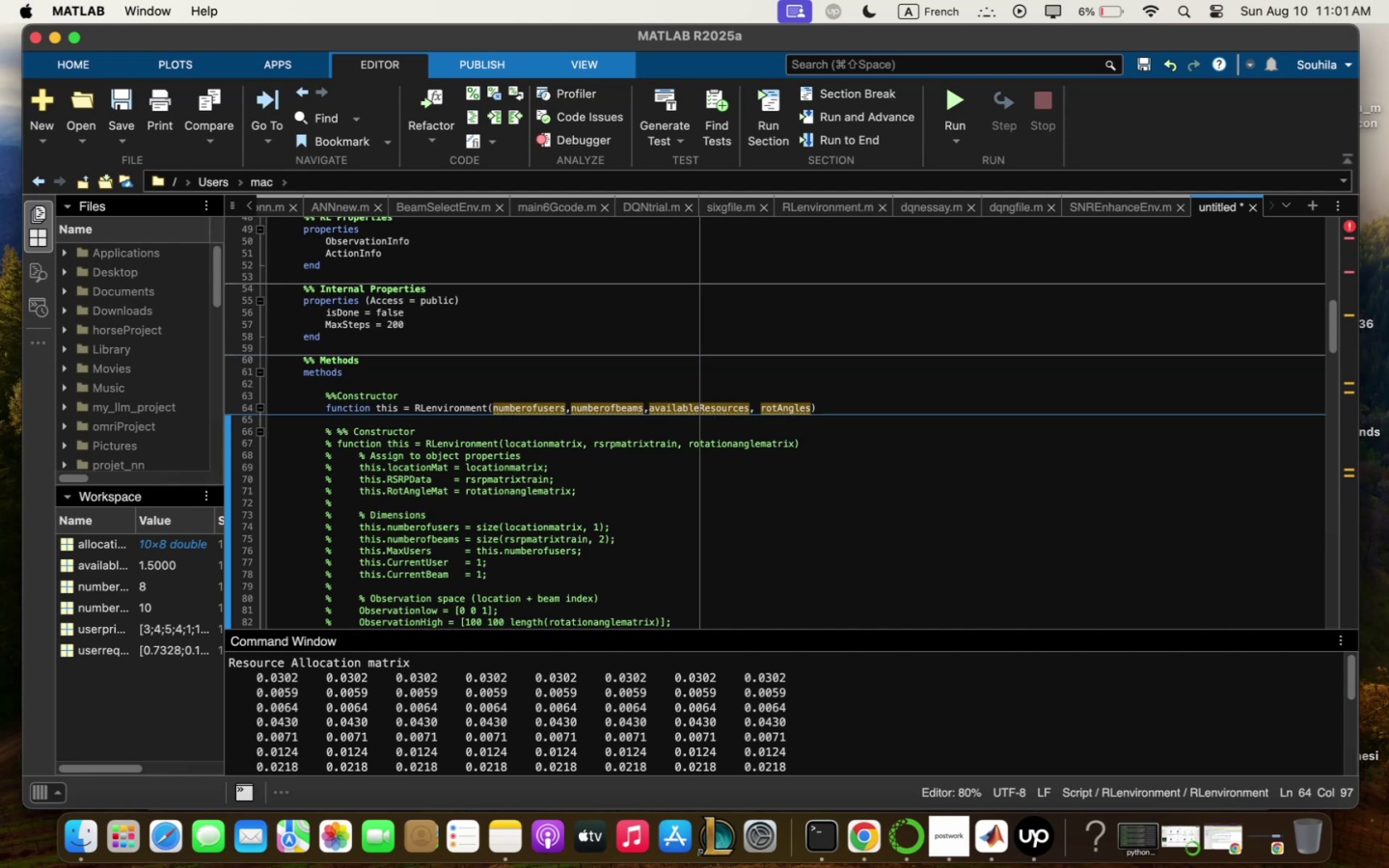 
key(Enter)
 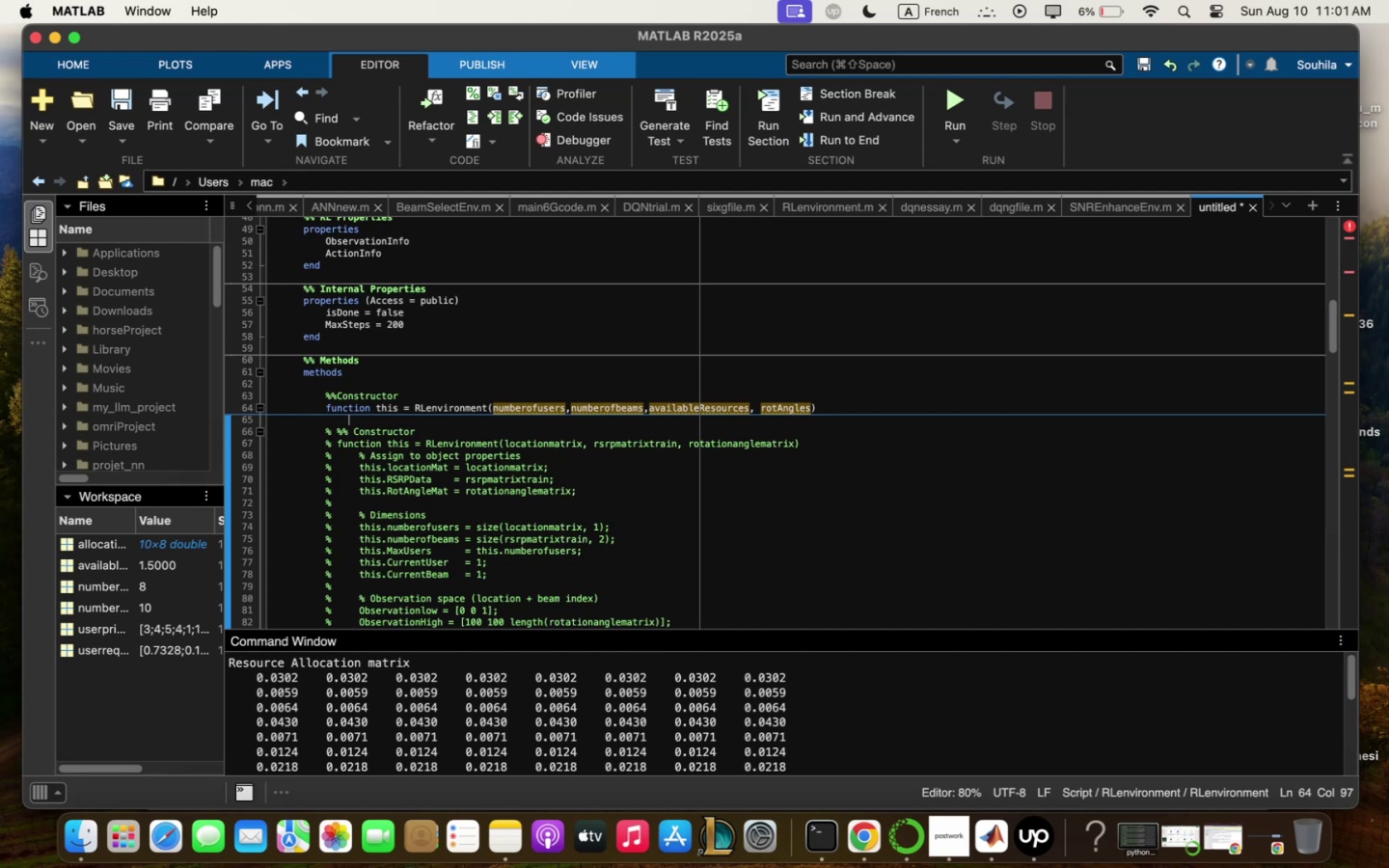 
key(Enter)
 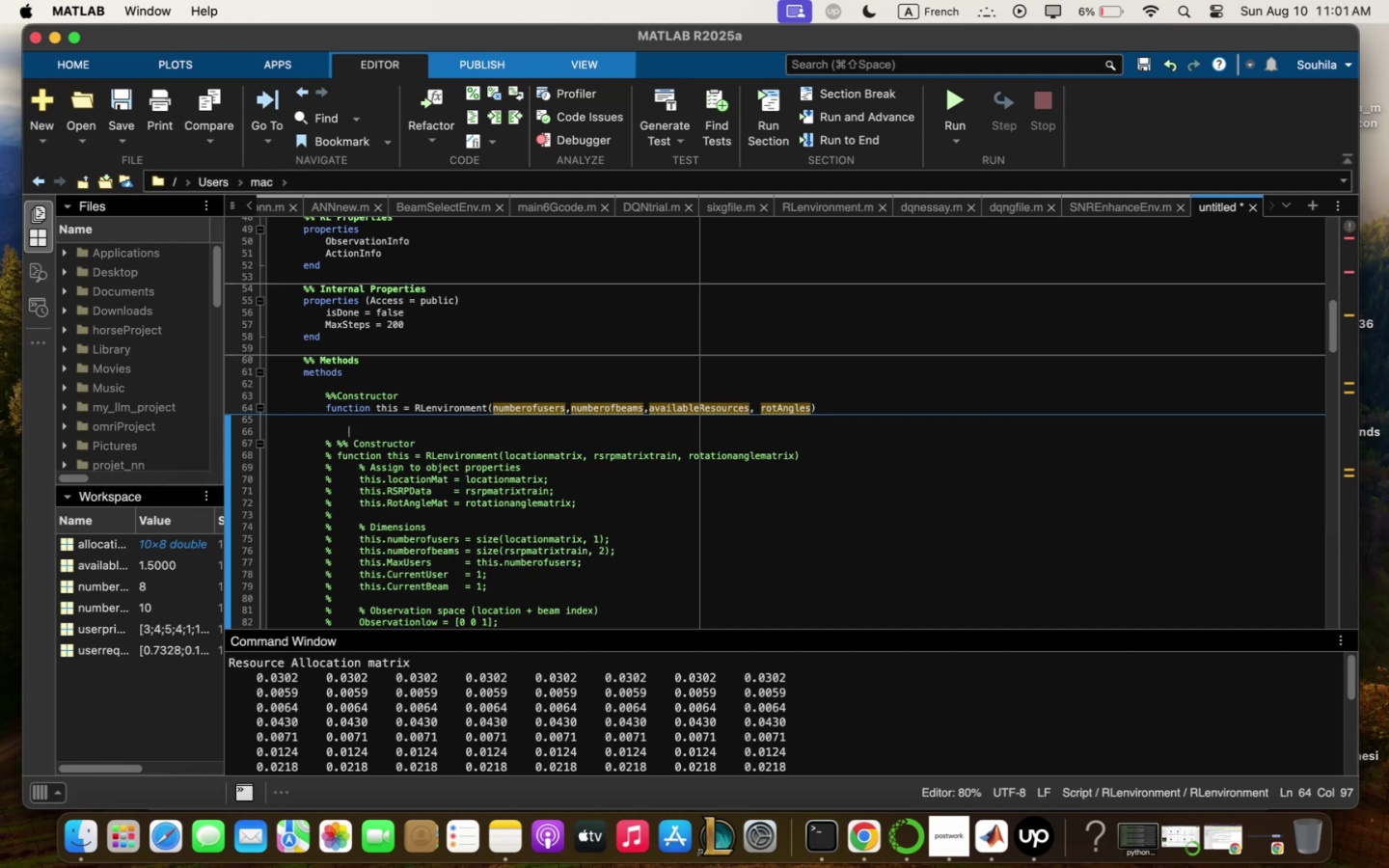 
key(Enter)
 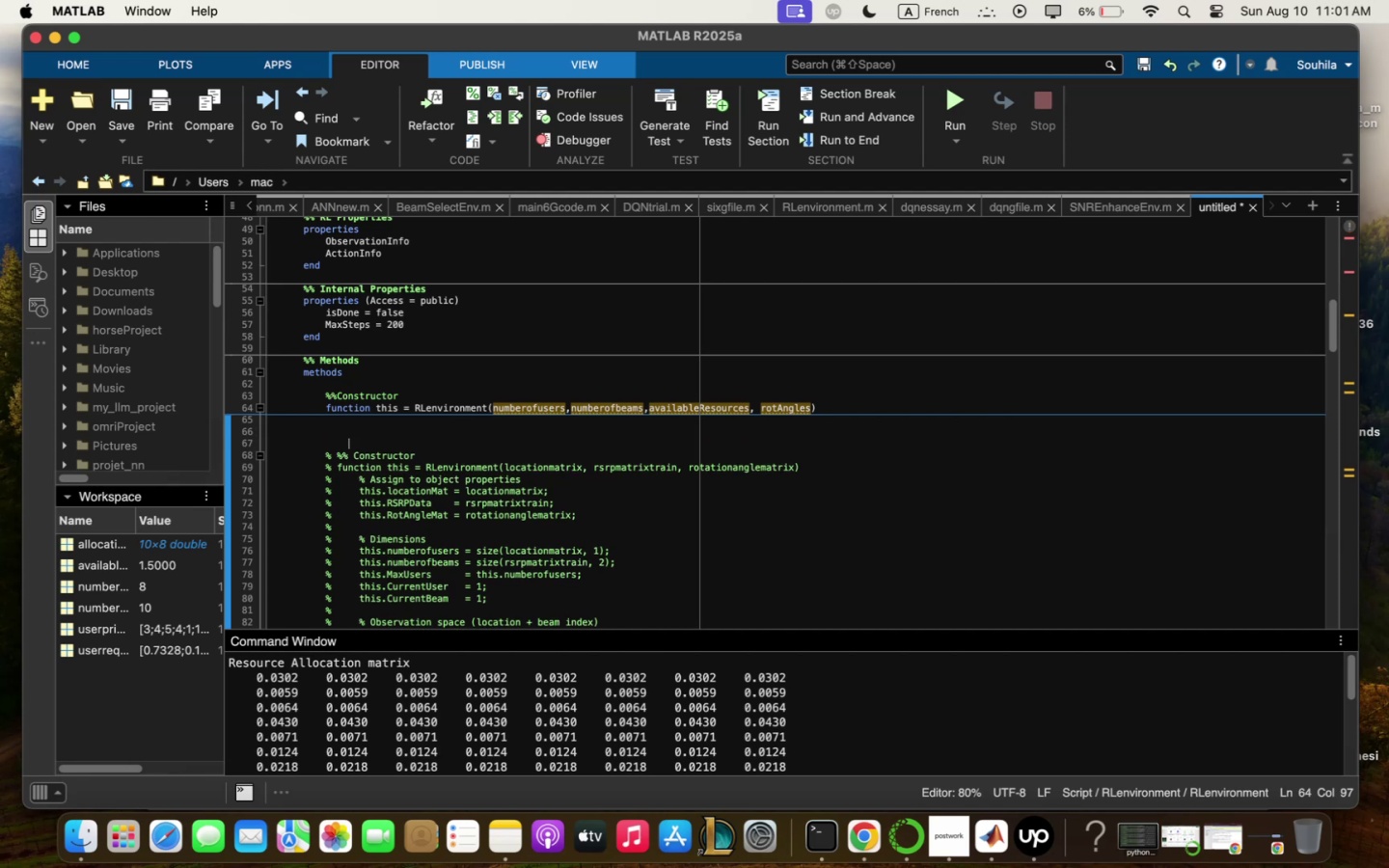 
key(Enter)
 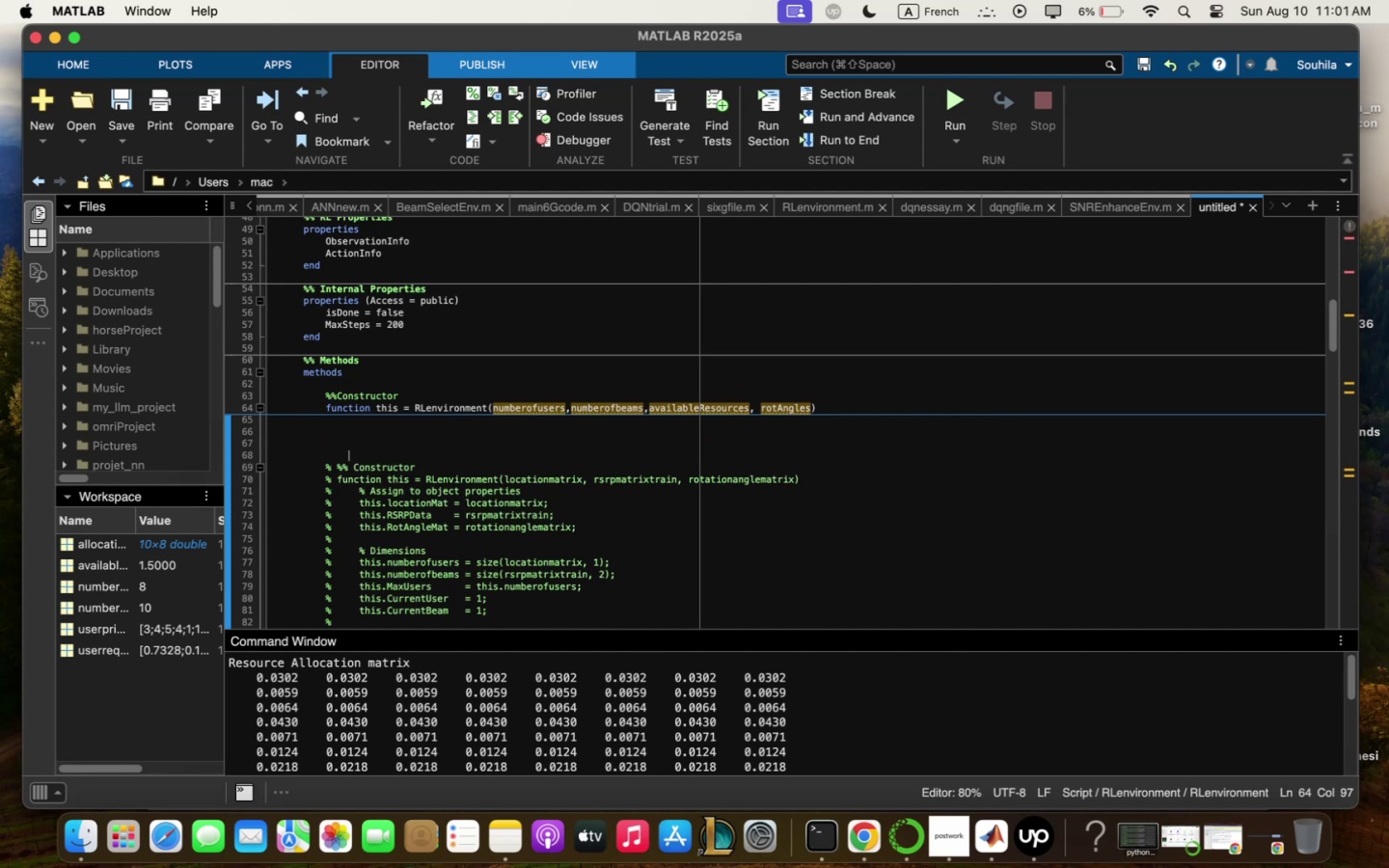 
key(Enter)
 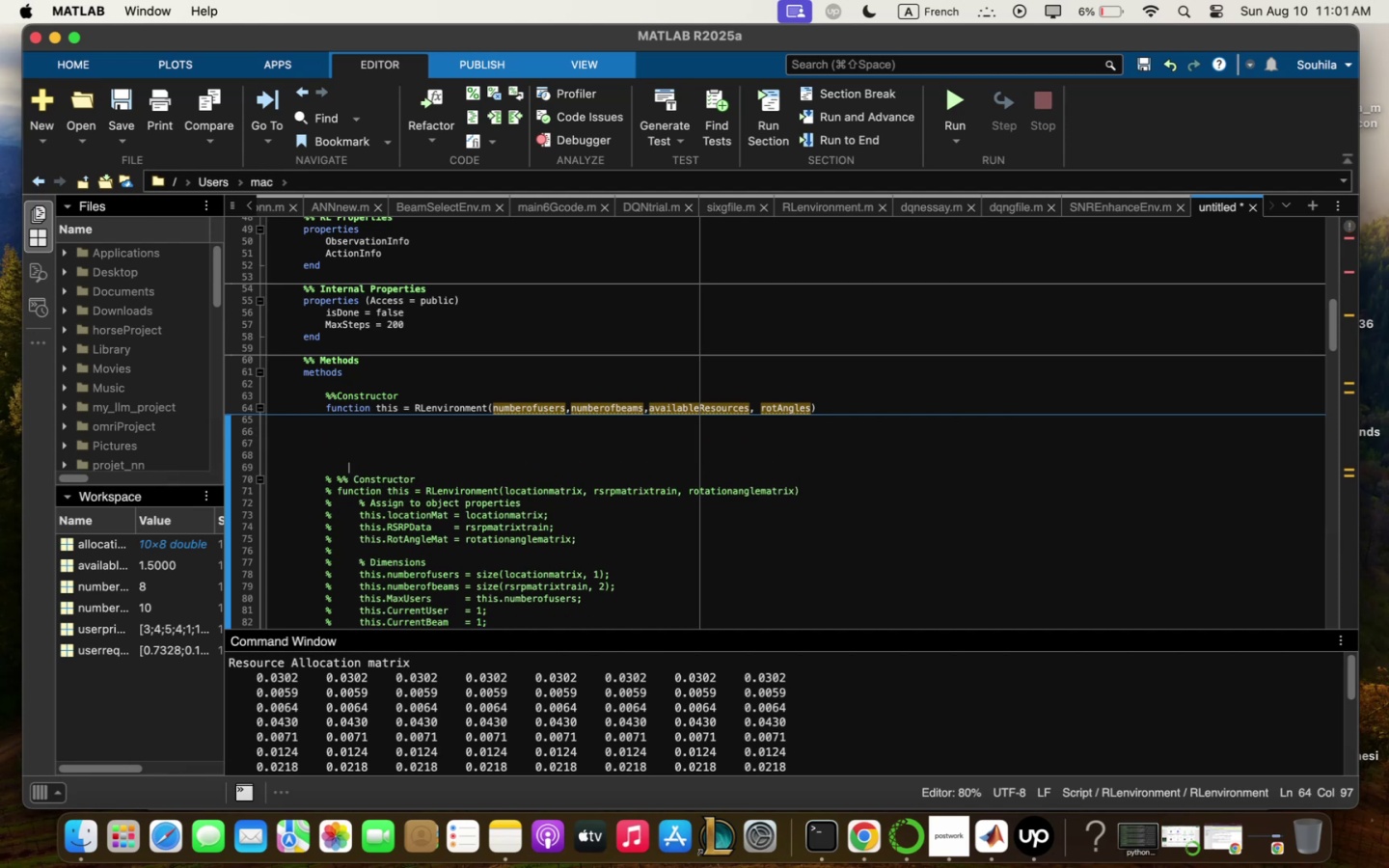 
key(Enter)
 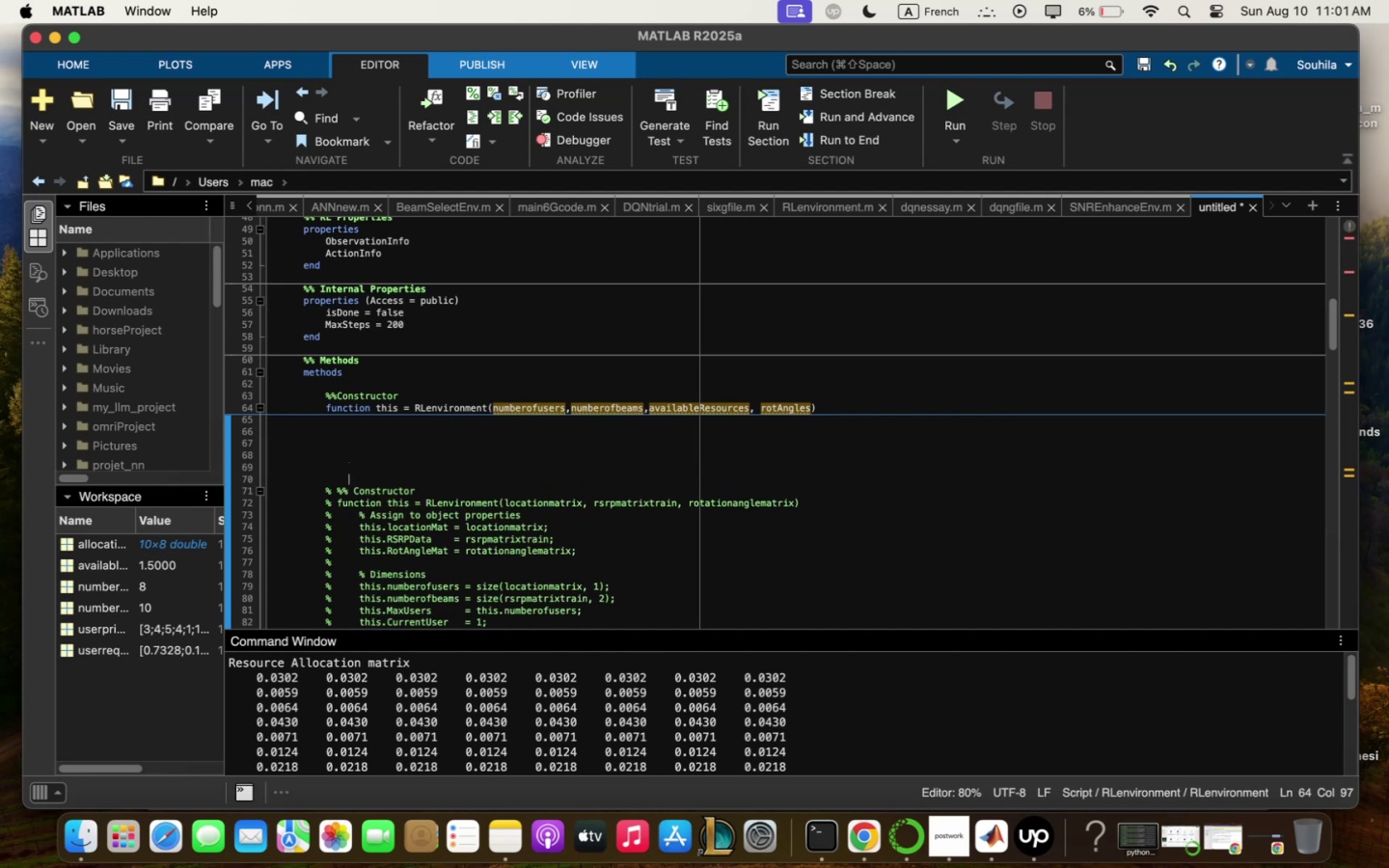 
key(Enter)
 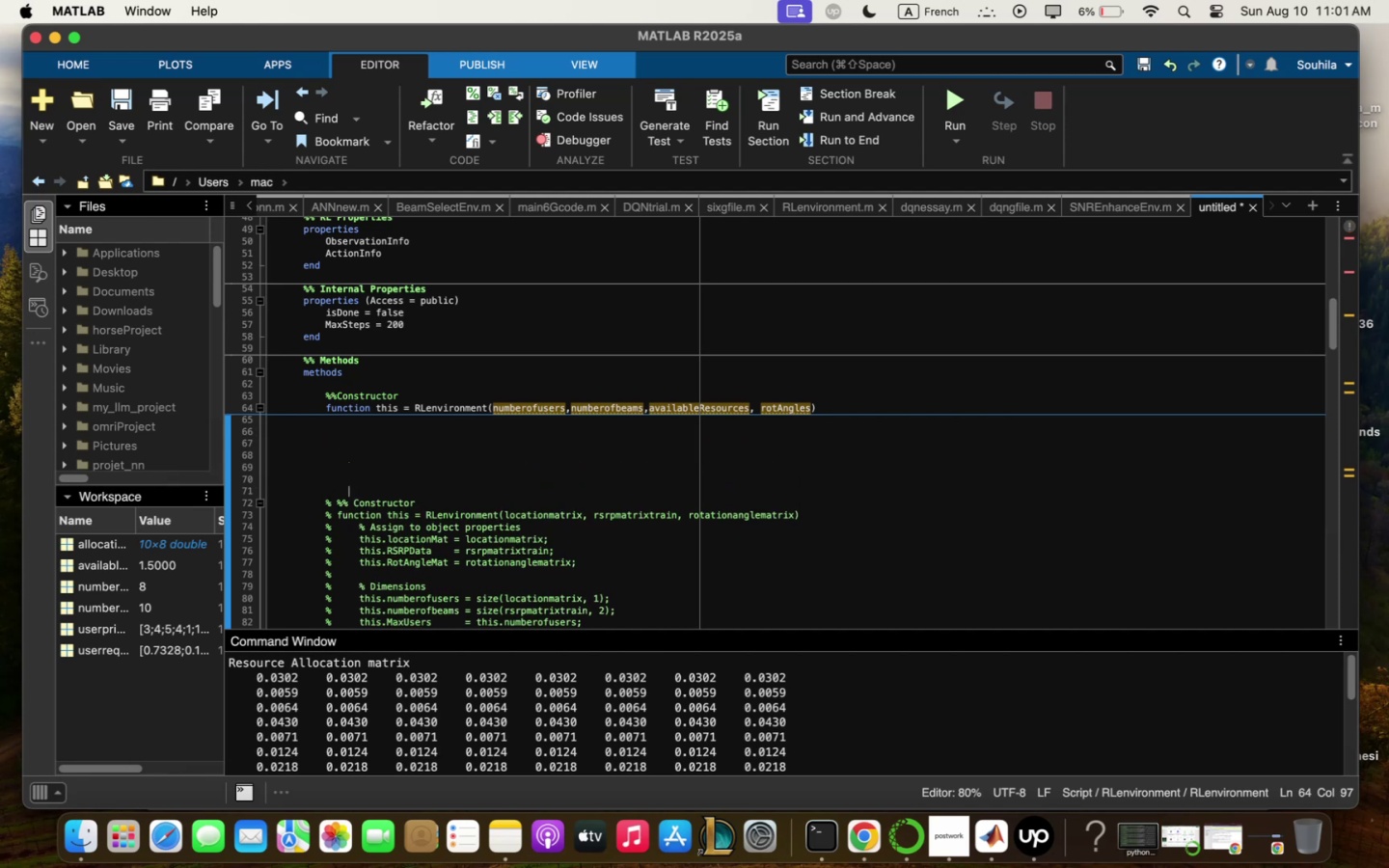 
key(Enter)
 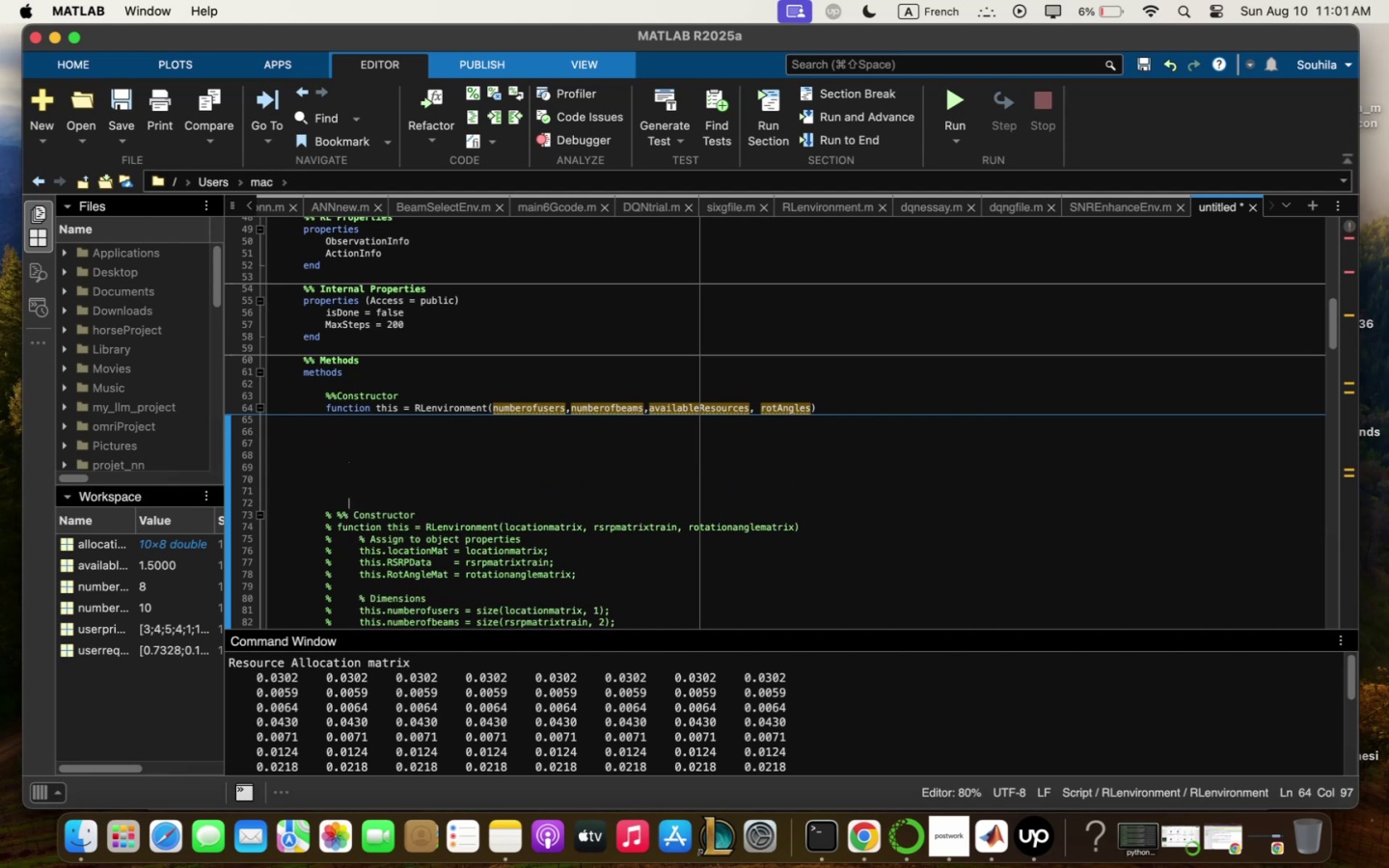 
key(Enter)
 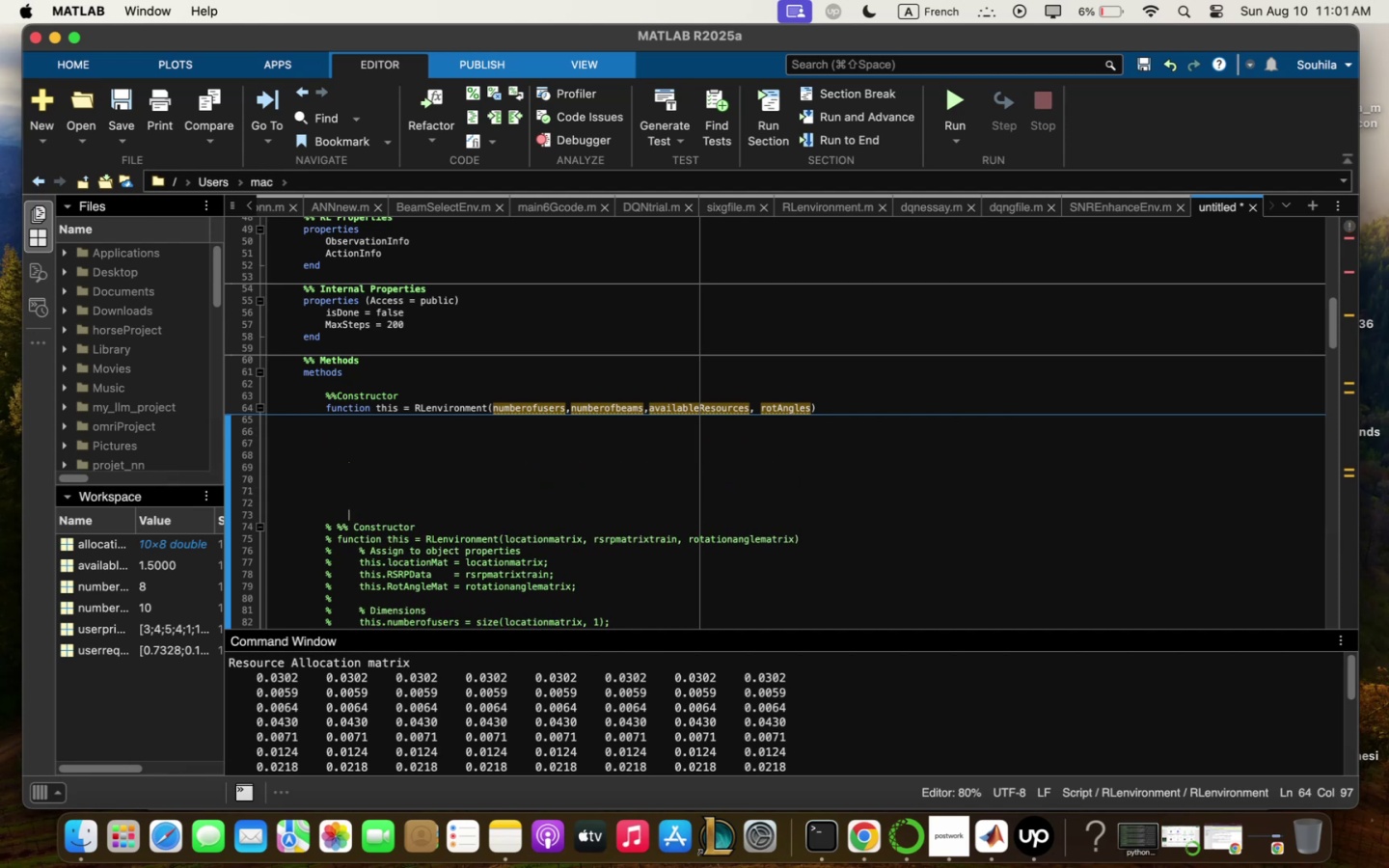 
key(Enter)
 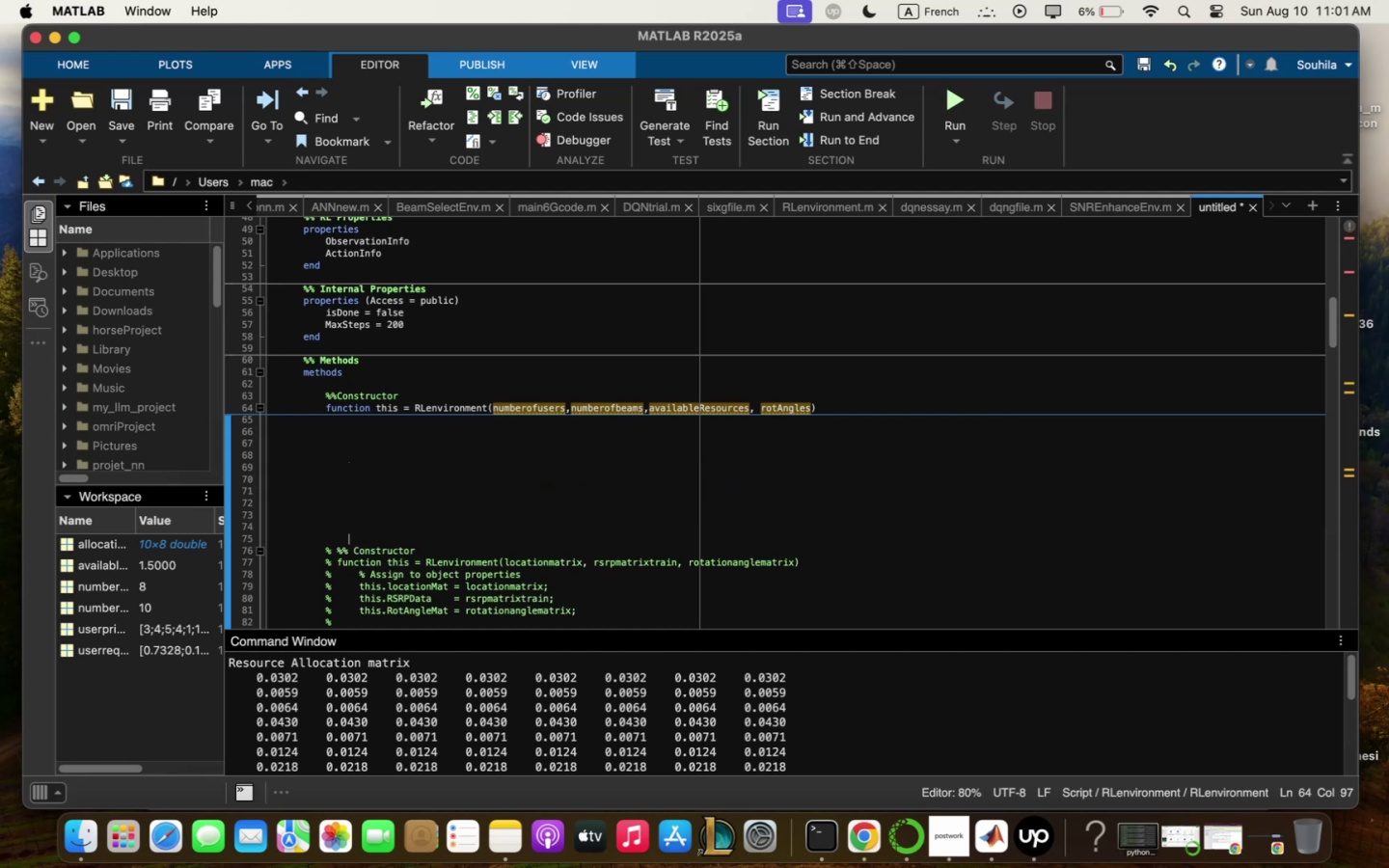 
hold_key(key=ArrowUp, duration=0.55)
 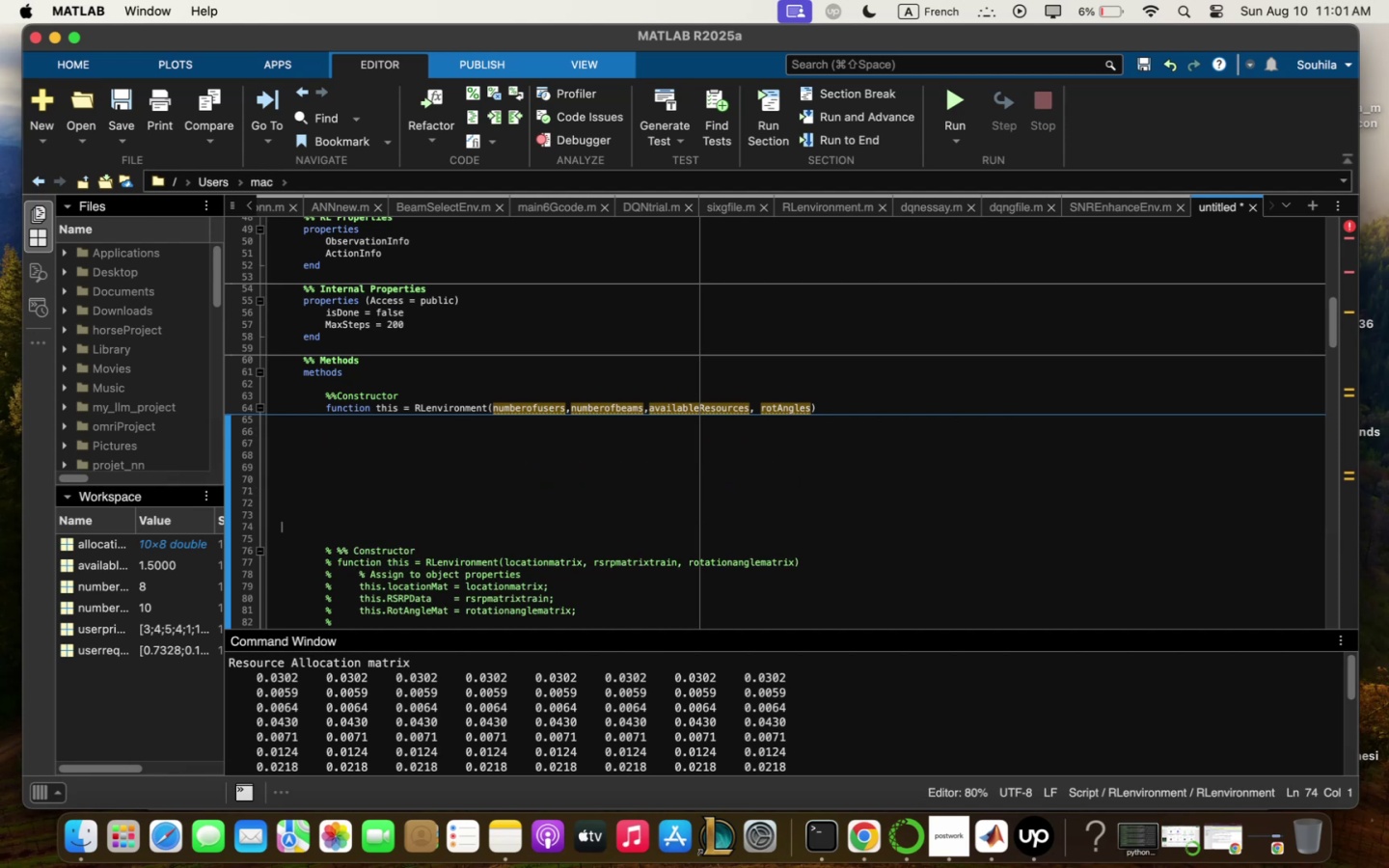 
key(ArrowUp)
 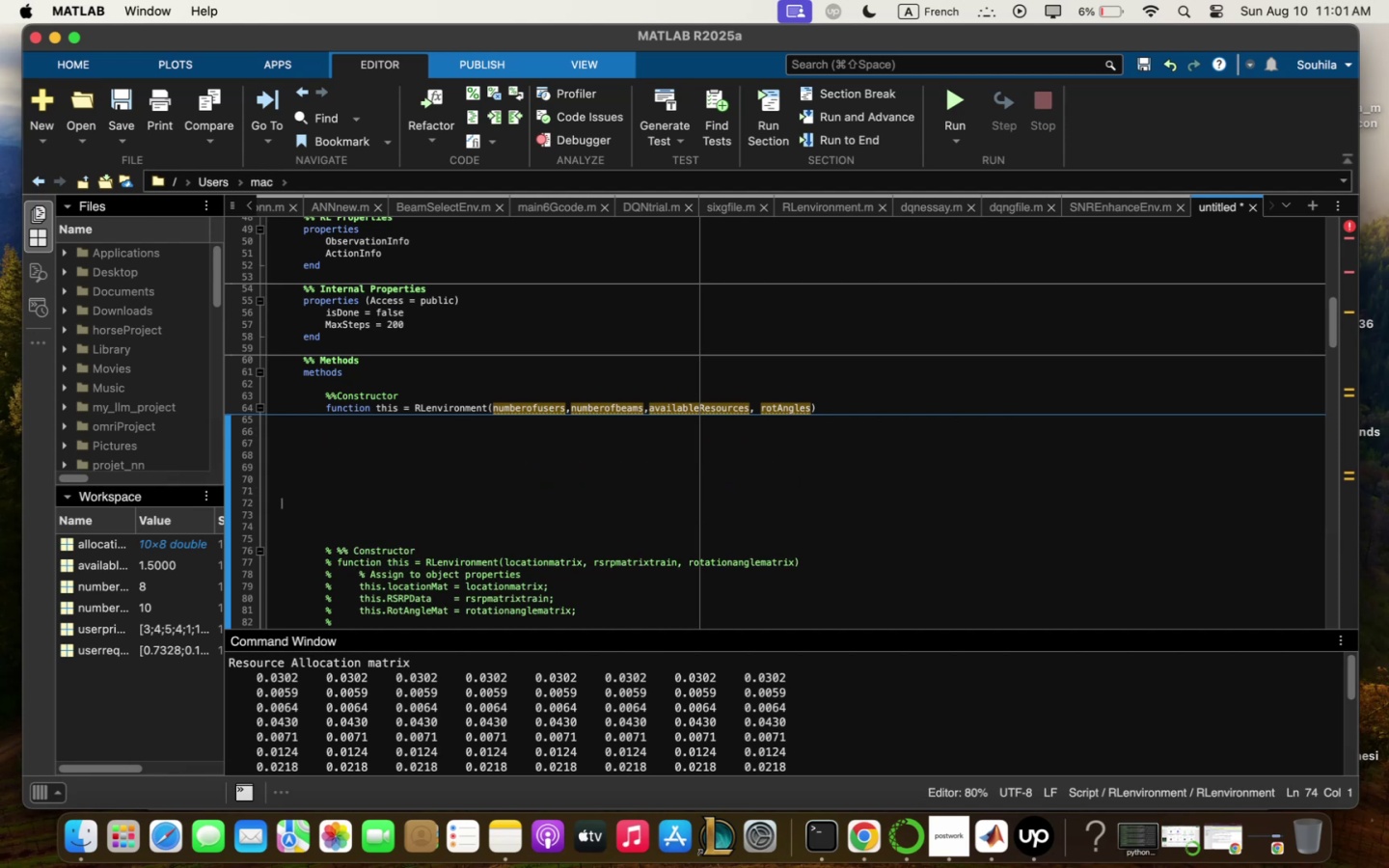 
hold_key(key=ArrowUp, duration=0.51)
 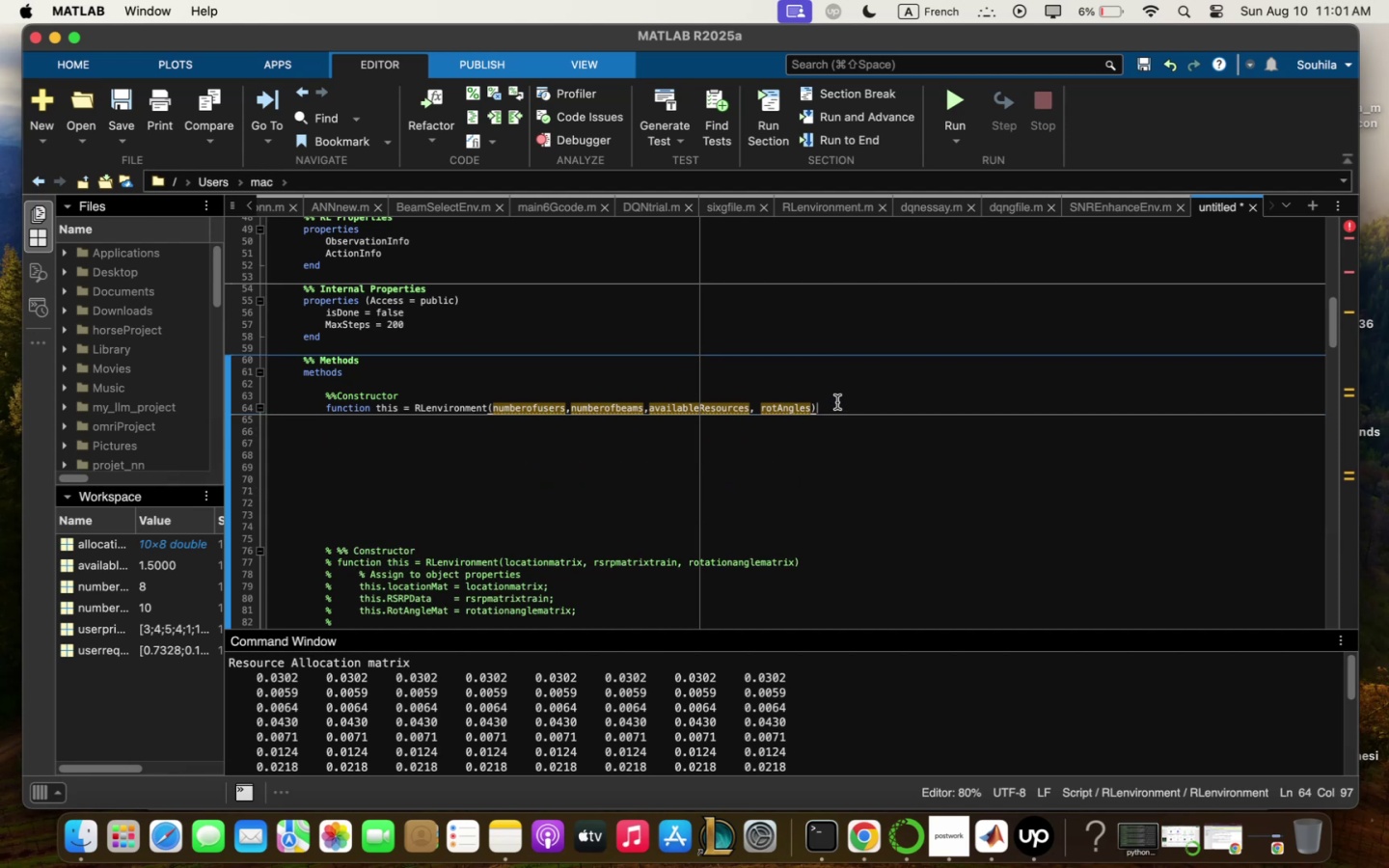 
key(Enter)
 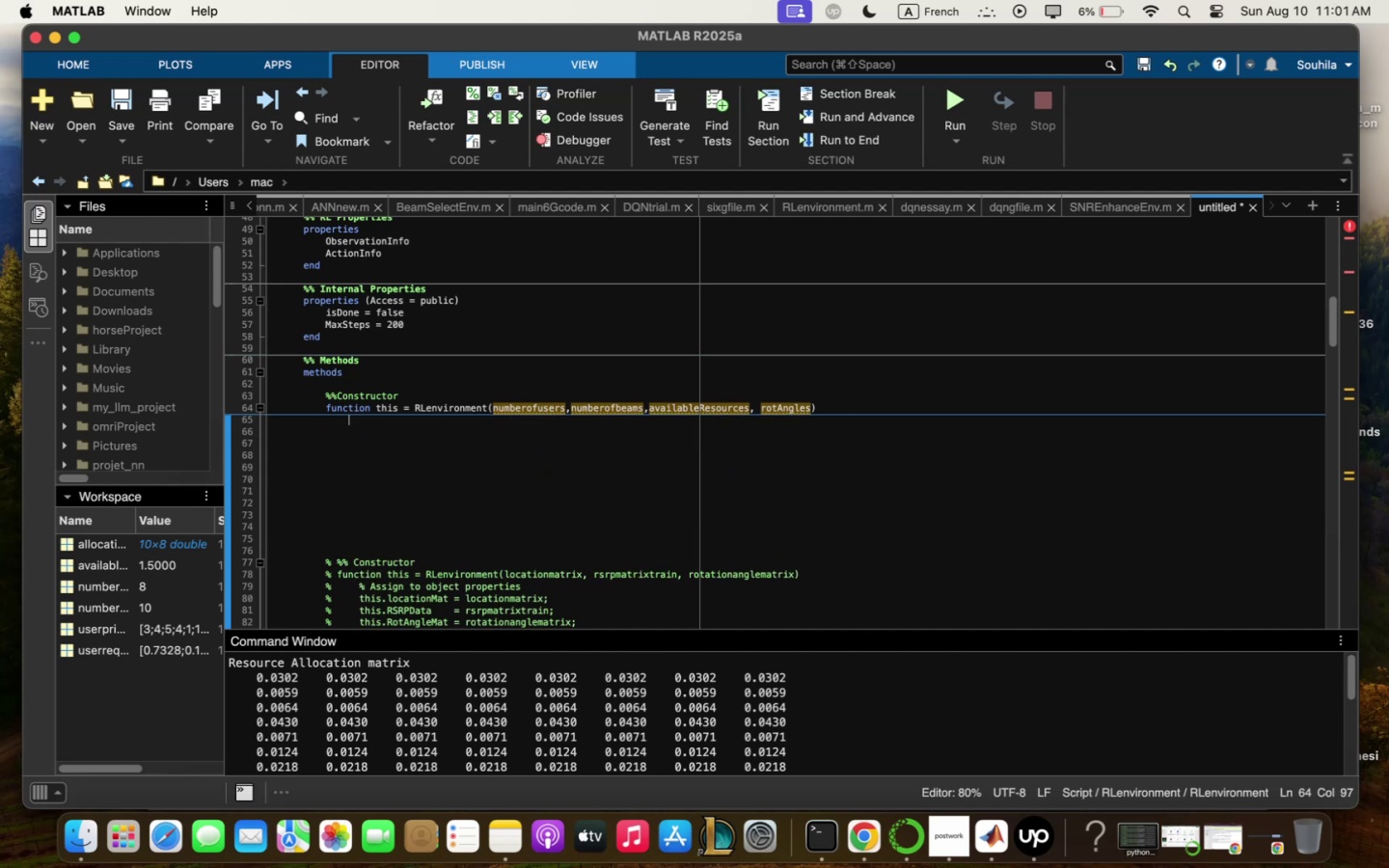 
type(if nqrgin`$)
 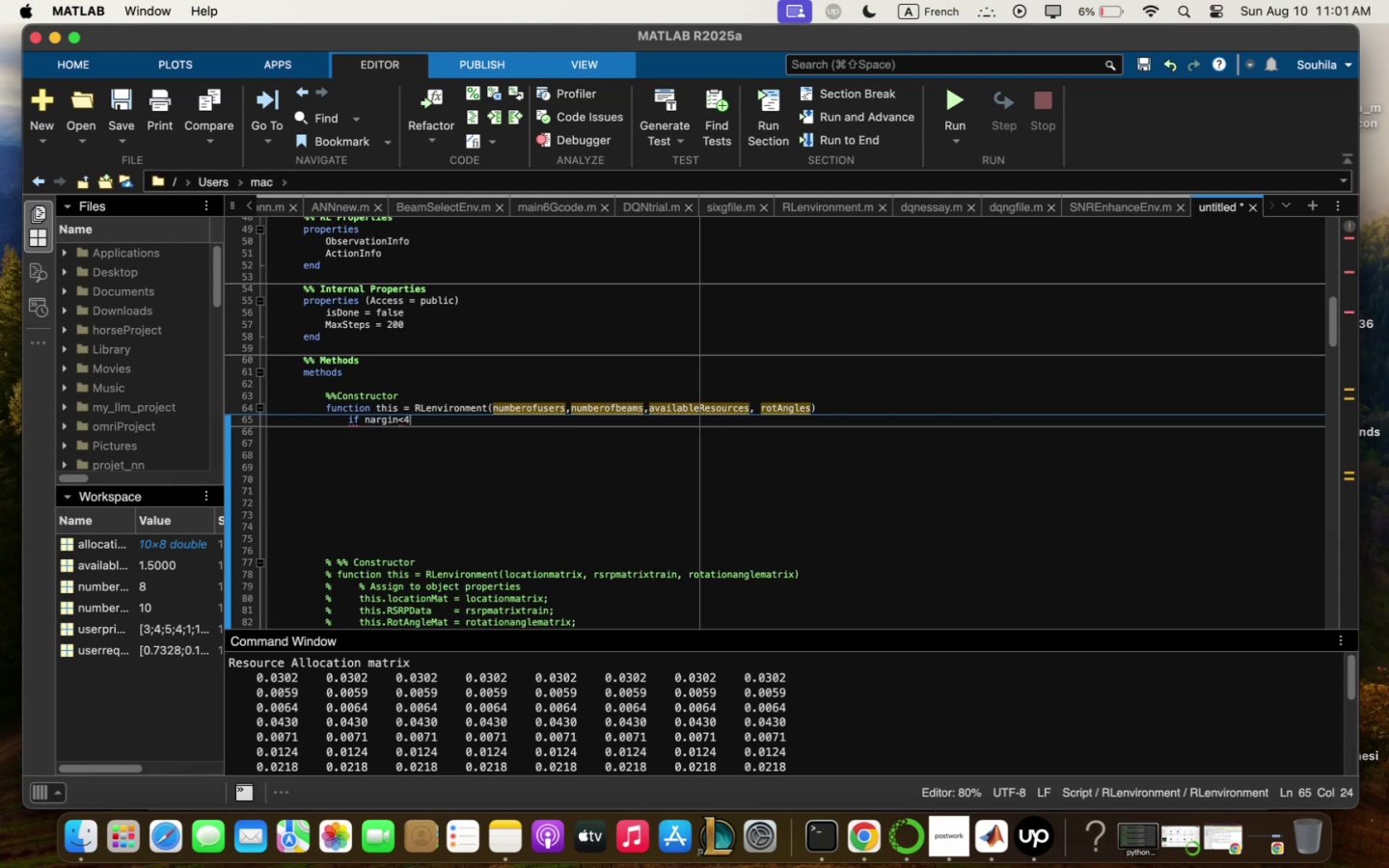 
key(Enter)
 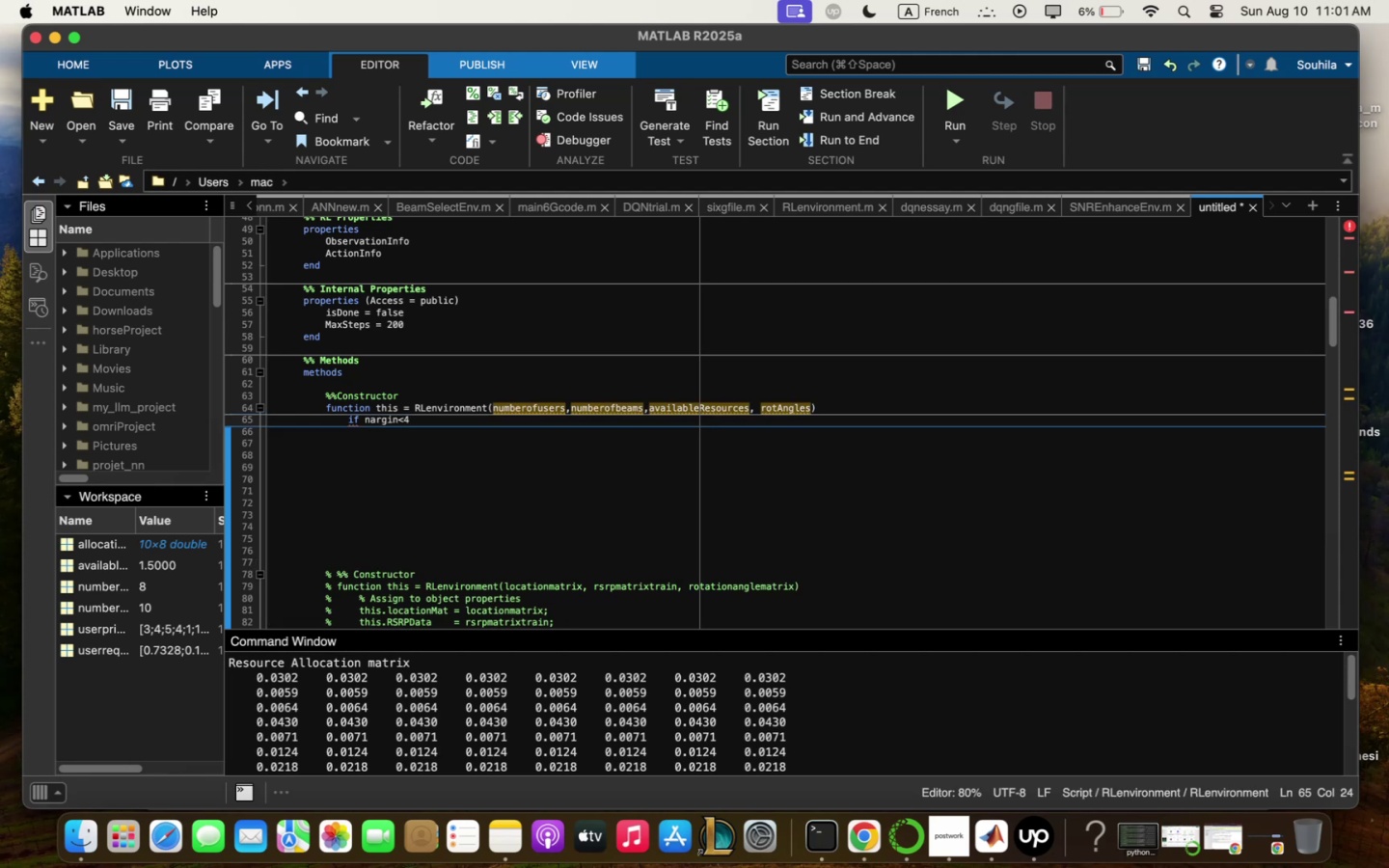 
type(rot)
 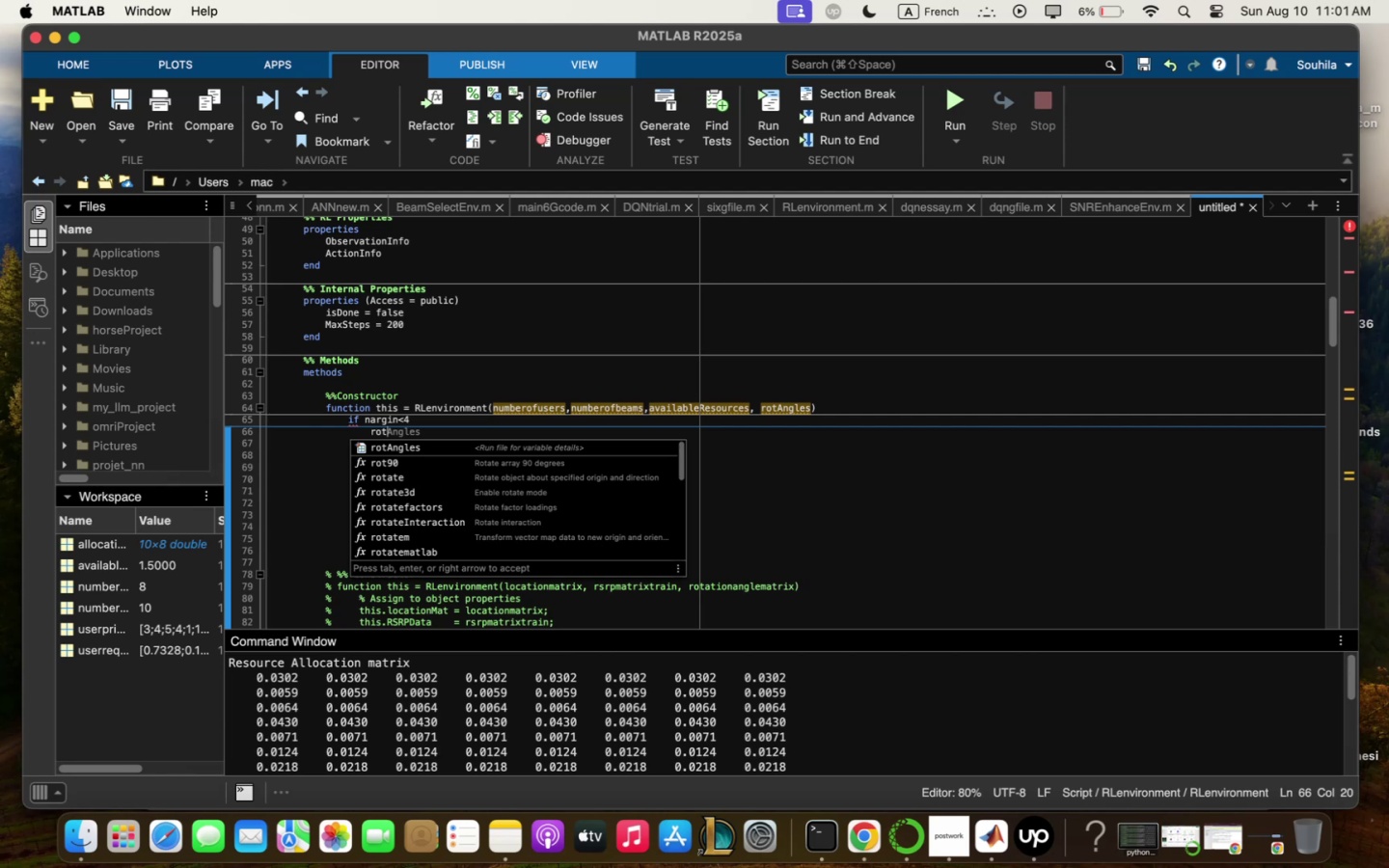 
key(ArrowDown)
 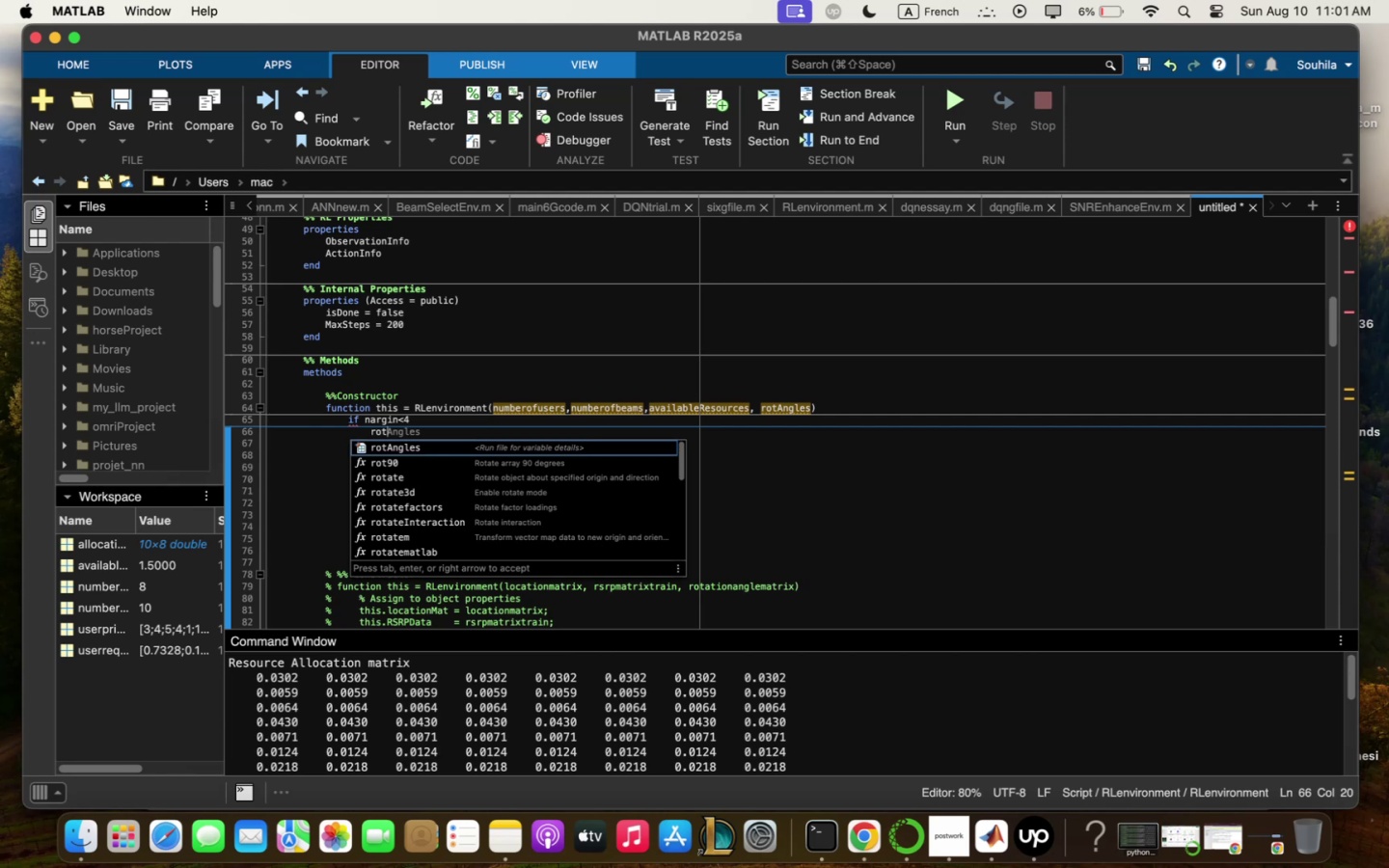 
key(Enter)
 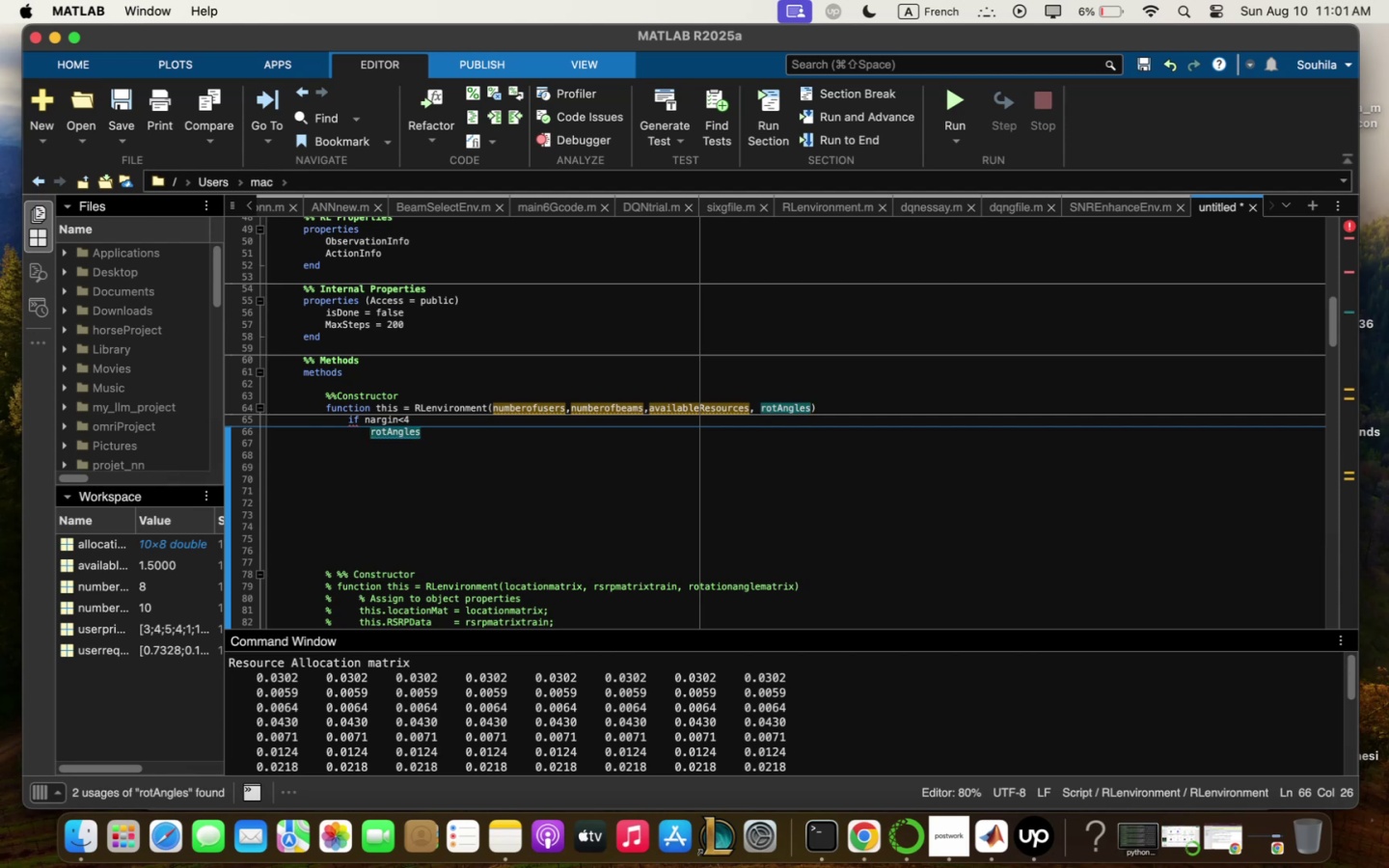 
type(/)
key(Backspace)
type( / linspqce)
 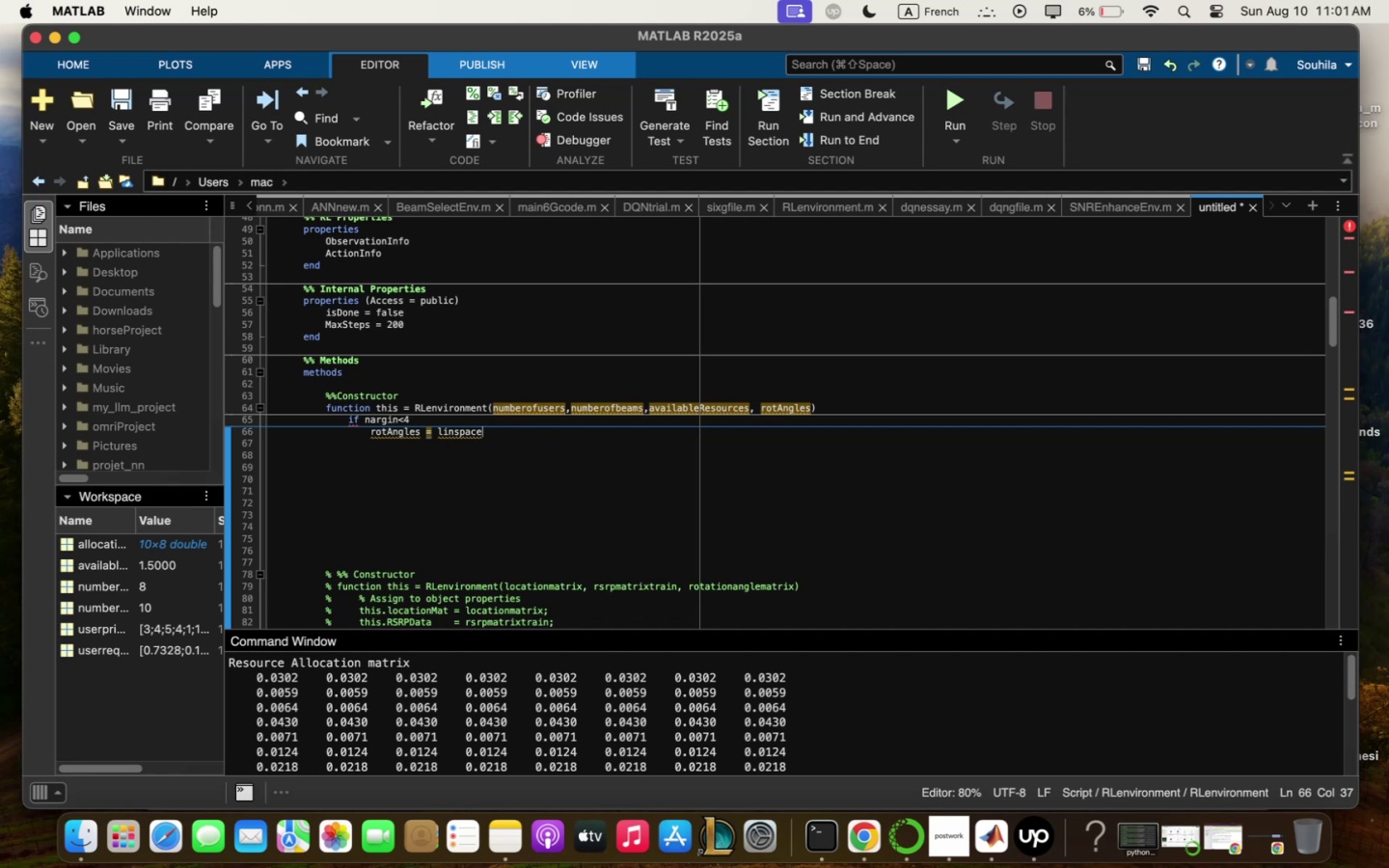 
type(5)m#^)=#^))
 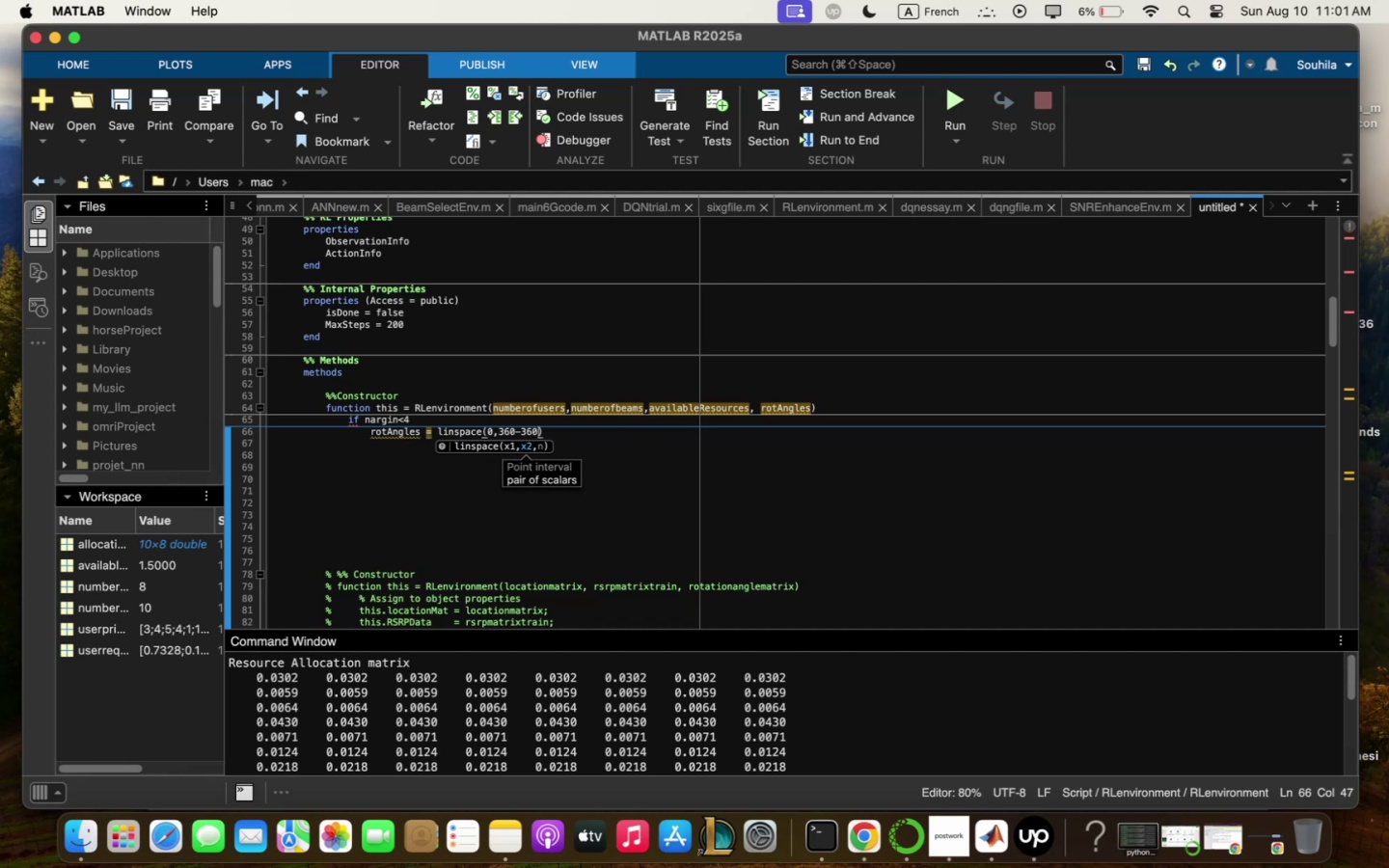 
type(.)
key(Backspace)
type(>m)
key(Backspace)
type(nu;be)
 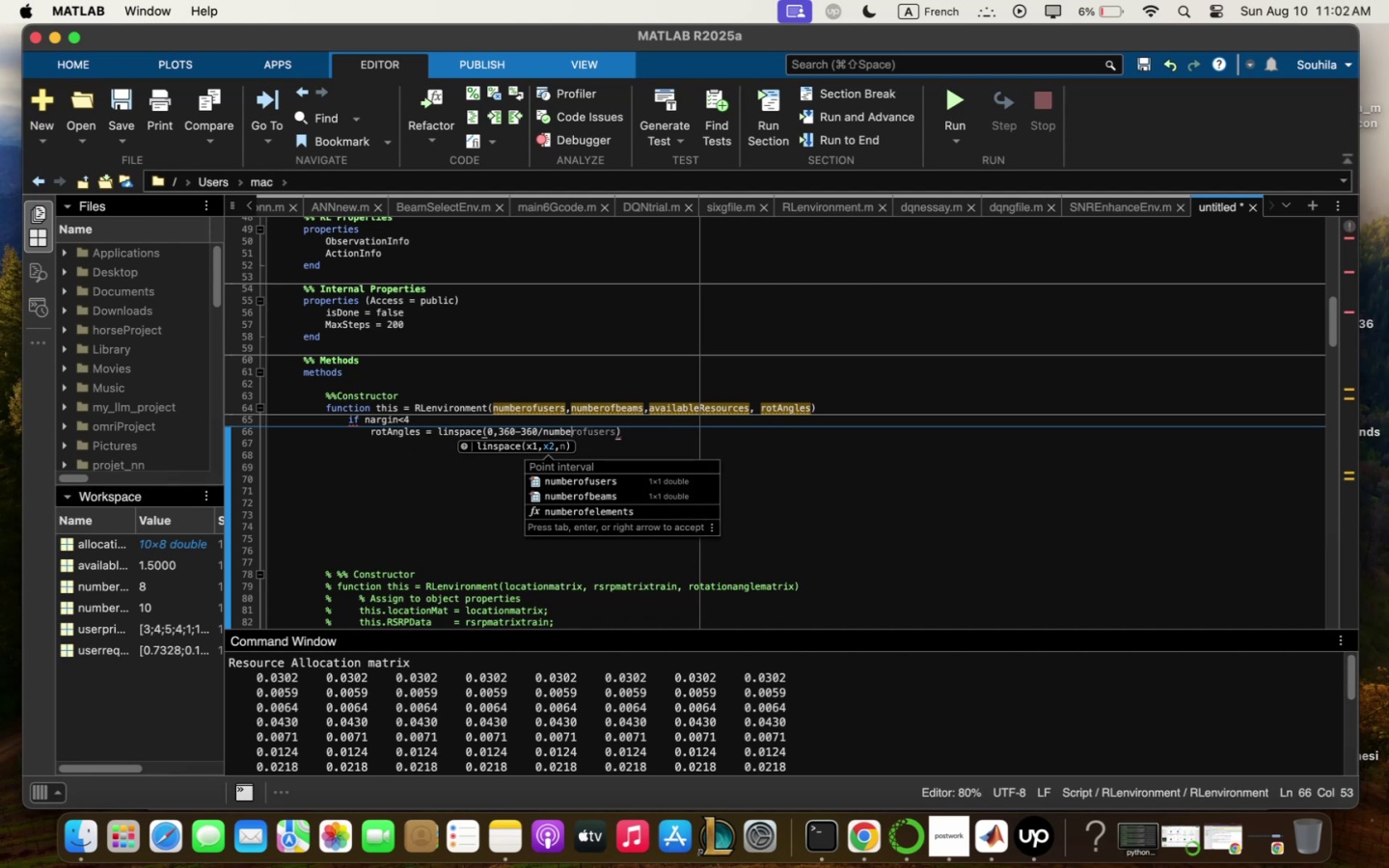 
key(ArrowDown)
 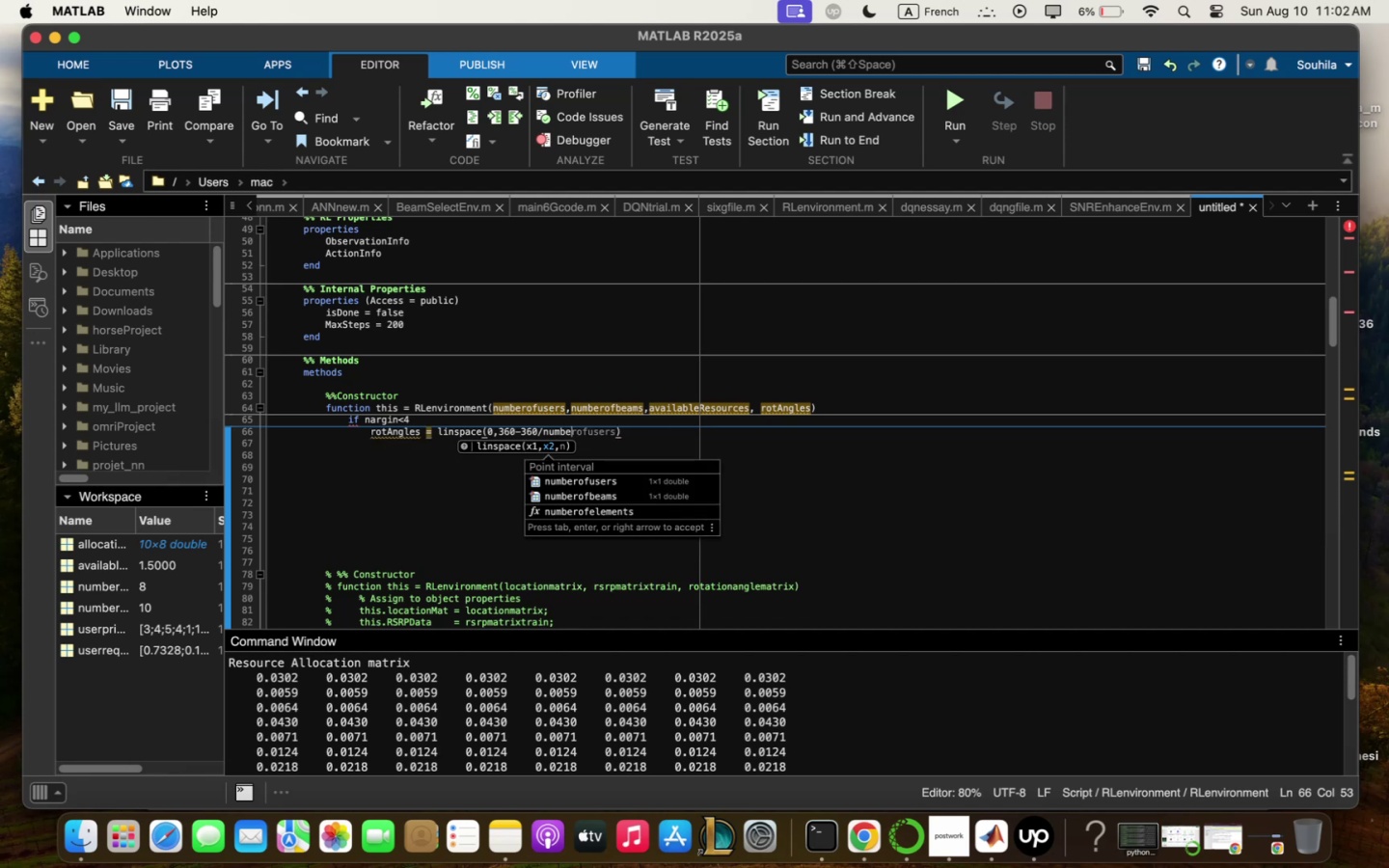 
key(ArrowDown)
 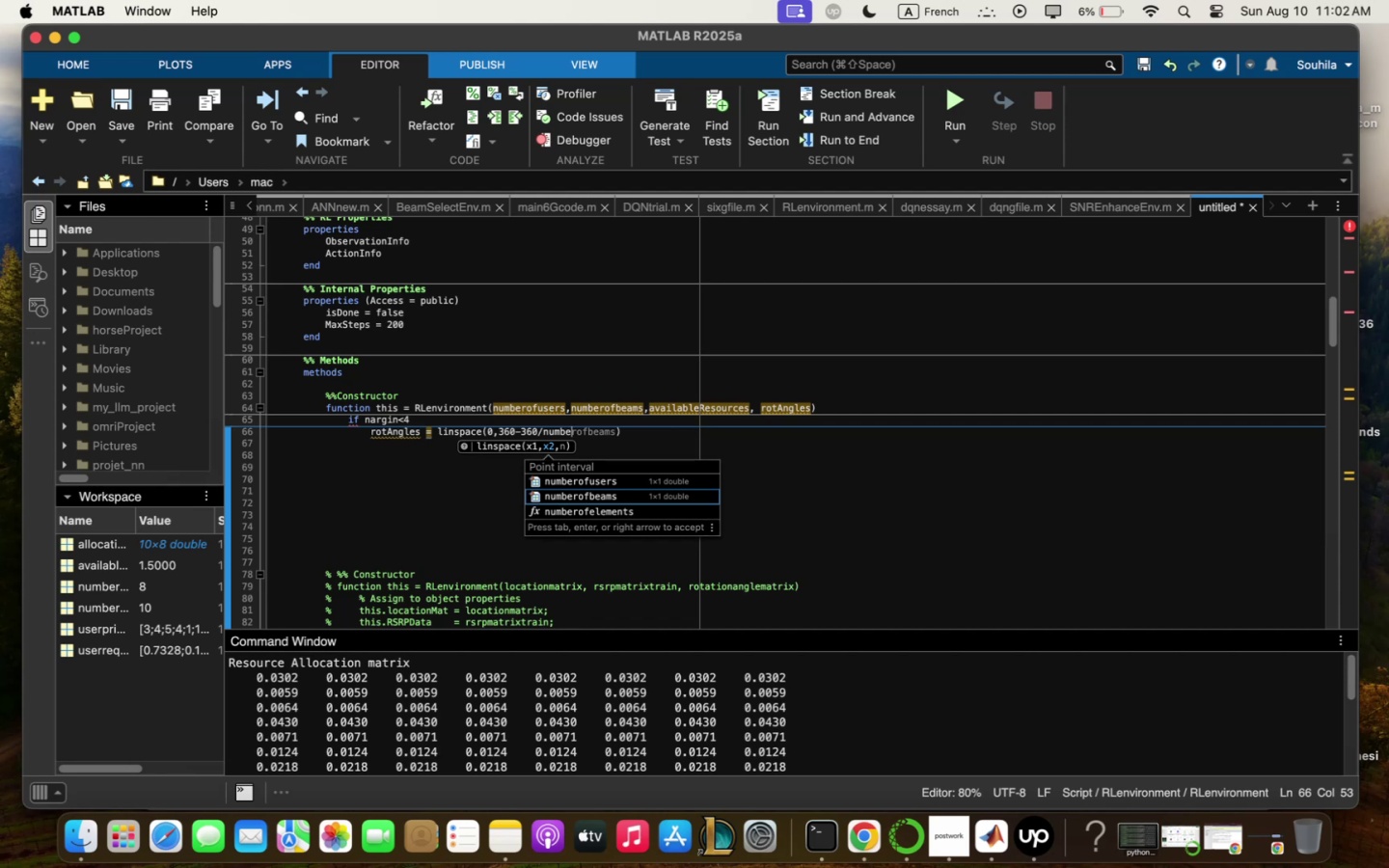 
key(Enter)
 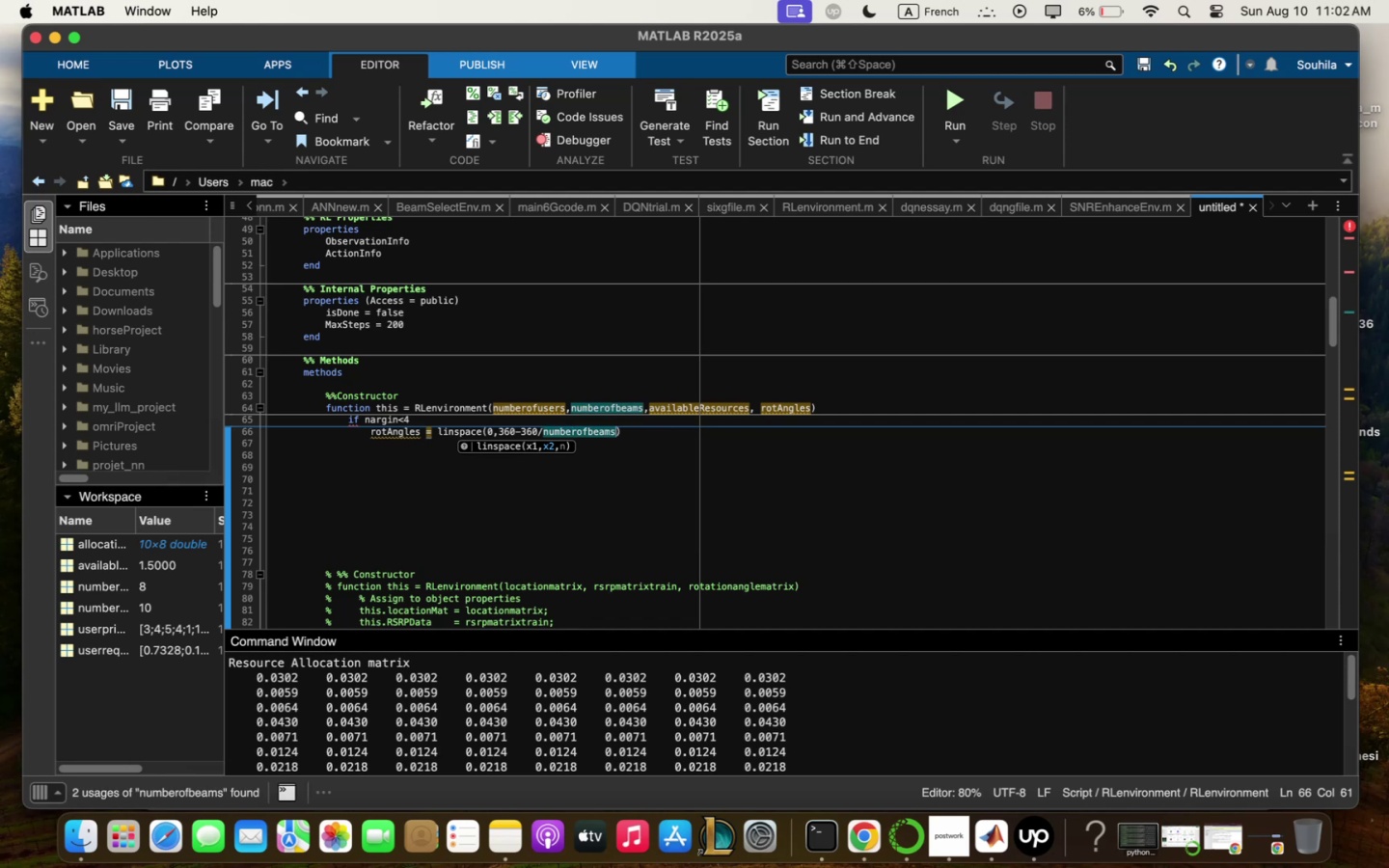 
type(mnu)
 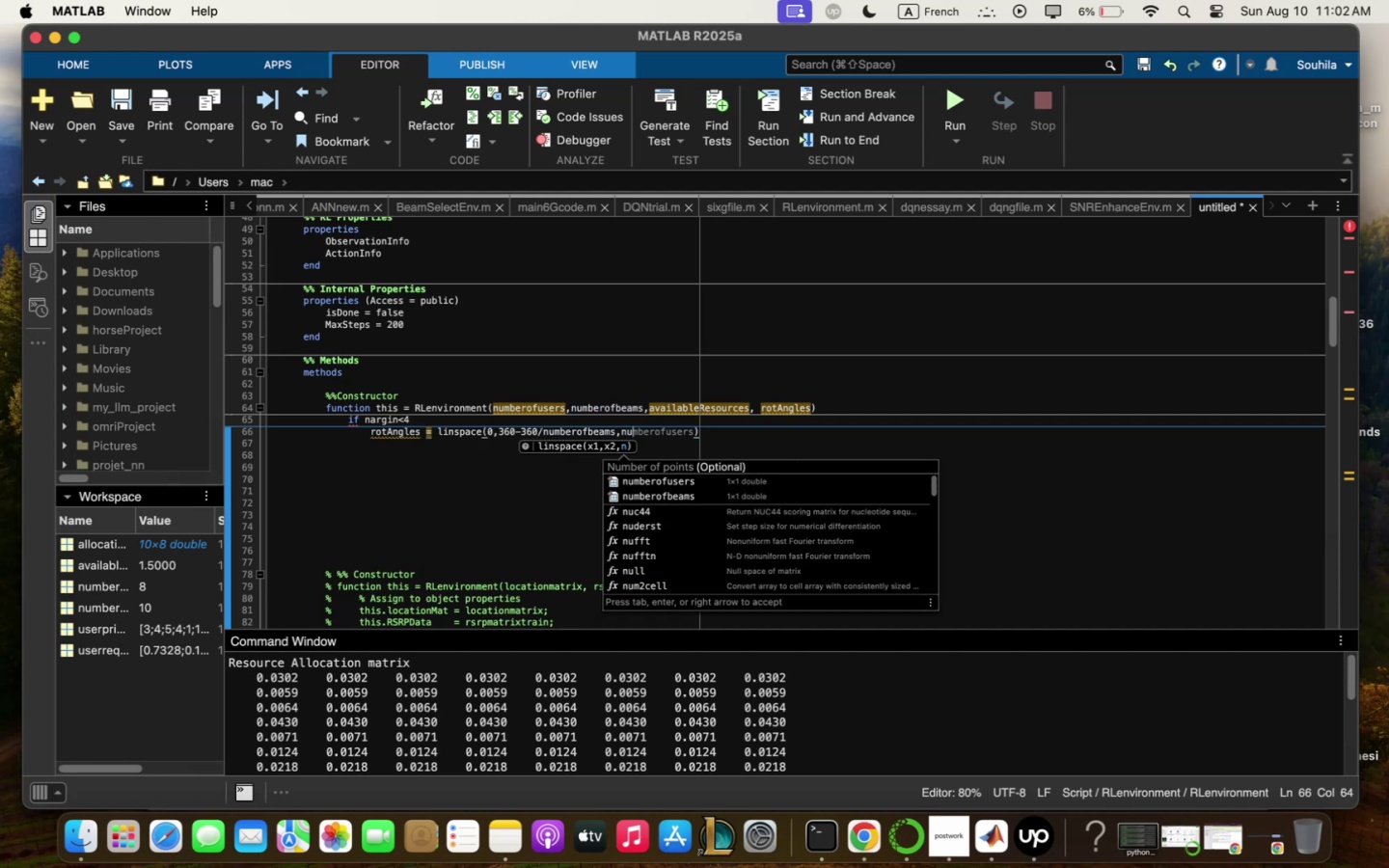 
key(ArrowDown)
 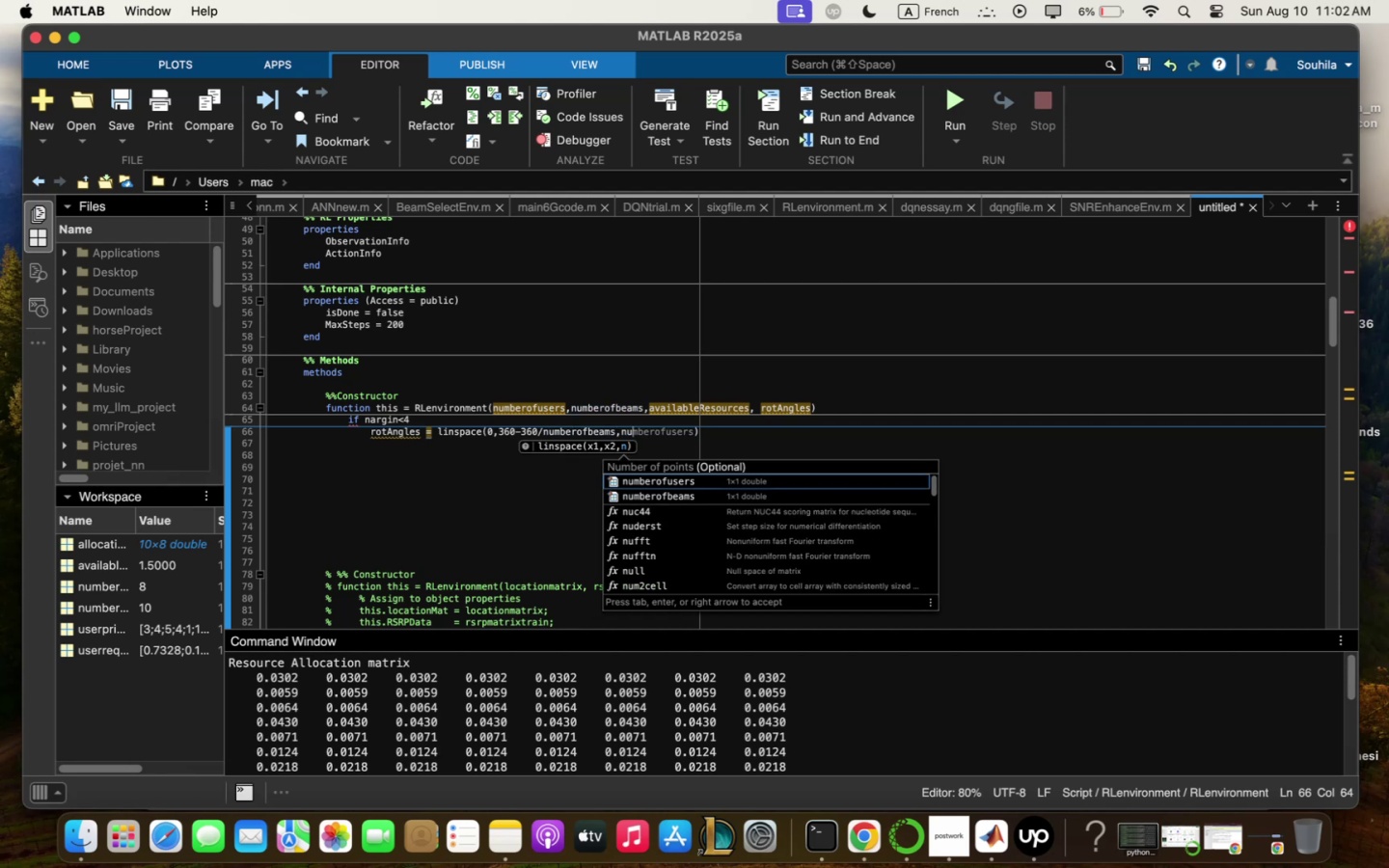 
key(Enter)
 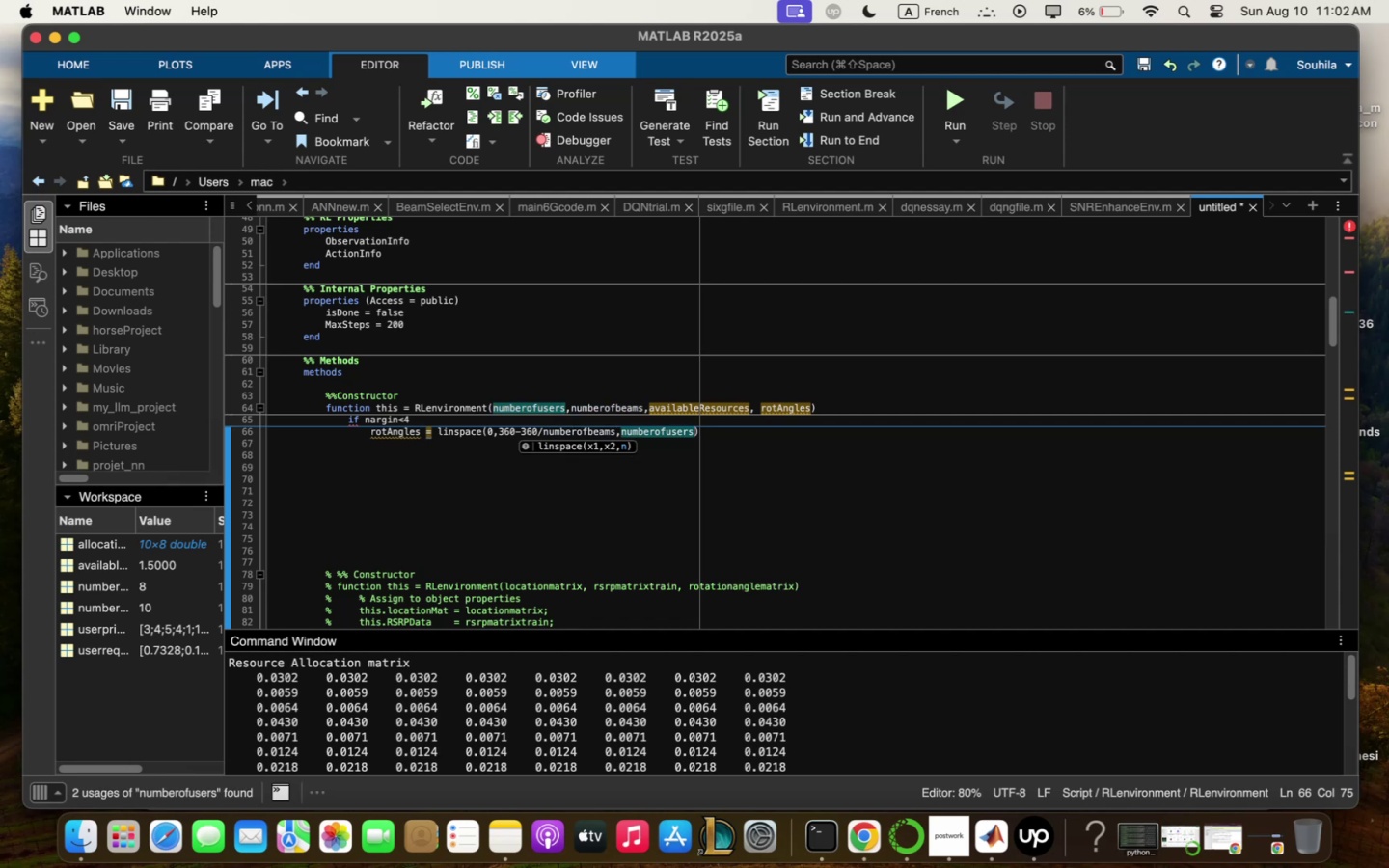 
key(ArrowRight)
 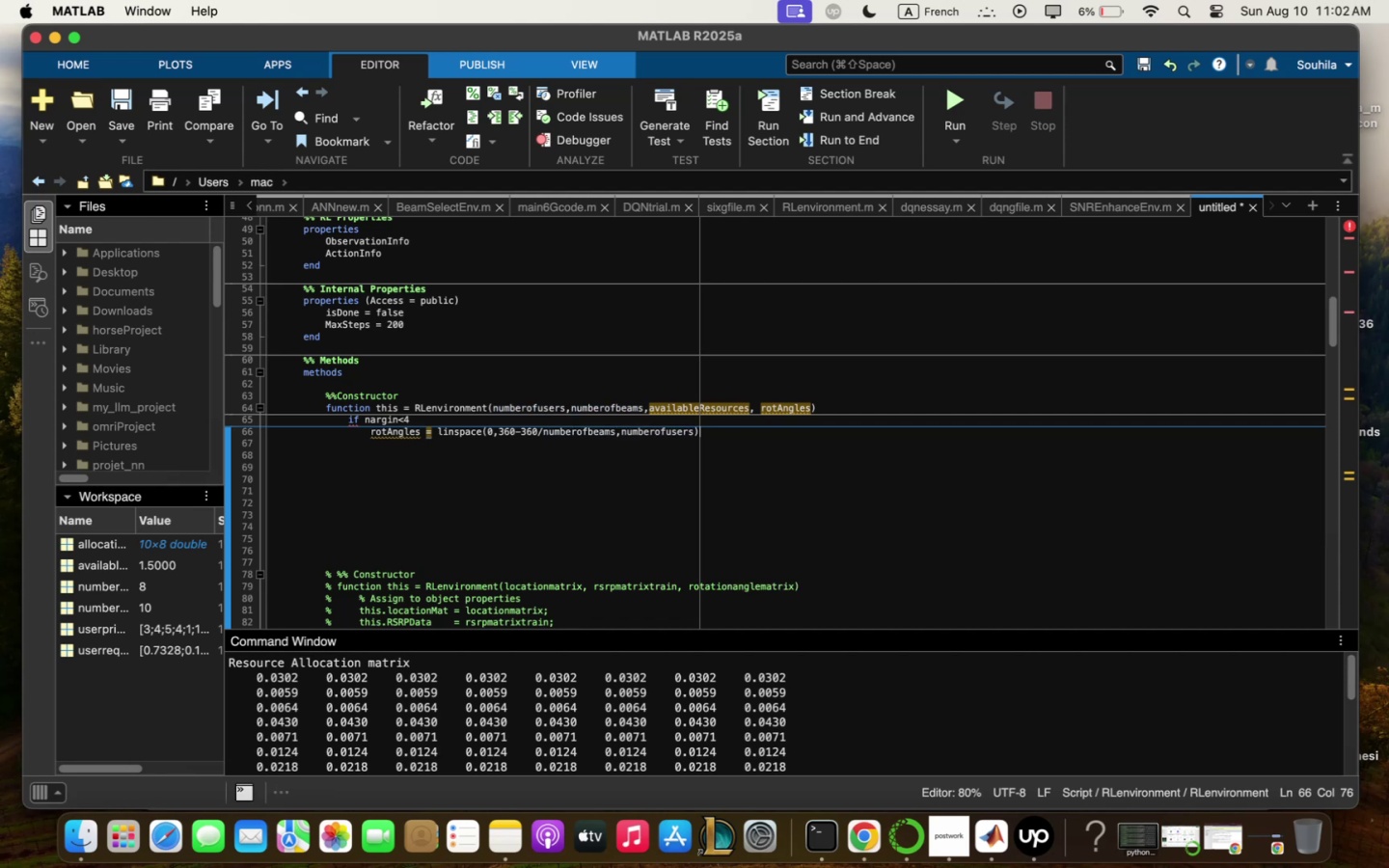 
key(4)
 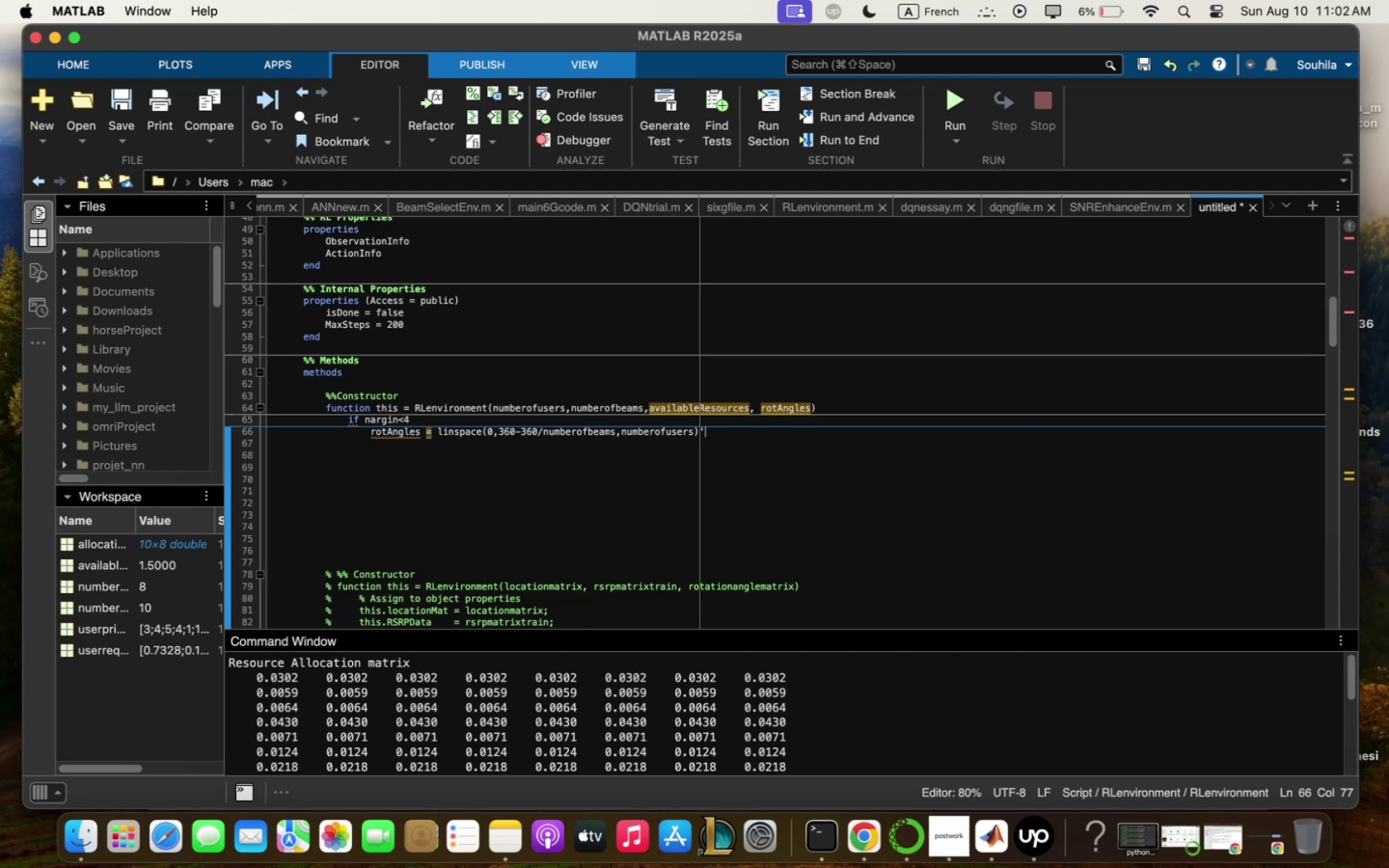 
key(Comma)
 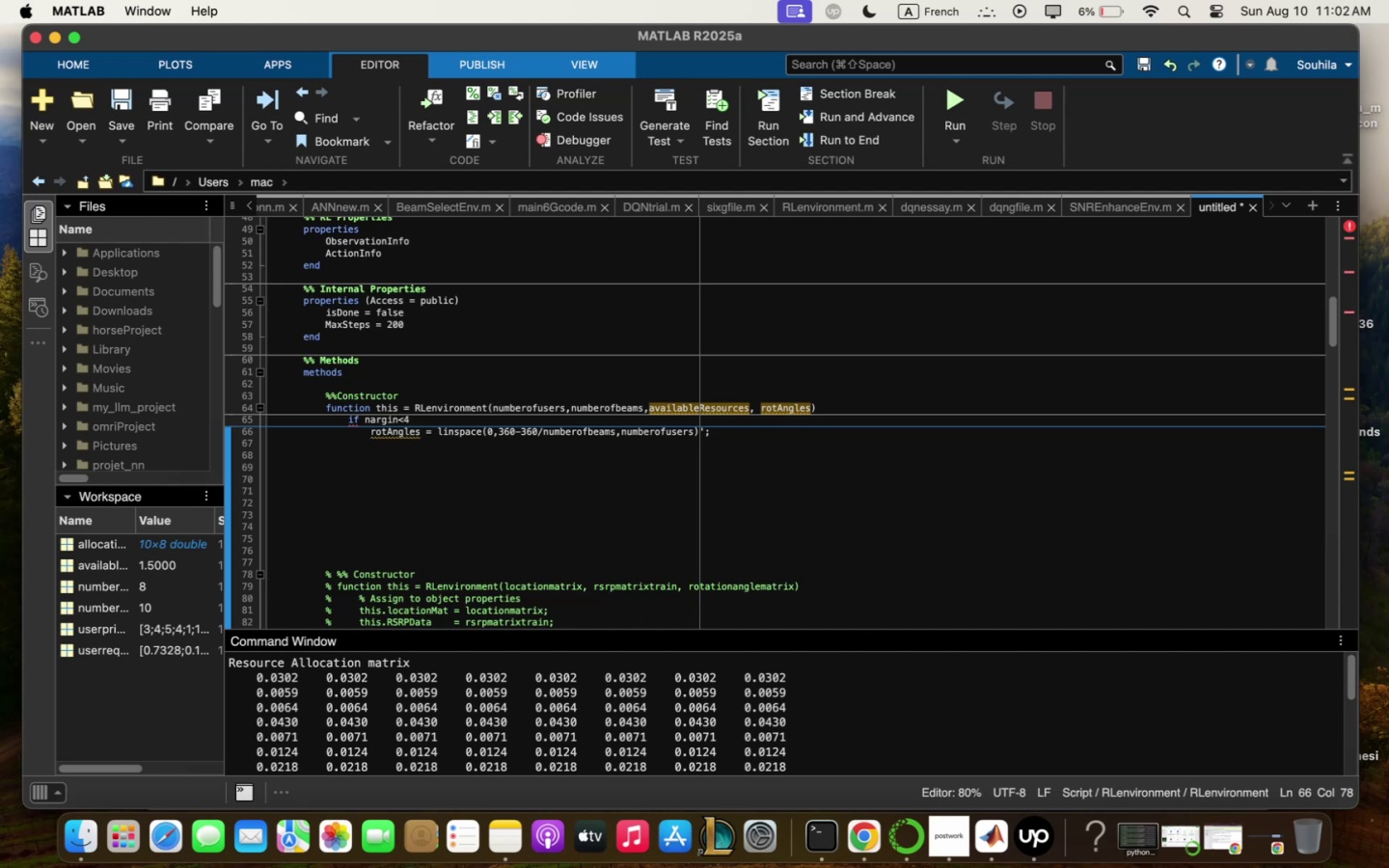 
wait(6.37)
 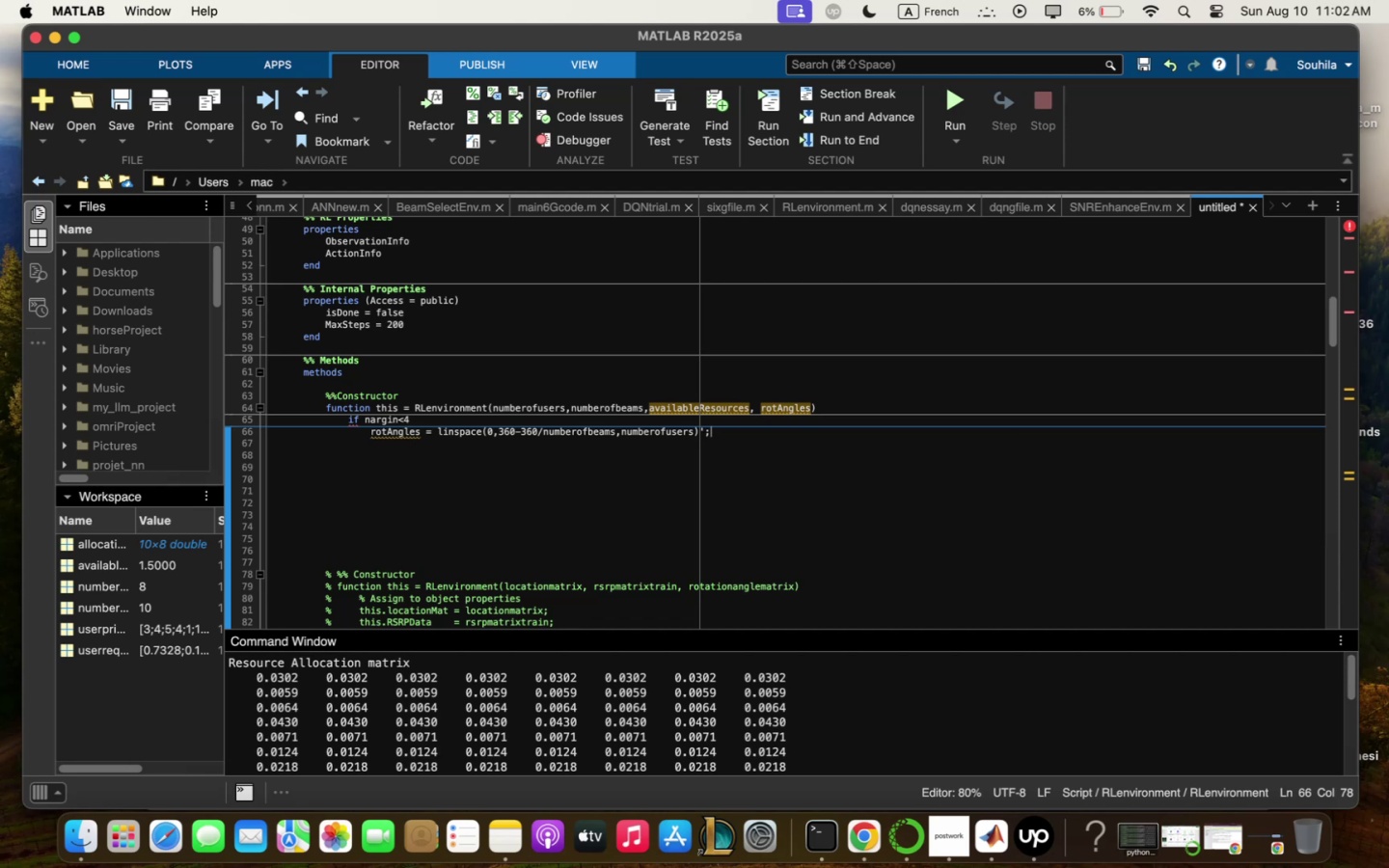 
key(Enter)
 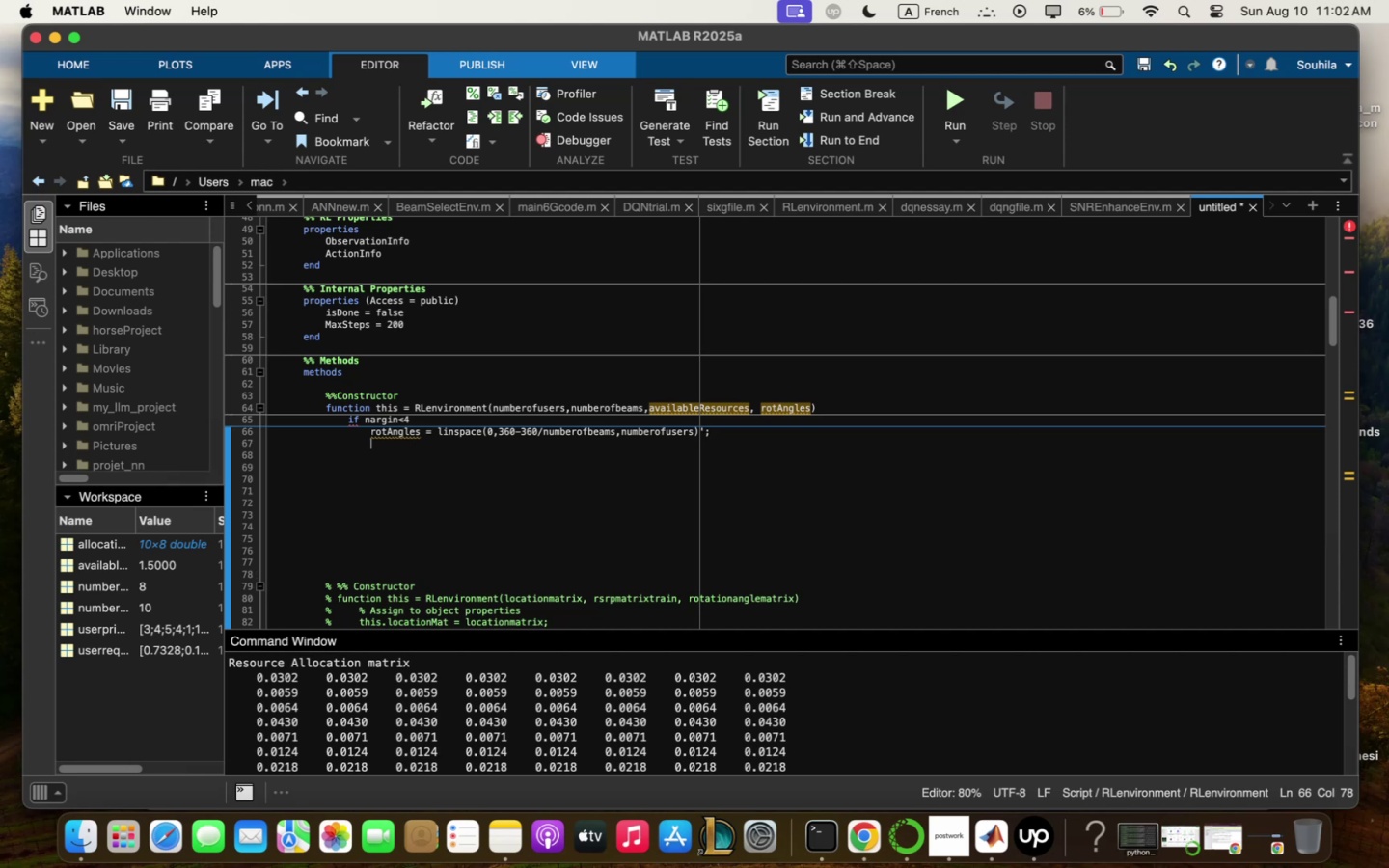 
type(end)
 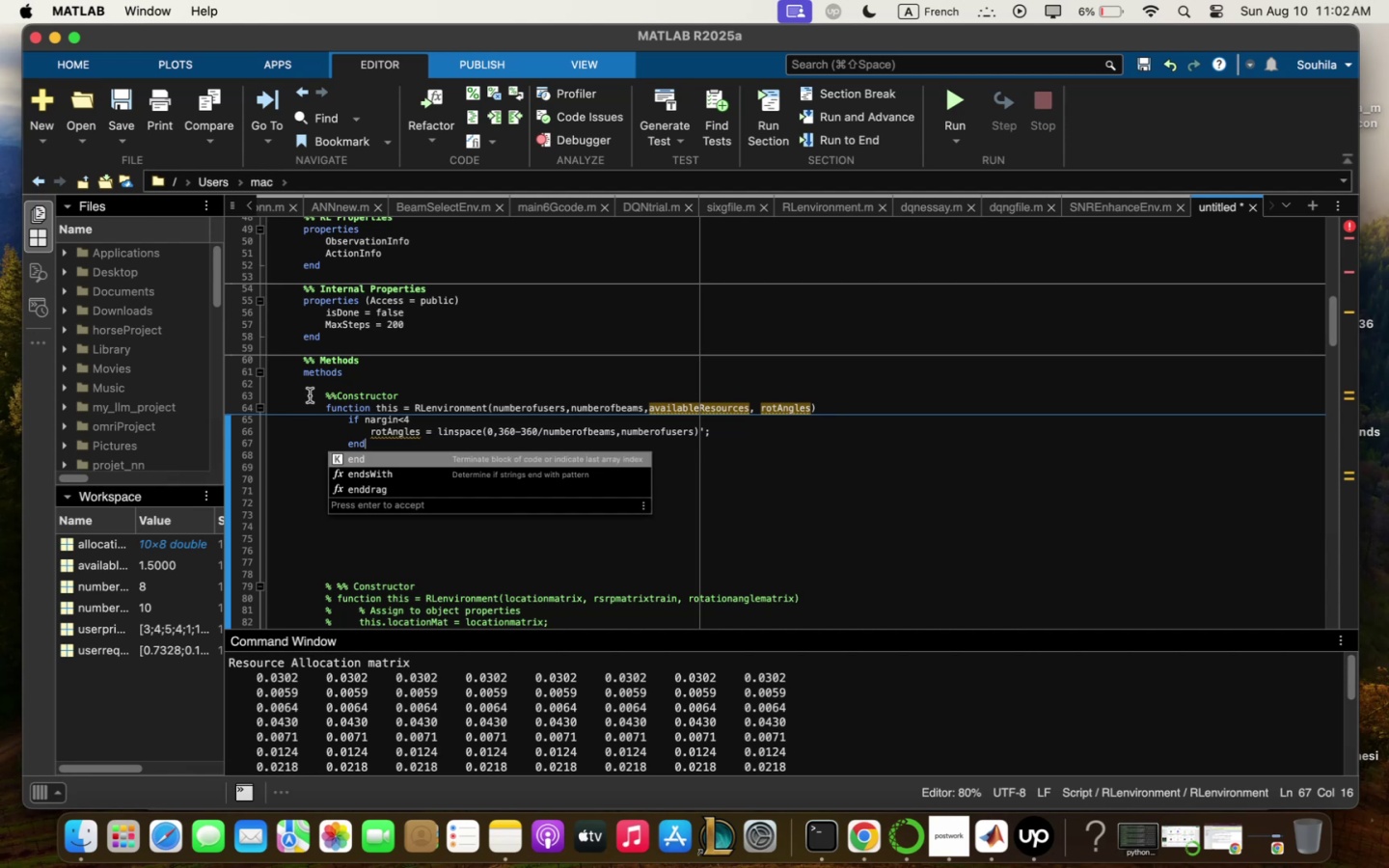 
left_click([416, 429])
 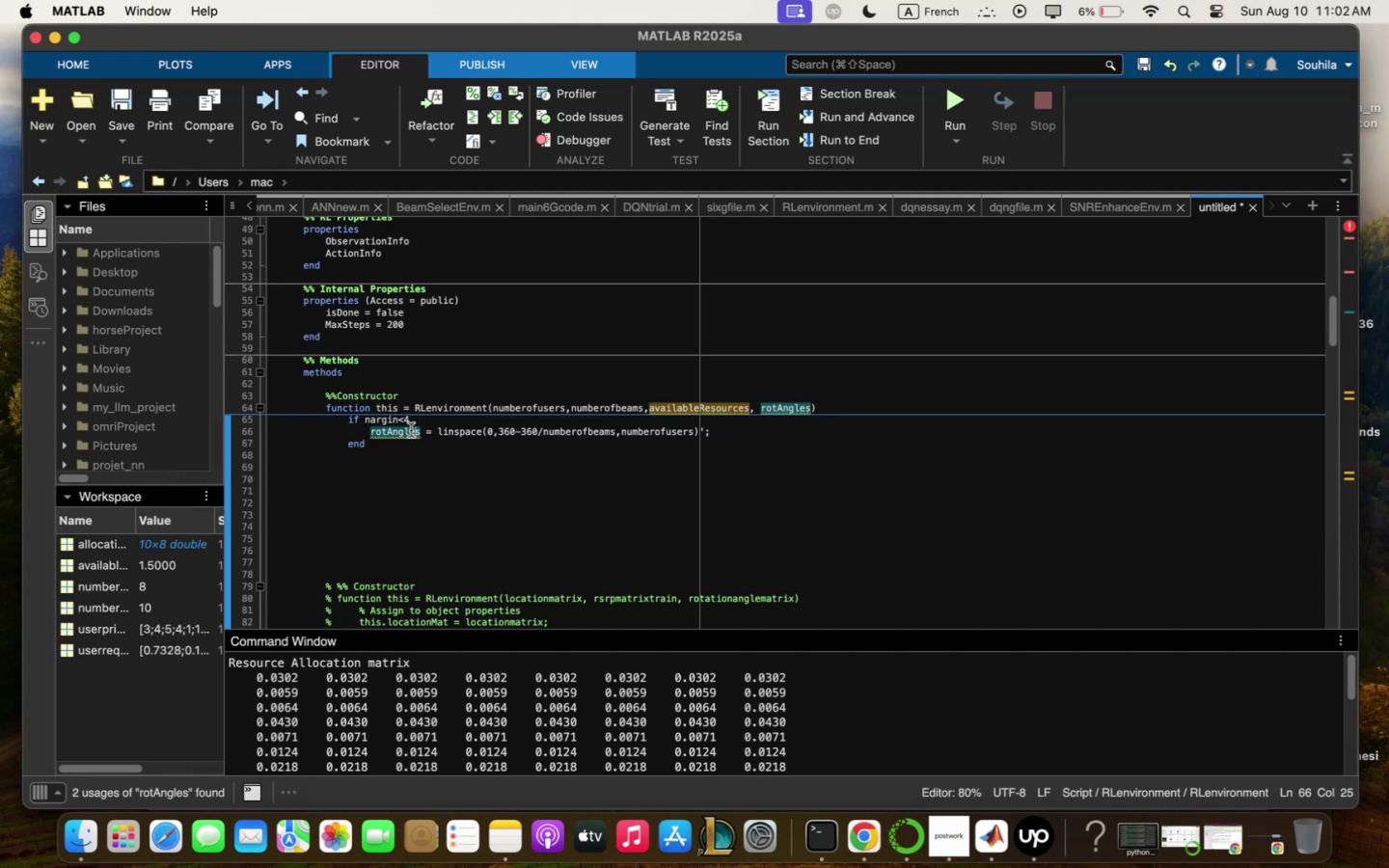 
left_click([405, 431])
 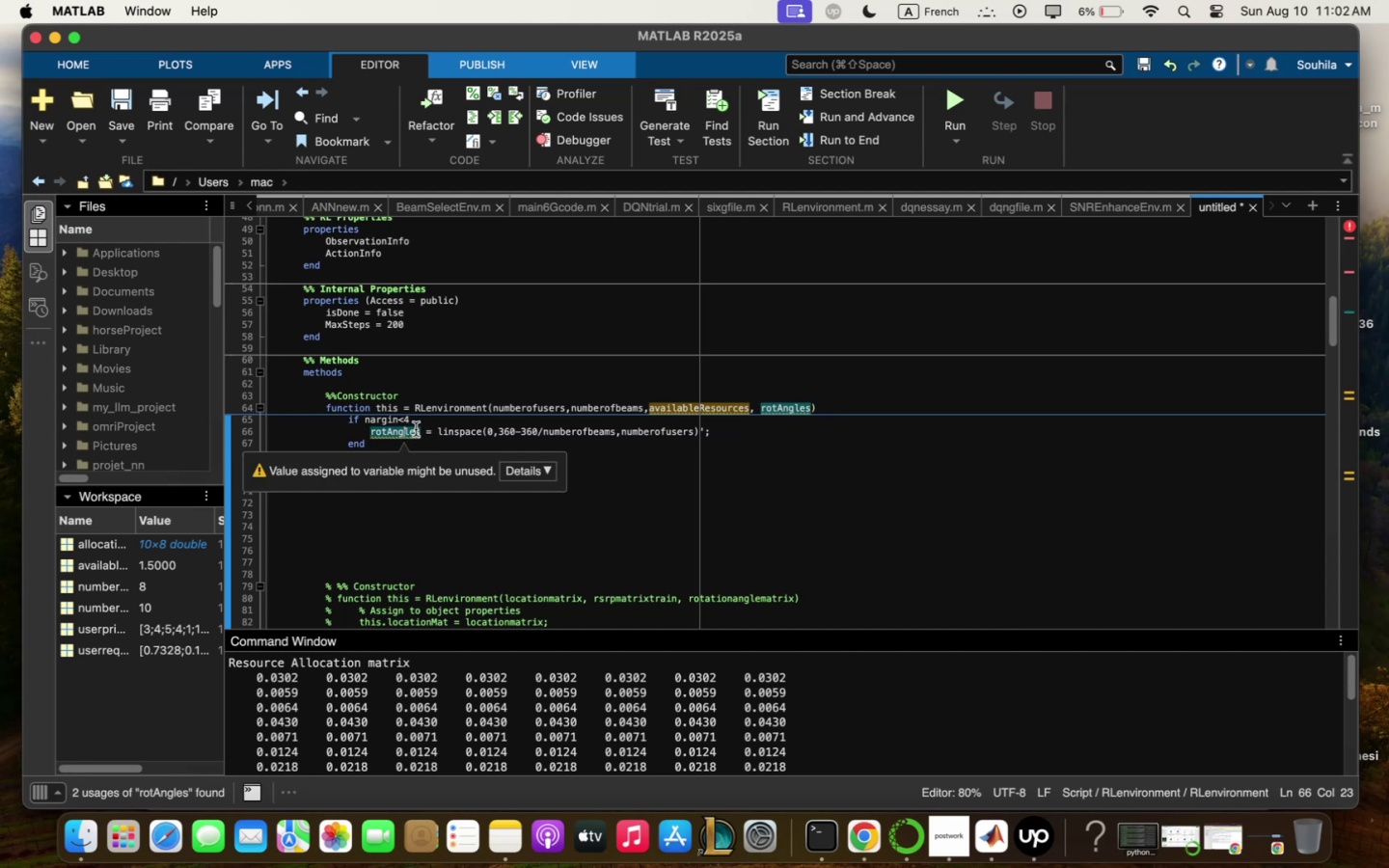 
scroll: coordinate [443, 388], scroll_direction: up, amount: 25.0
 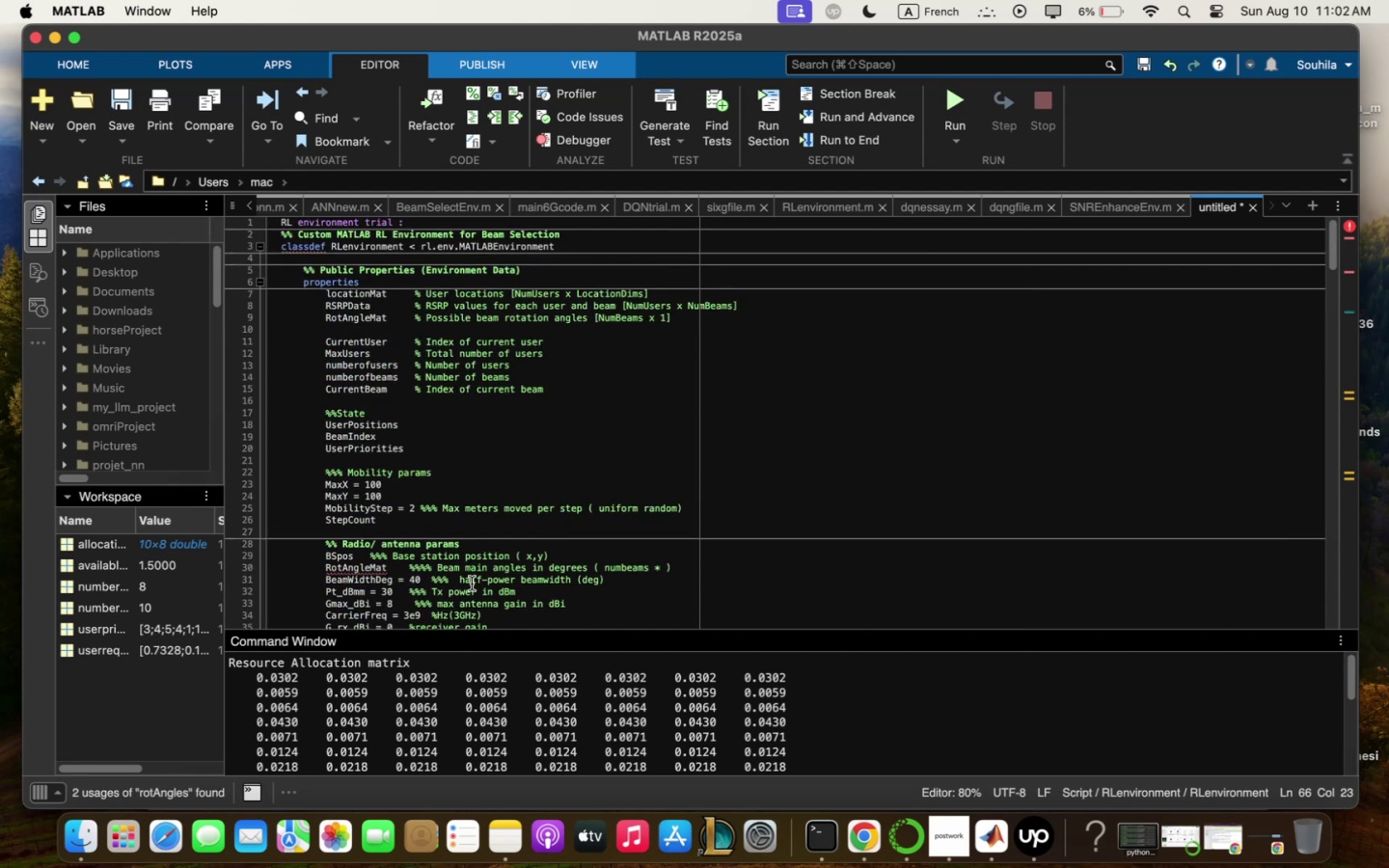 
scroll: coordinate [472, 582], scroll_direction: down, amount: 16.0
 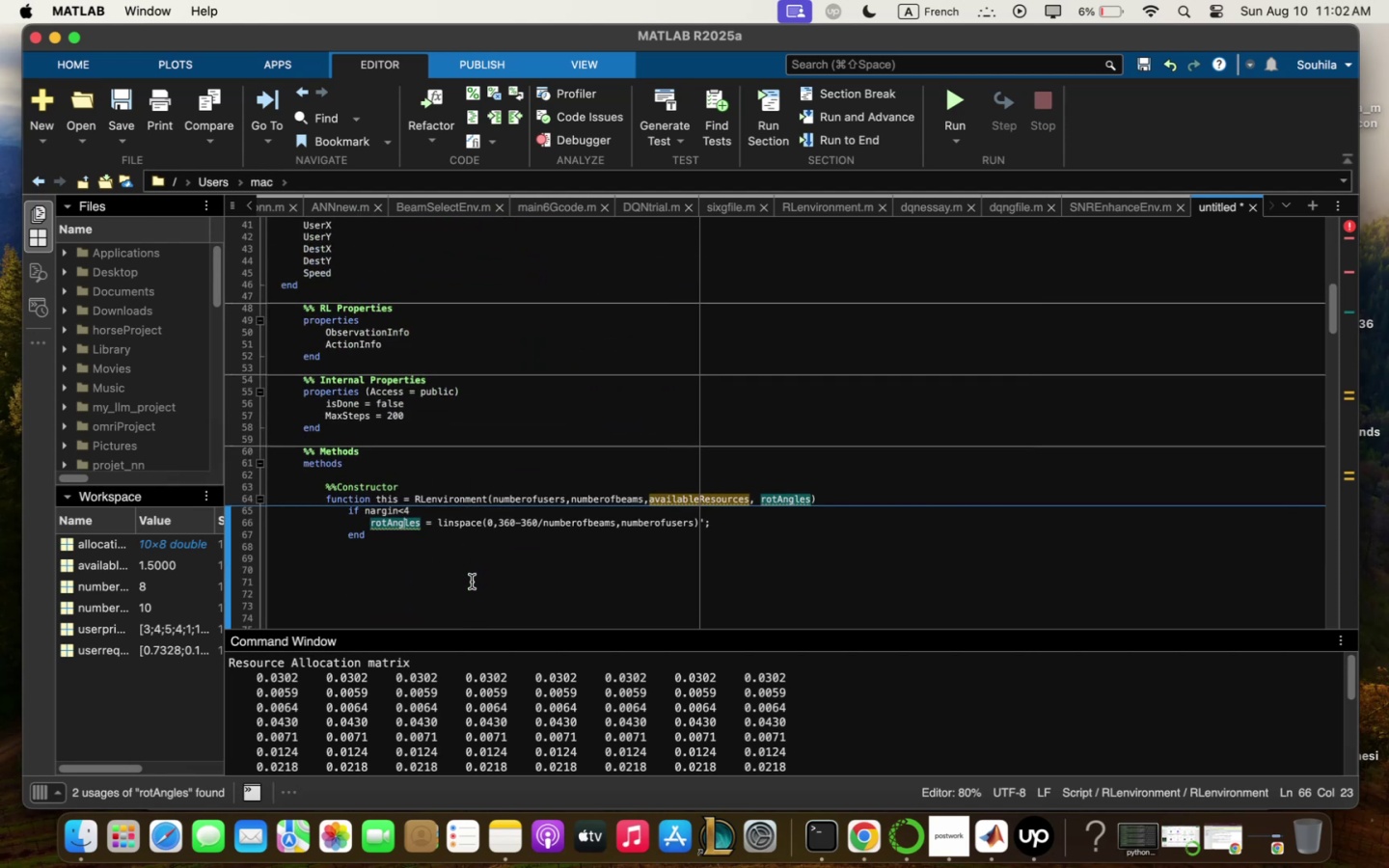 
scroll: coordinate [441, 538], scroll_direction: up, amount: 14.0
 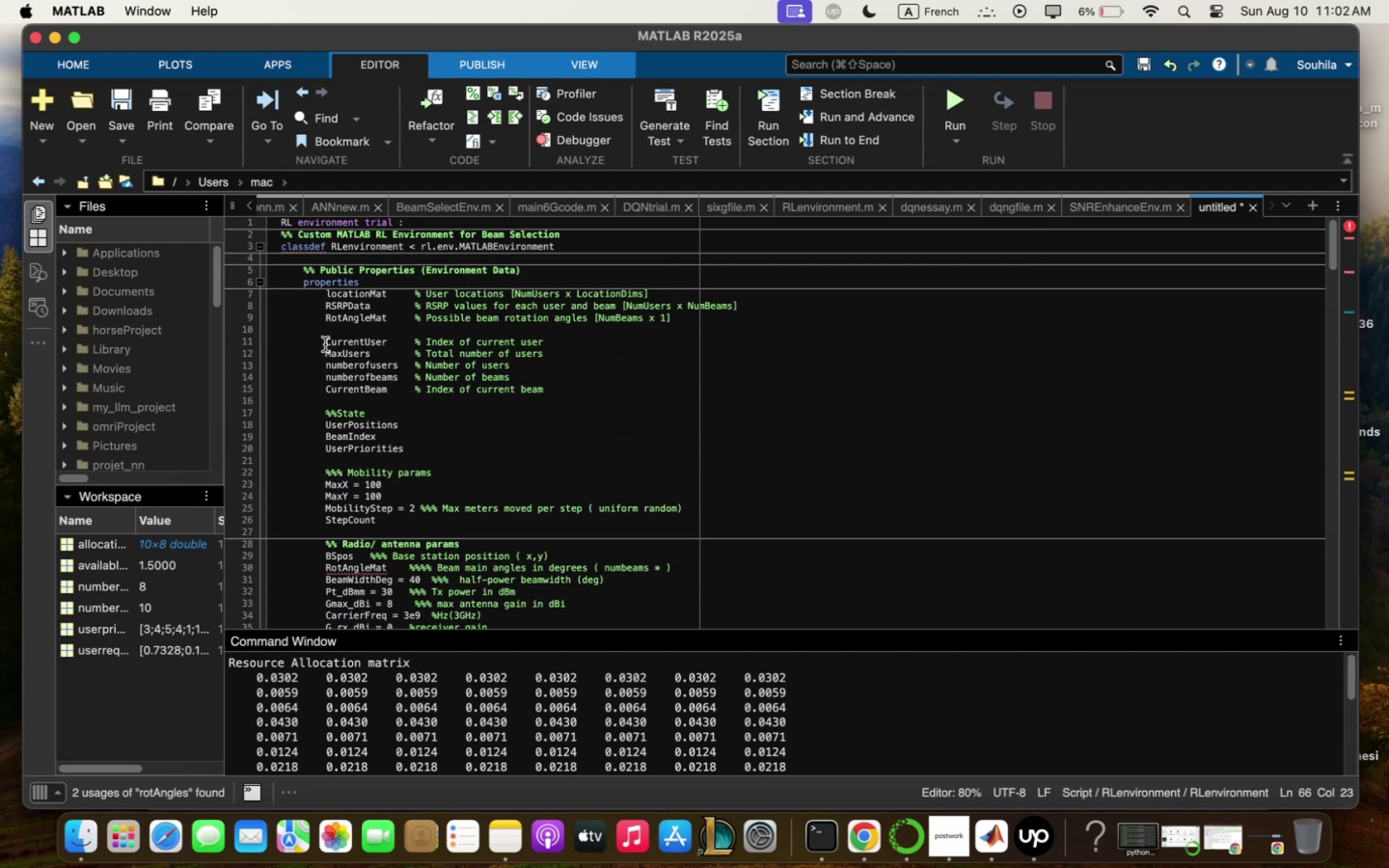 
left_click_drag(start_coordinate=[323, 315], to_coordinate=[395, 315])
 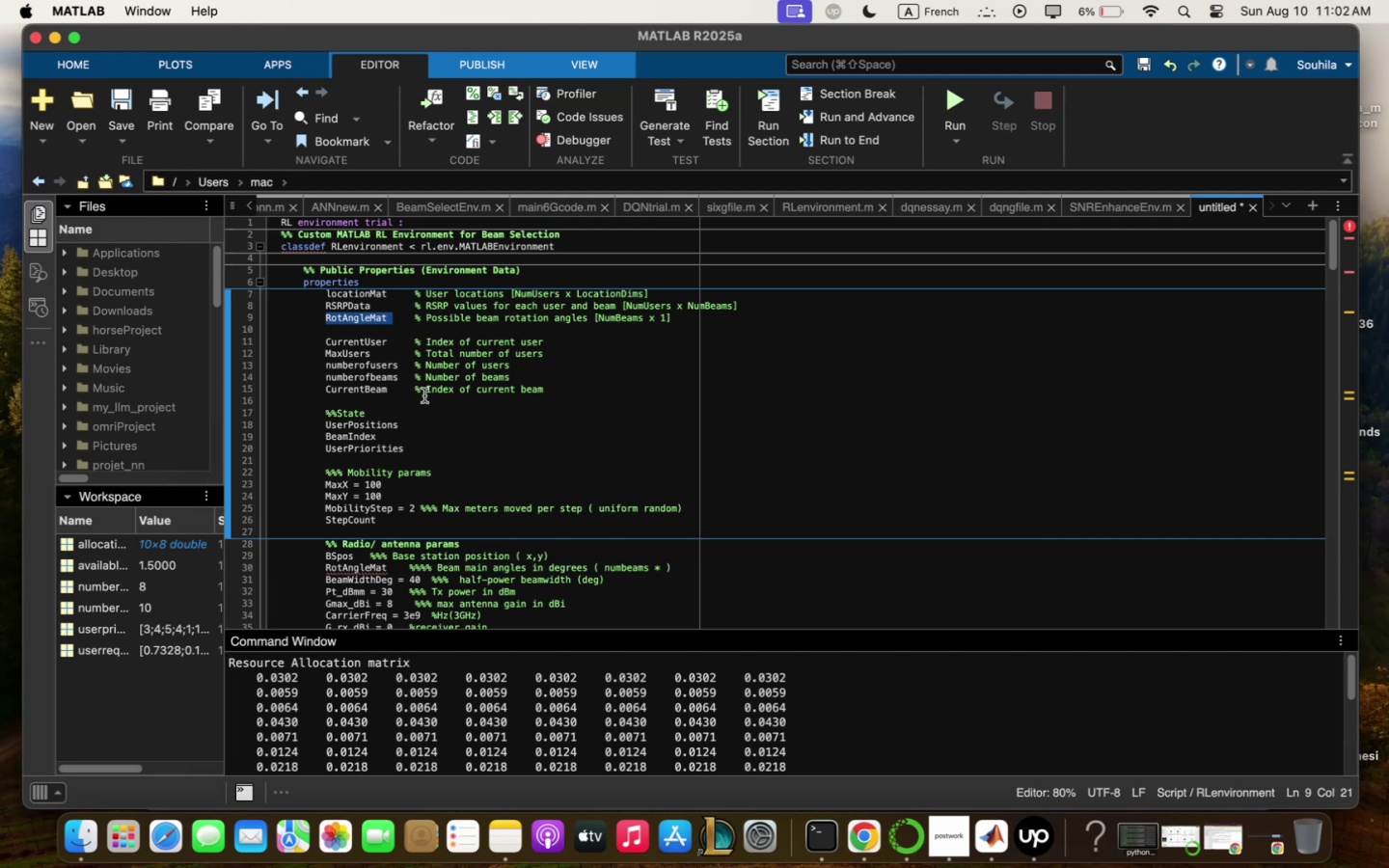 
key(Meta+C)
 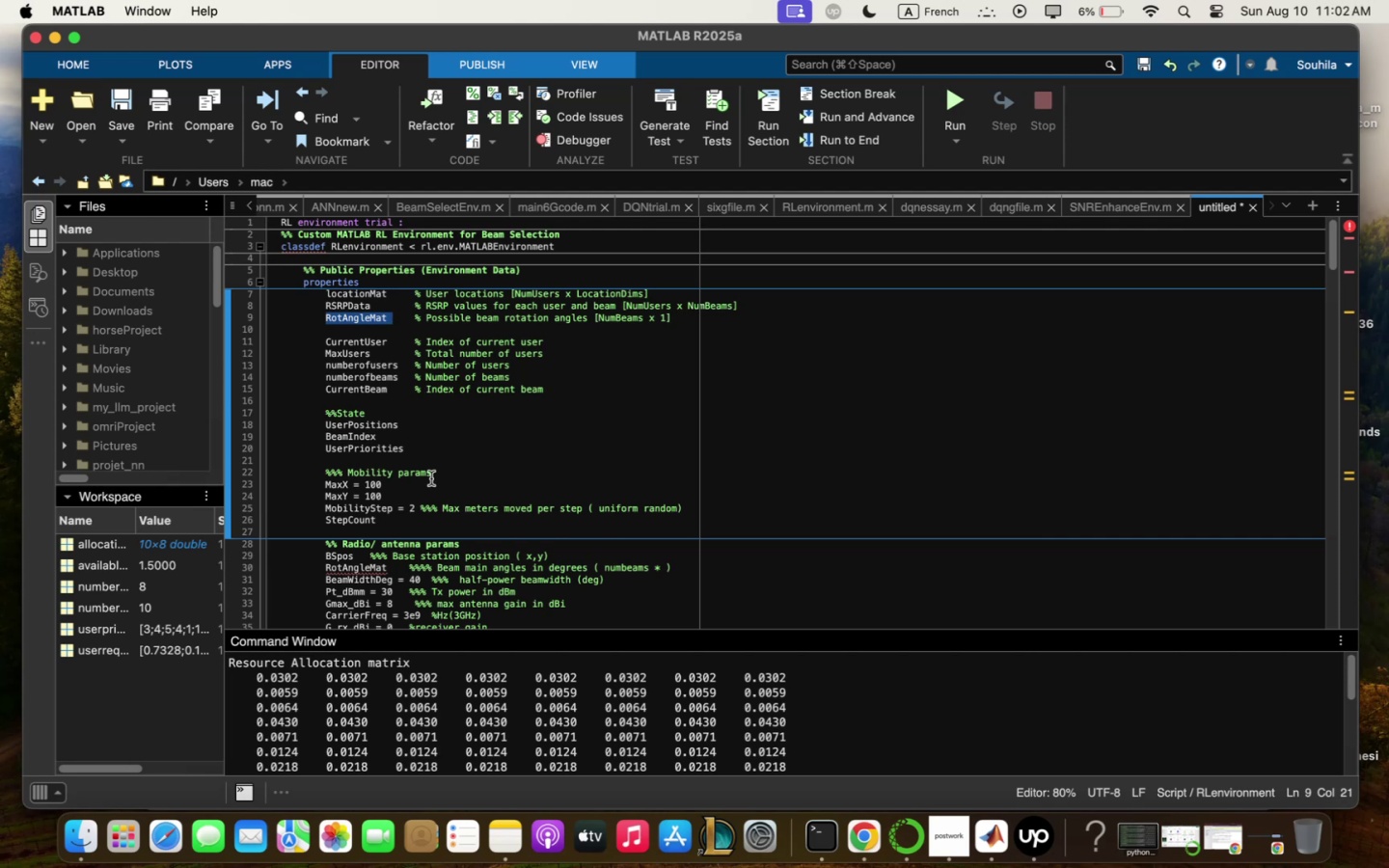 
scroll: coordinate [434, 492], scroll_direction: down, amount: 16.0
 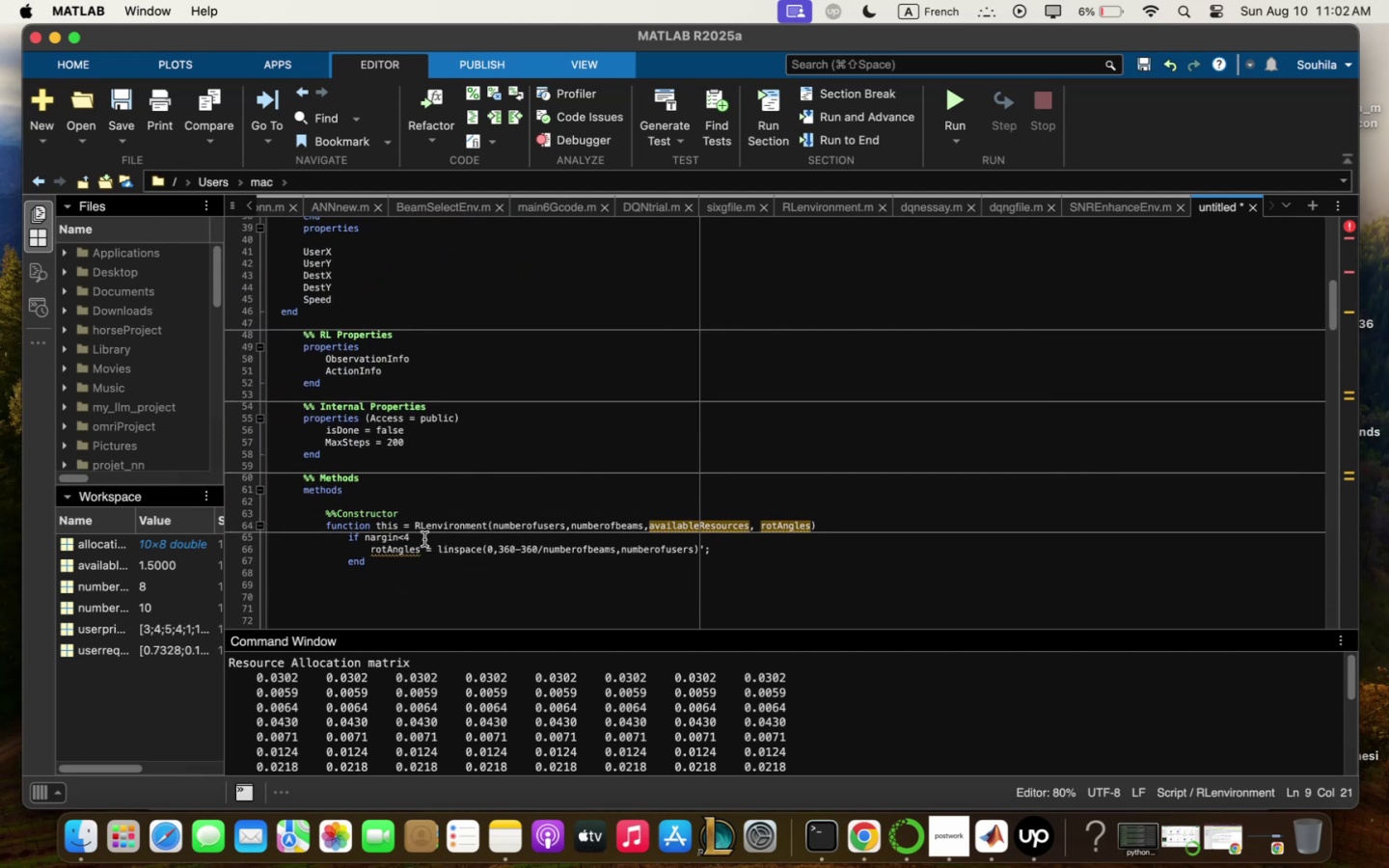 
mouse_move([1020, 811])
 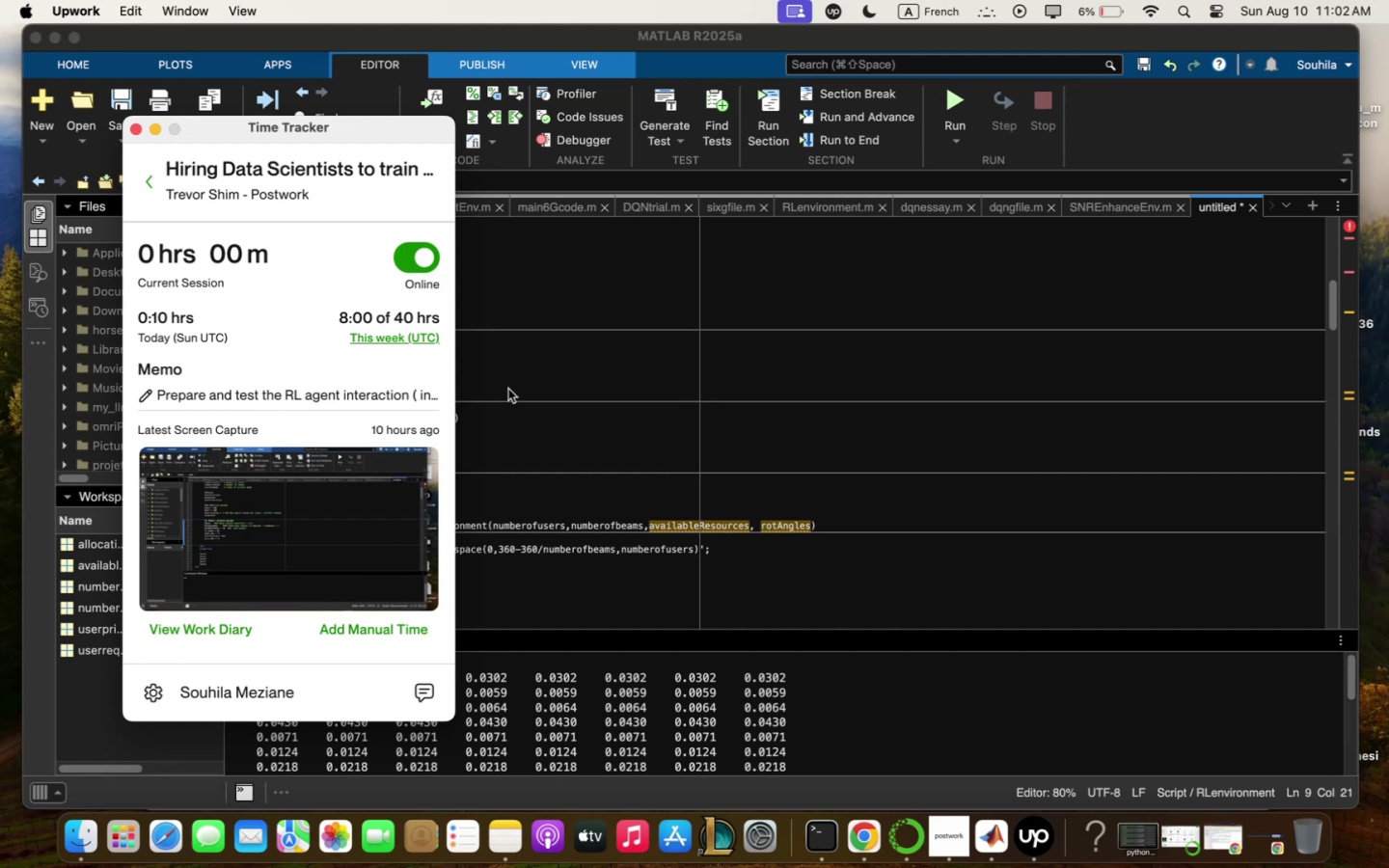 
left_click([872, 559])
 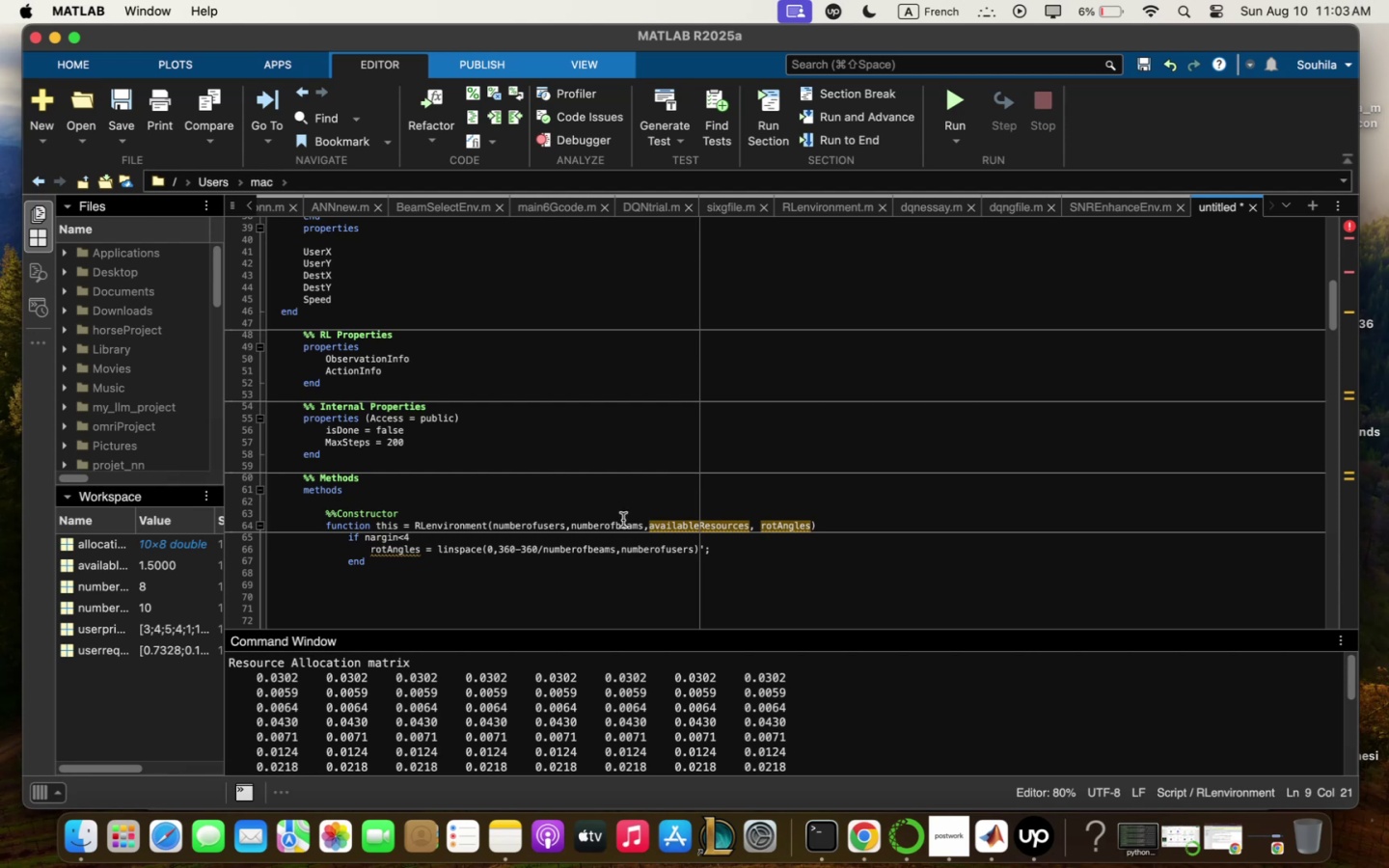 
wait(32.34)
 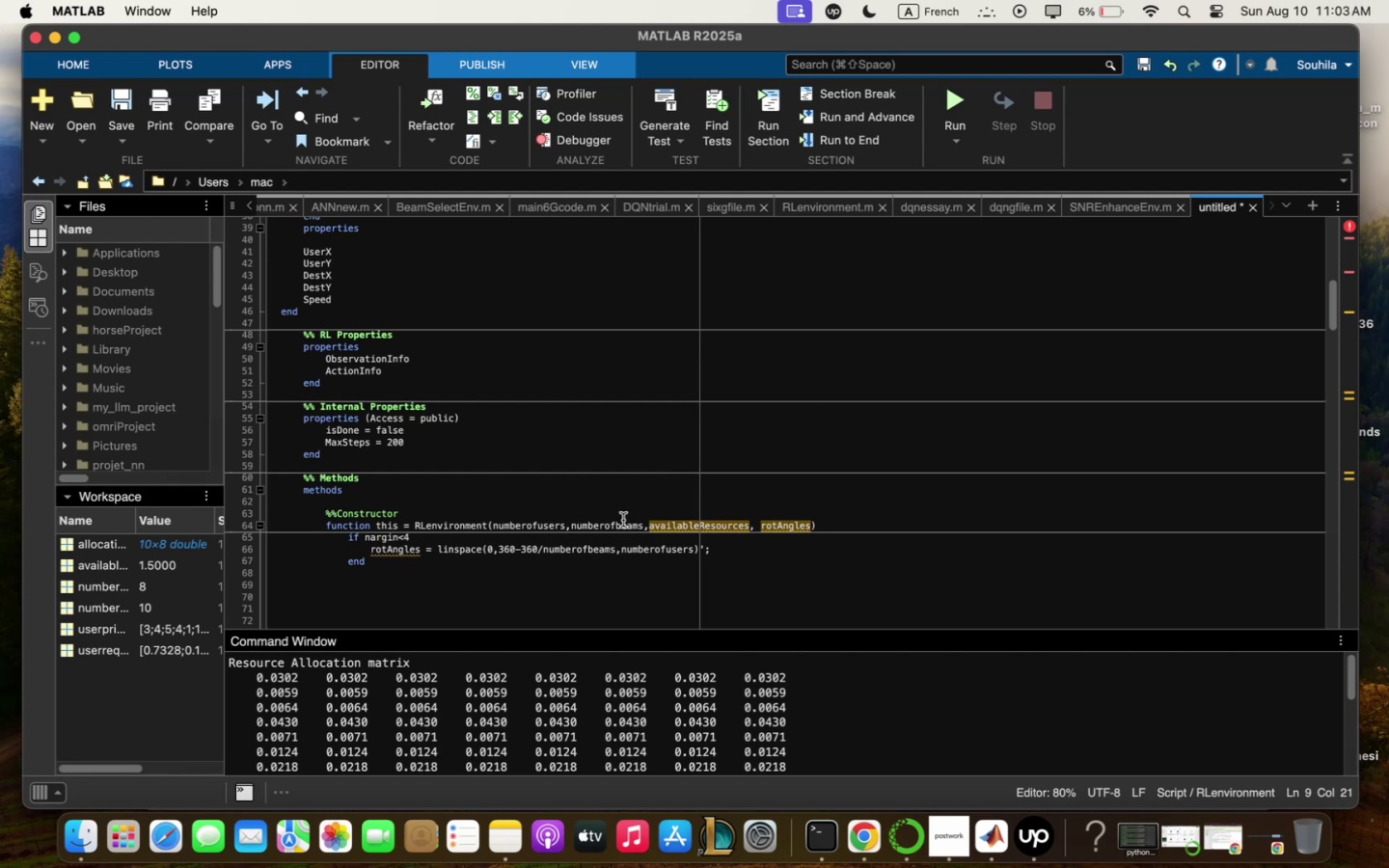 
left_click_drag(start_coordinate=[422, 549], to_coordinate=[368, 554])
 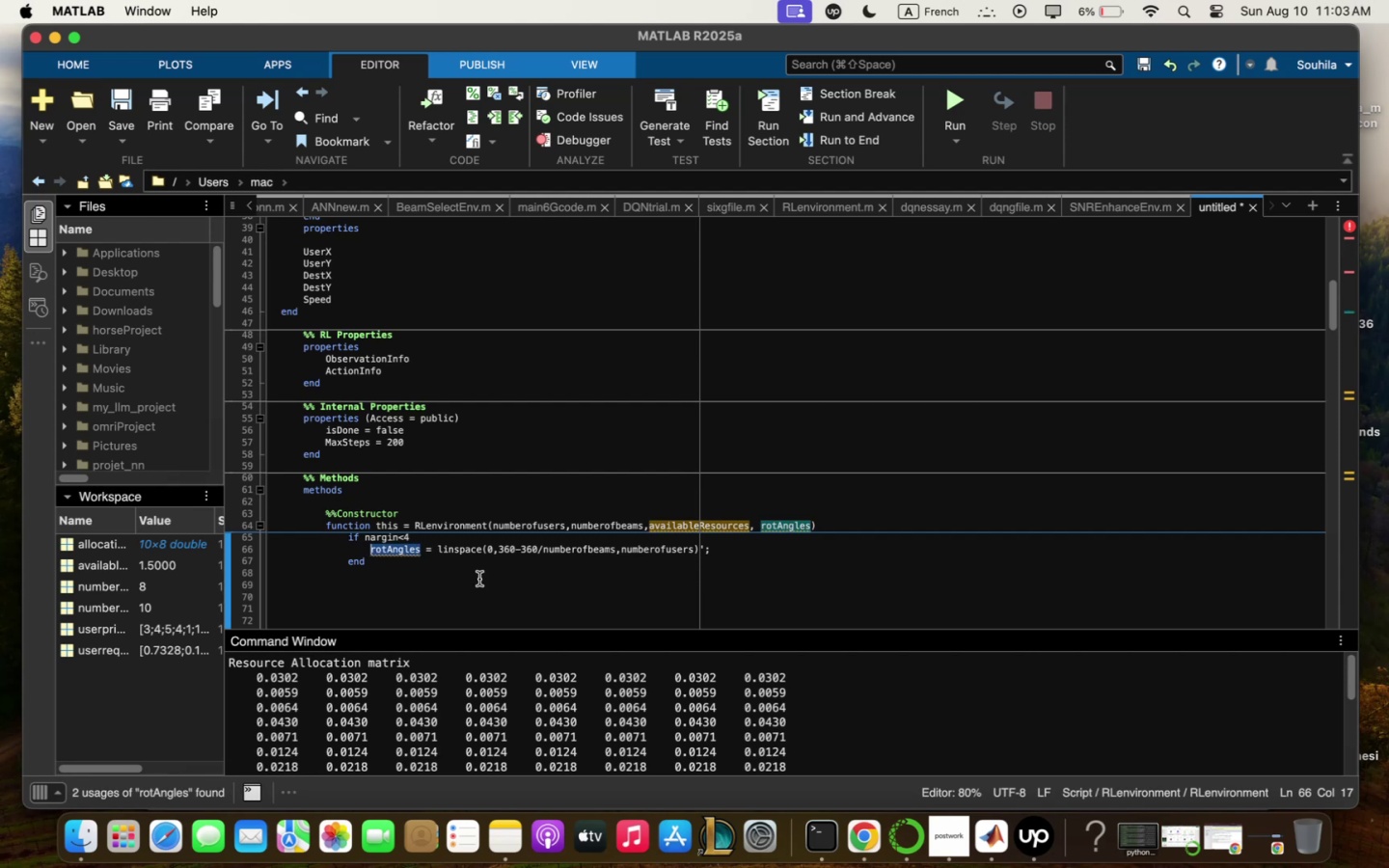 
key(Meta+V)
 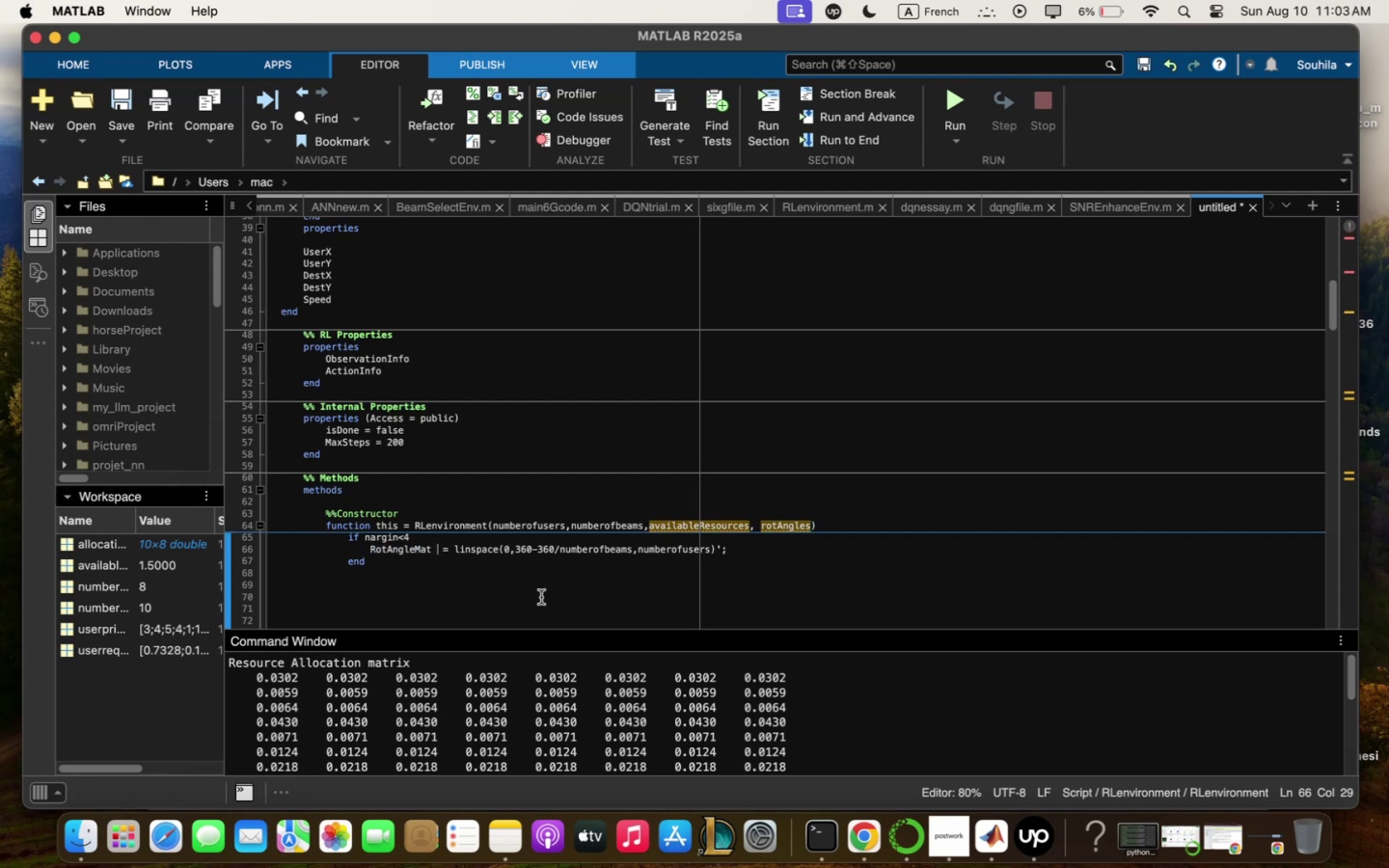 
left_click([541, 586])
 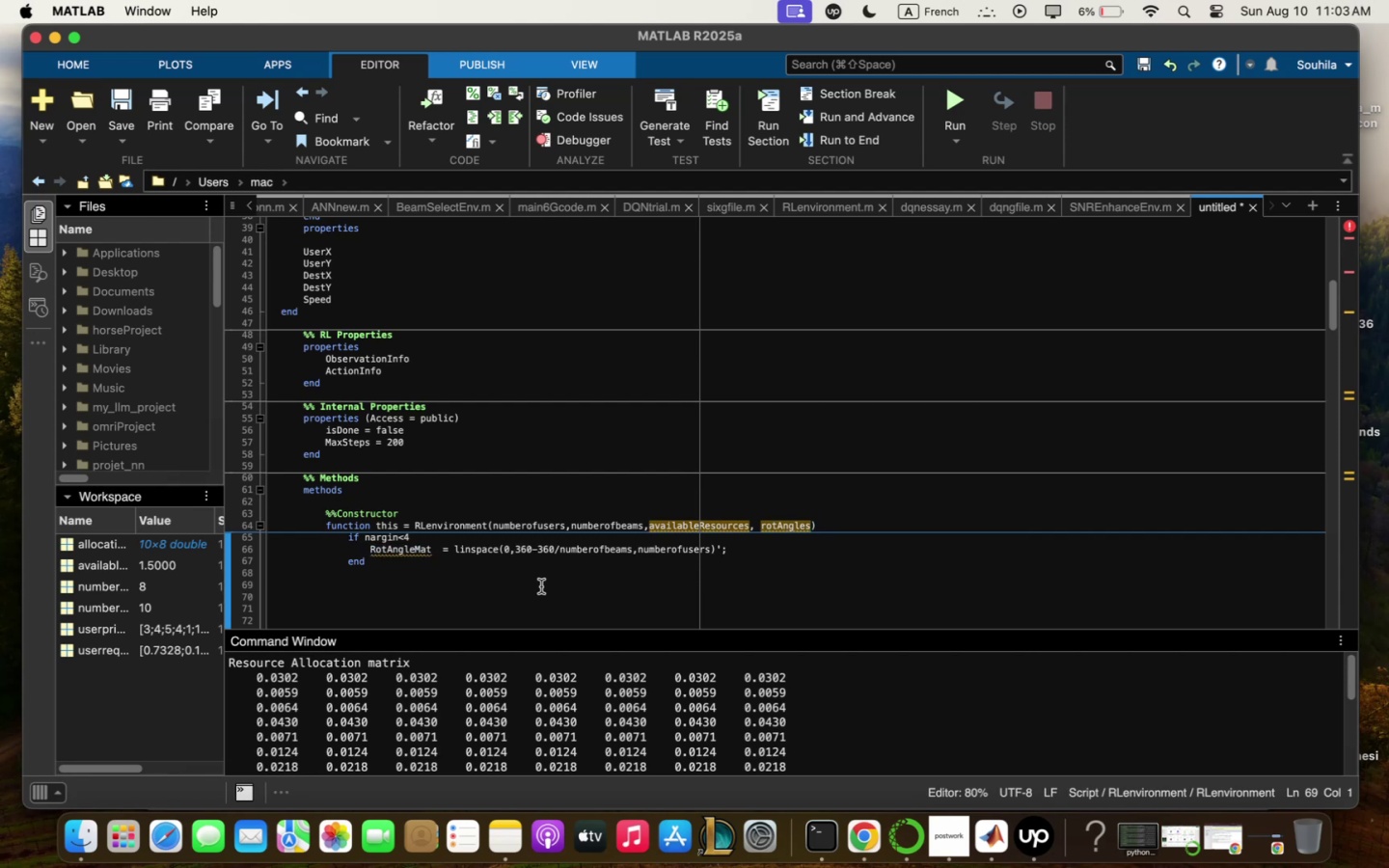 
mouse_move([435, 531])
 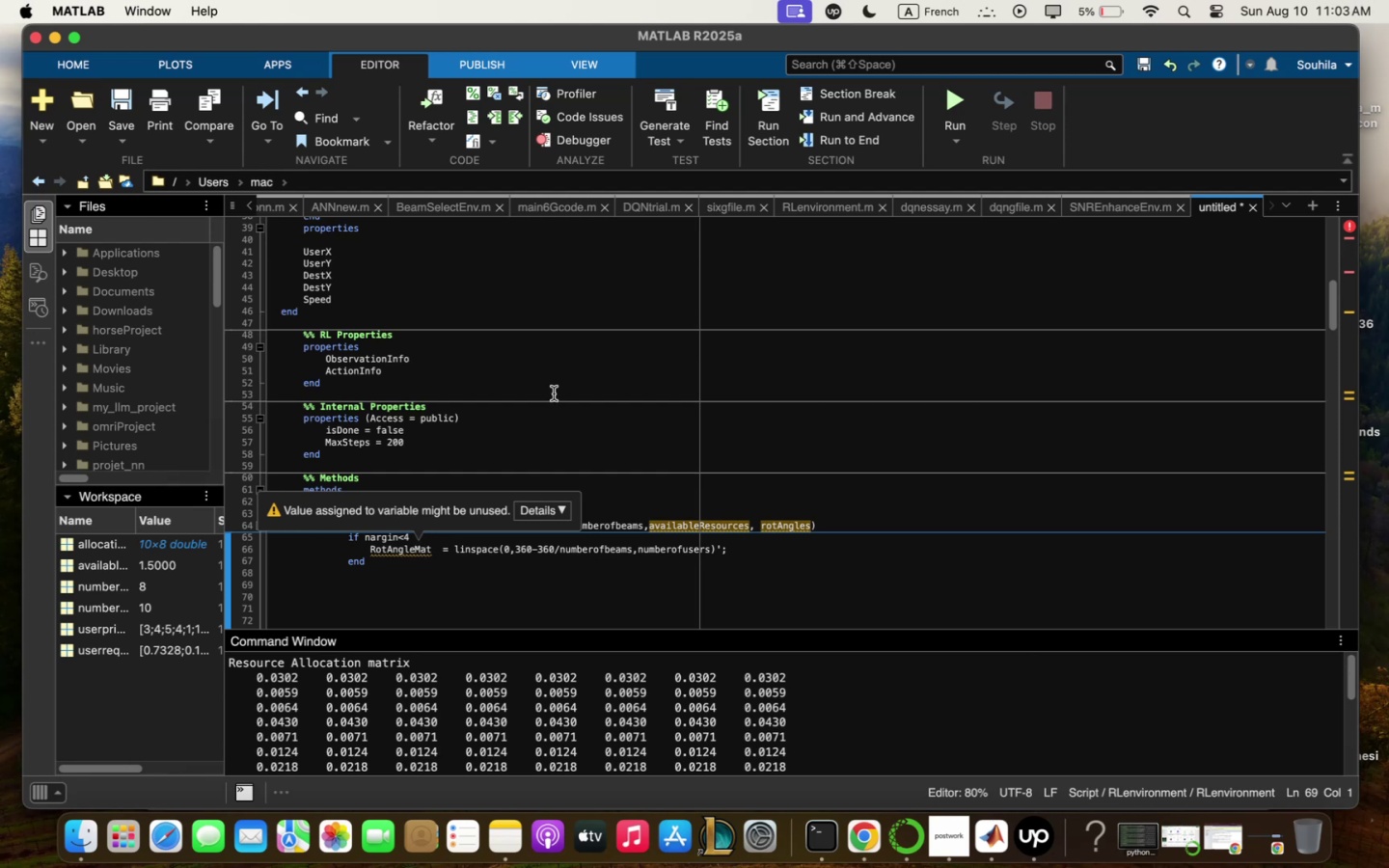 
scroll: coordinate [553, 423], scroll_direction: down, amount: 1.0
 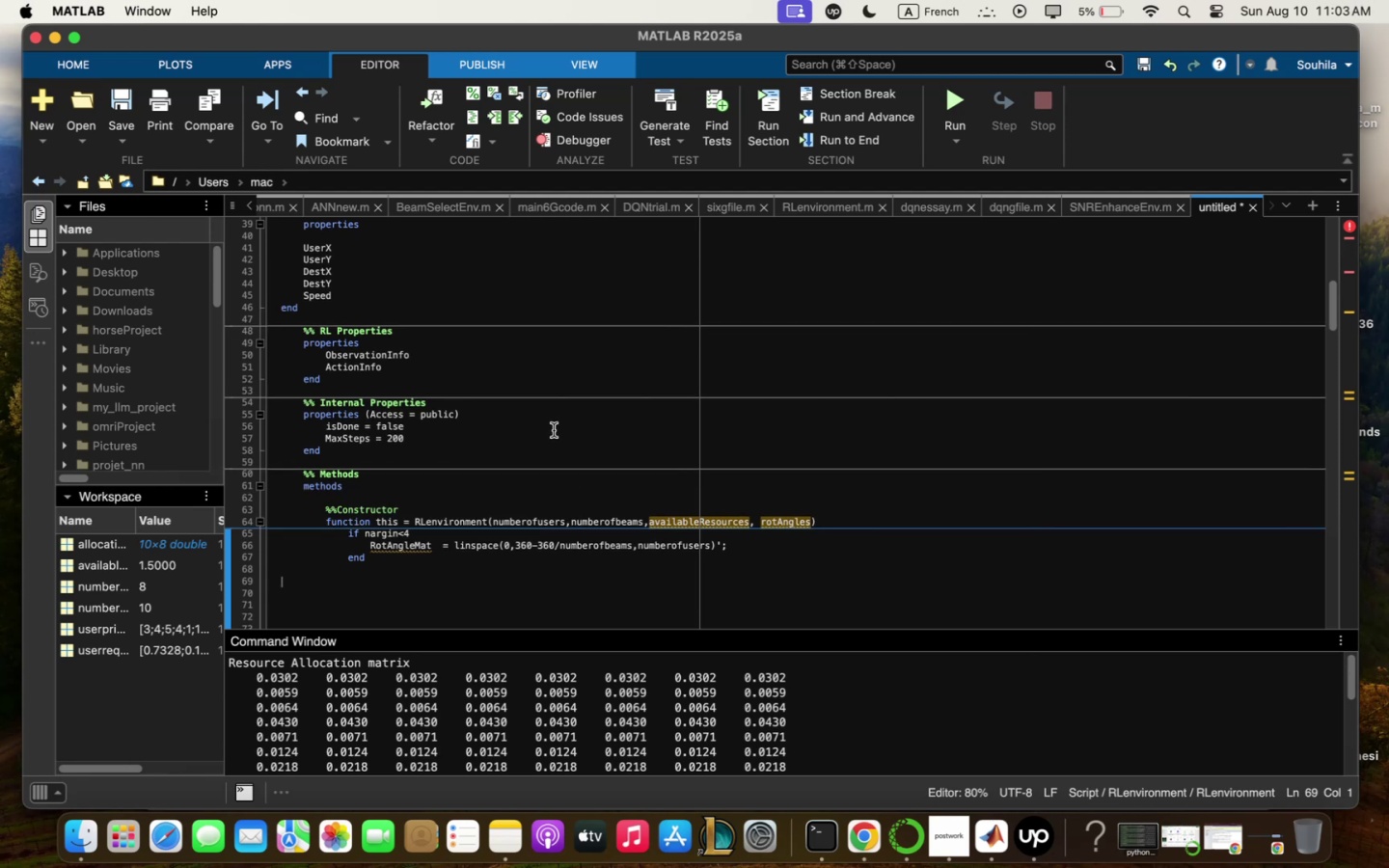 
scroll: coordinate [555, 448], scroll_direction: up, amount: 48.0
 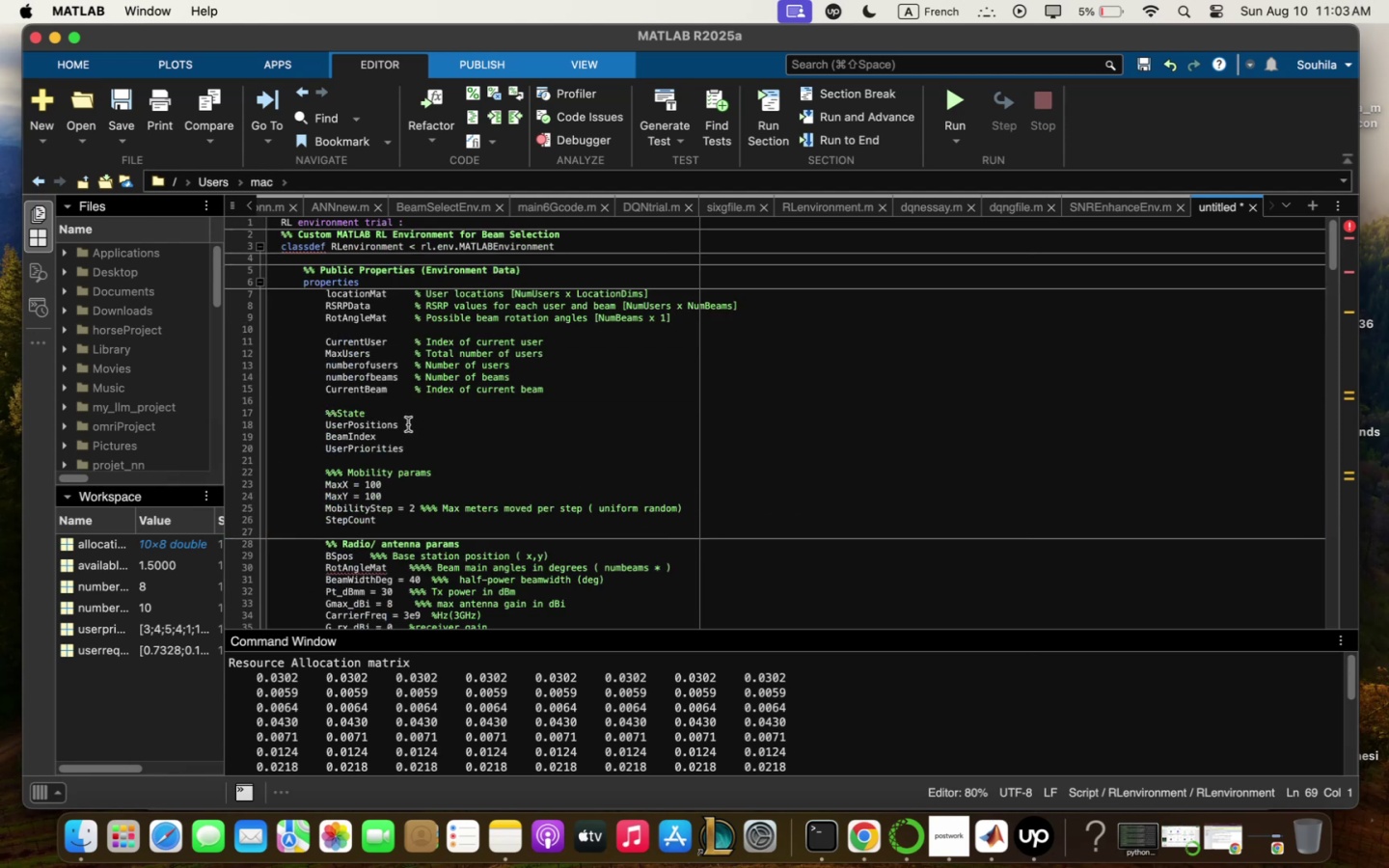 
wait(5.73)
 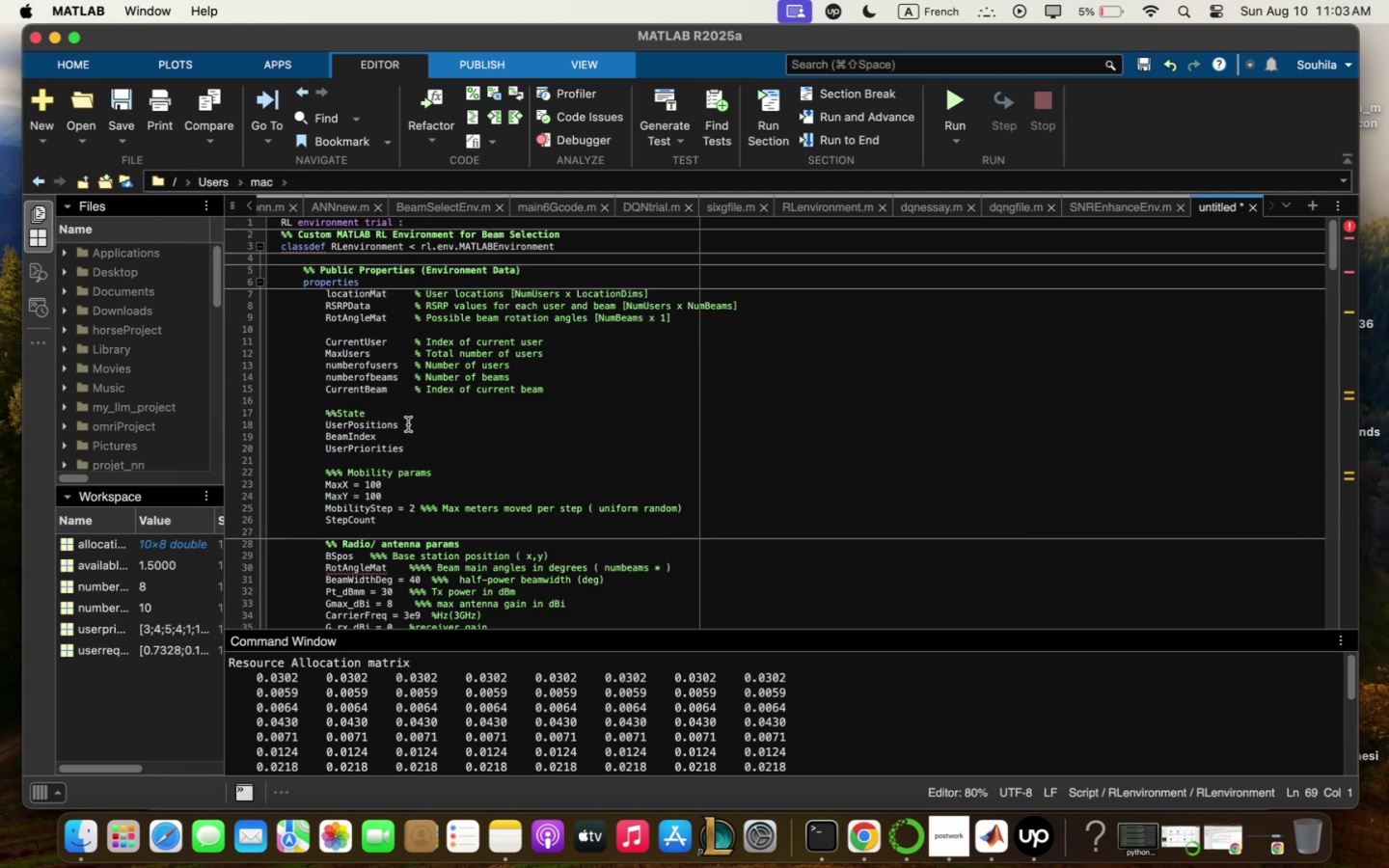 
scroll: coordinate [408, 424], scroll_direction: down, amount: 3.0
 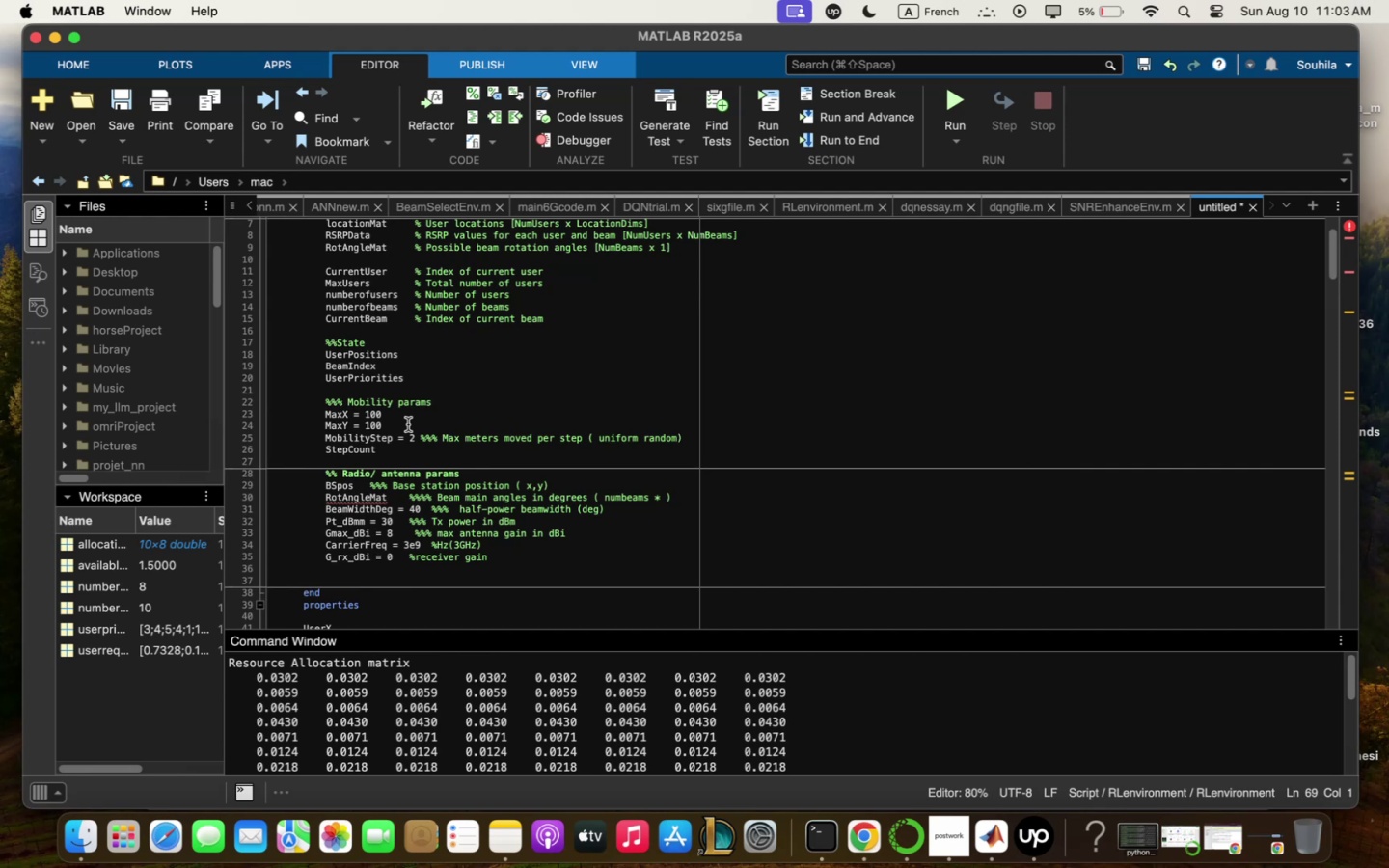 
left_click([392, 493])
 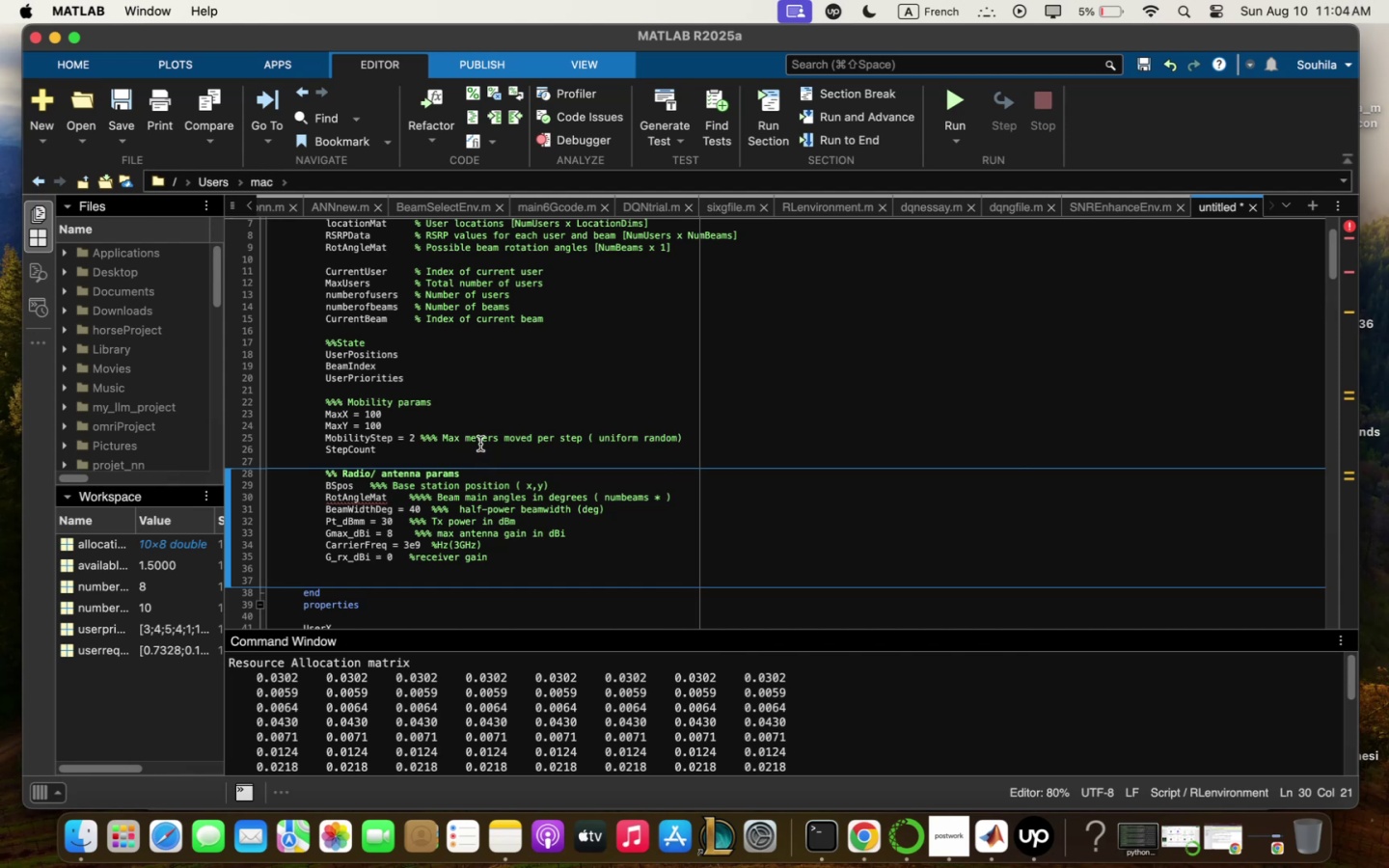 
wait(16.84)
 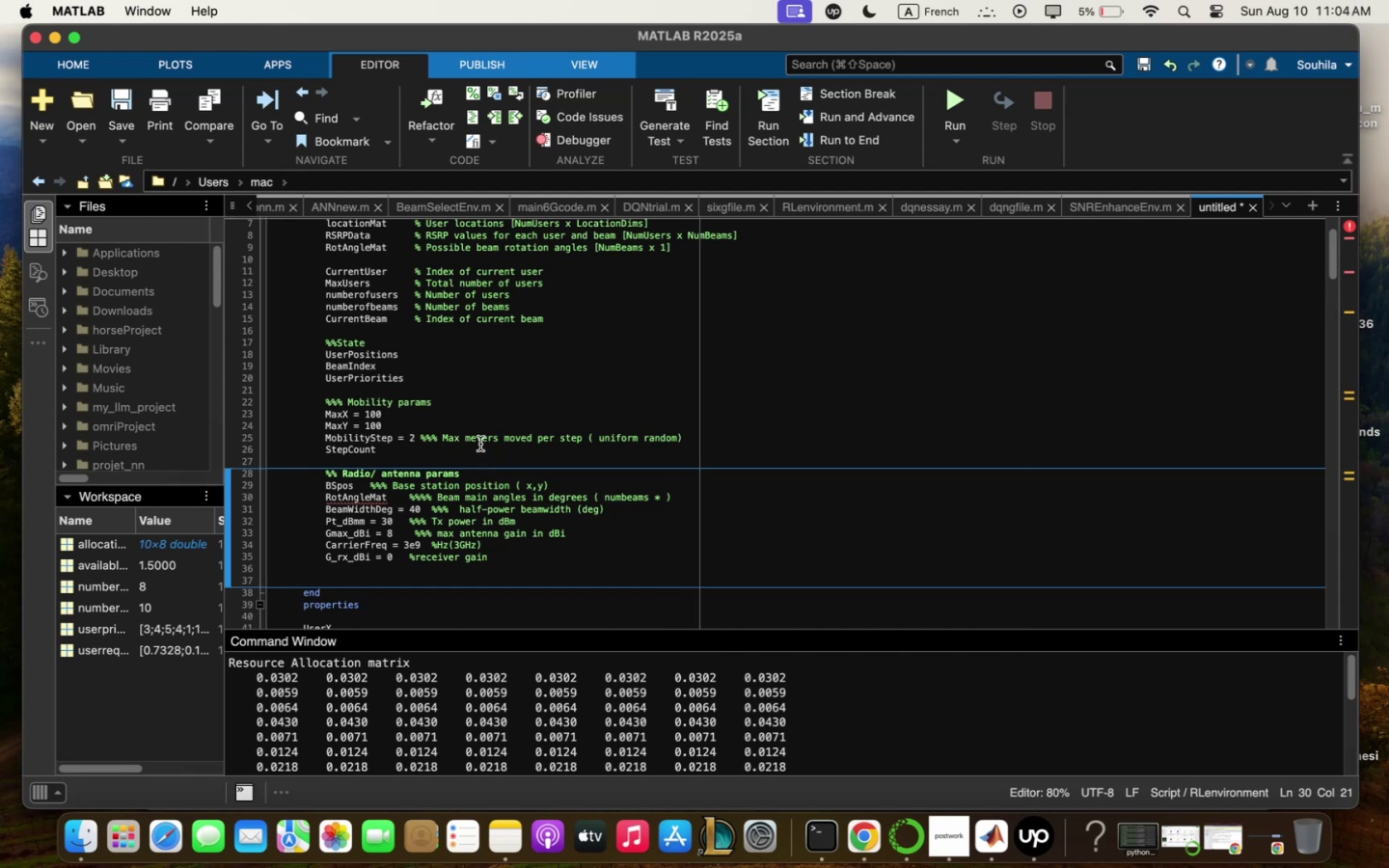 
hold_key(key=ShiftLeft, duration=1.2)
 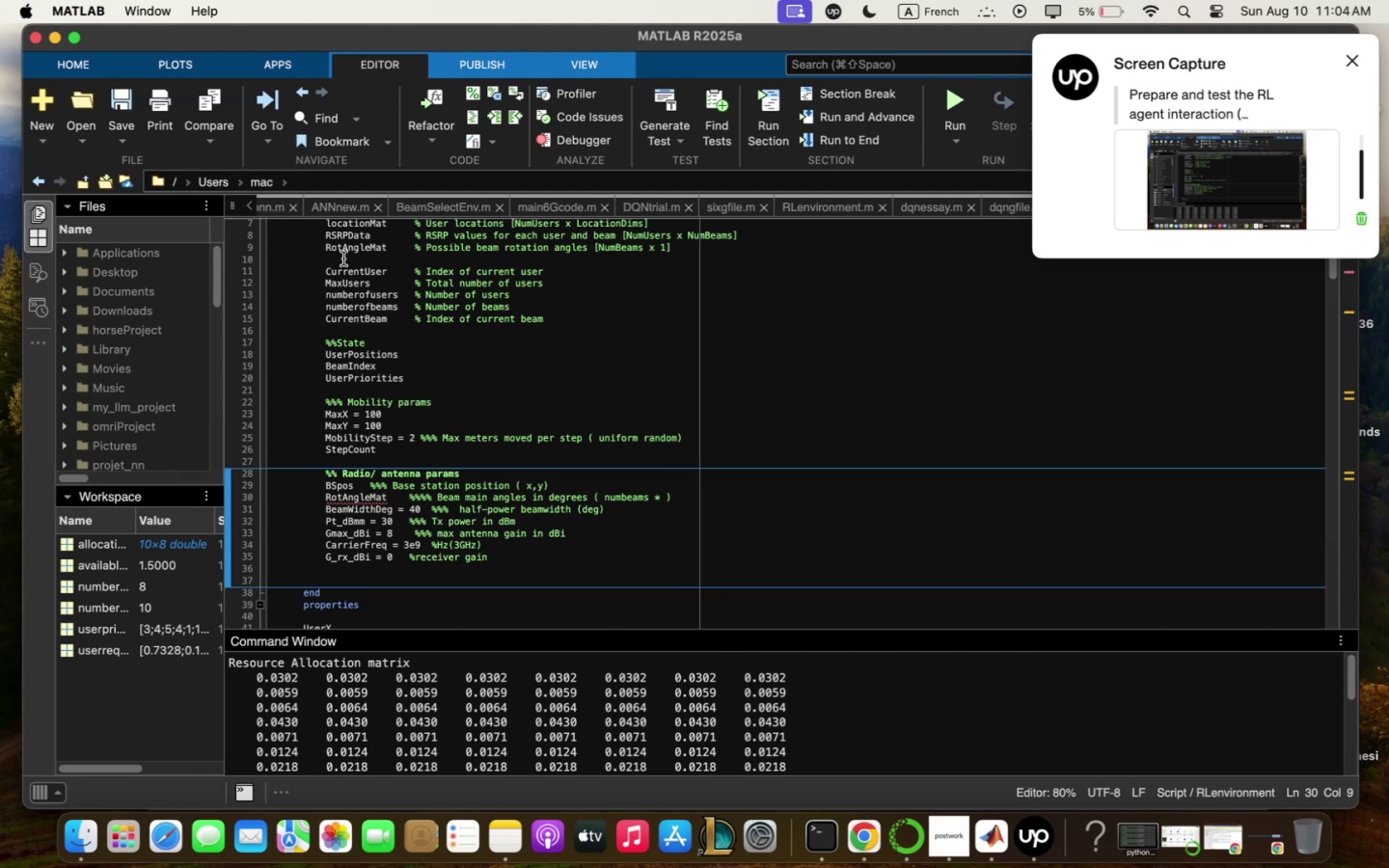 
left_click([319, 243])
 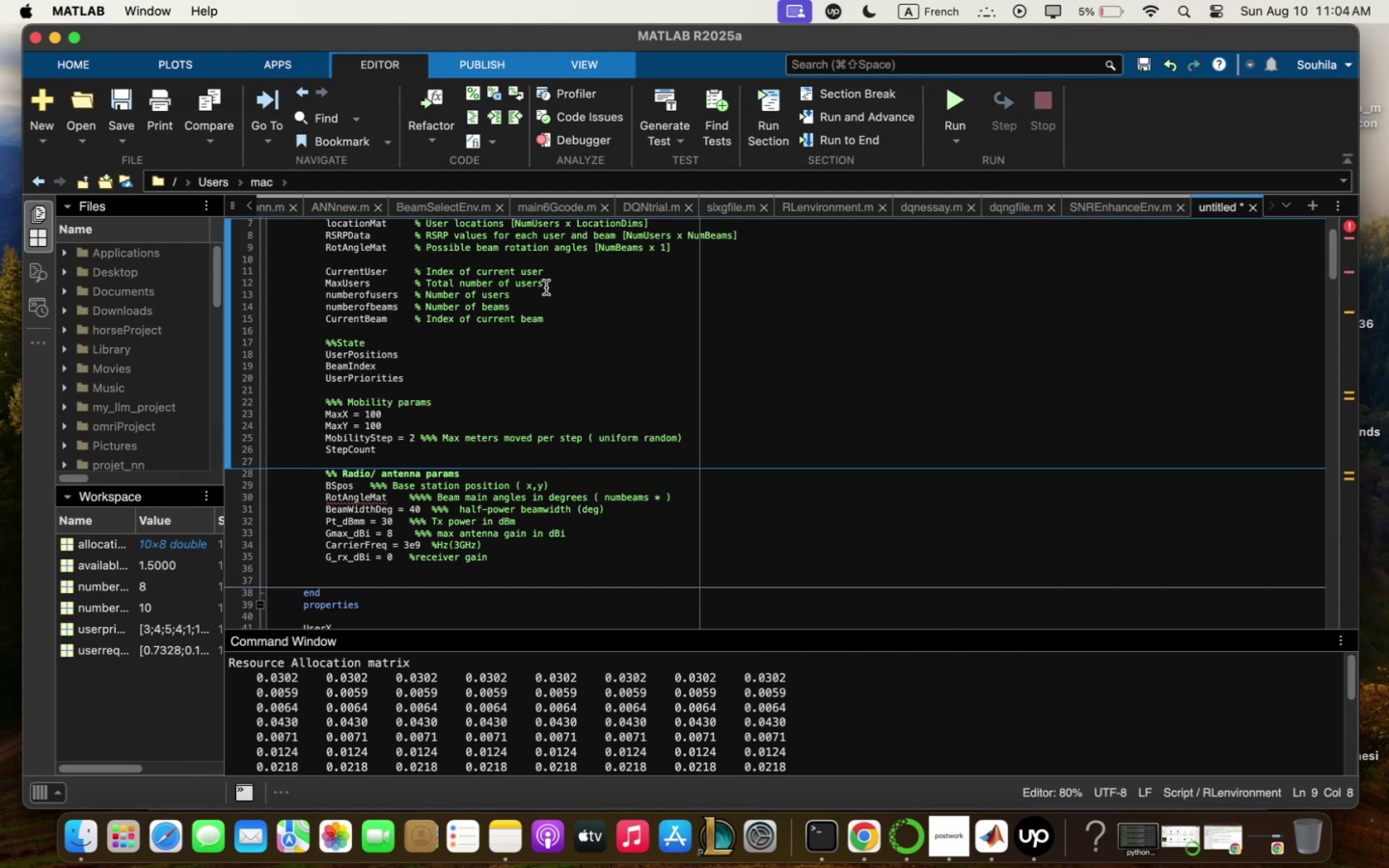 
key(Shift+Quote)
 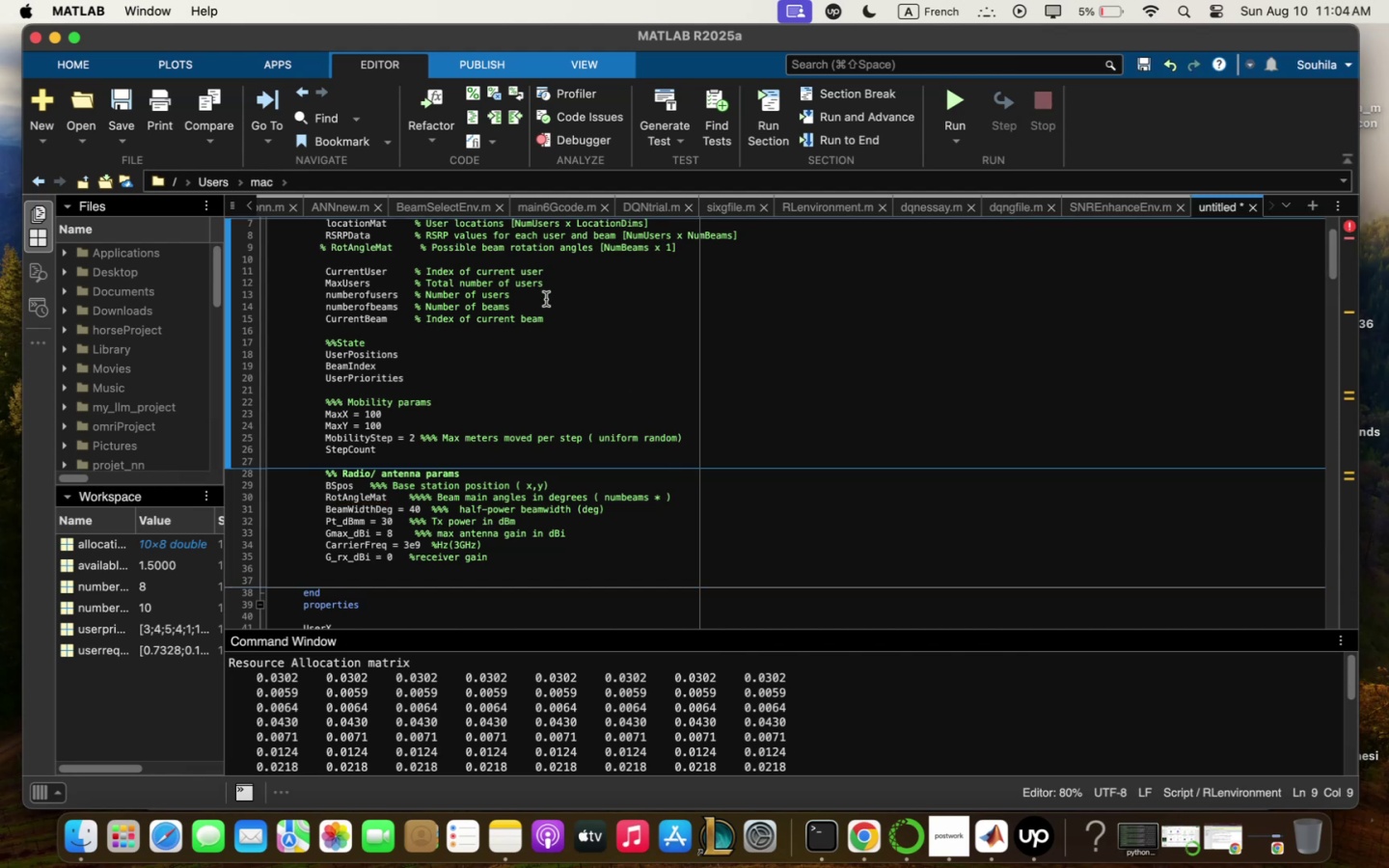 
left_click([573, 427])
 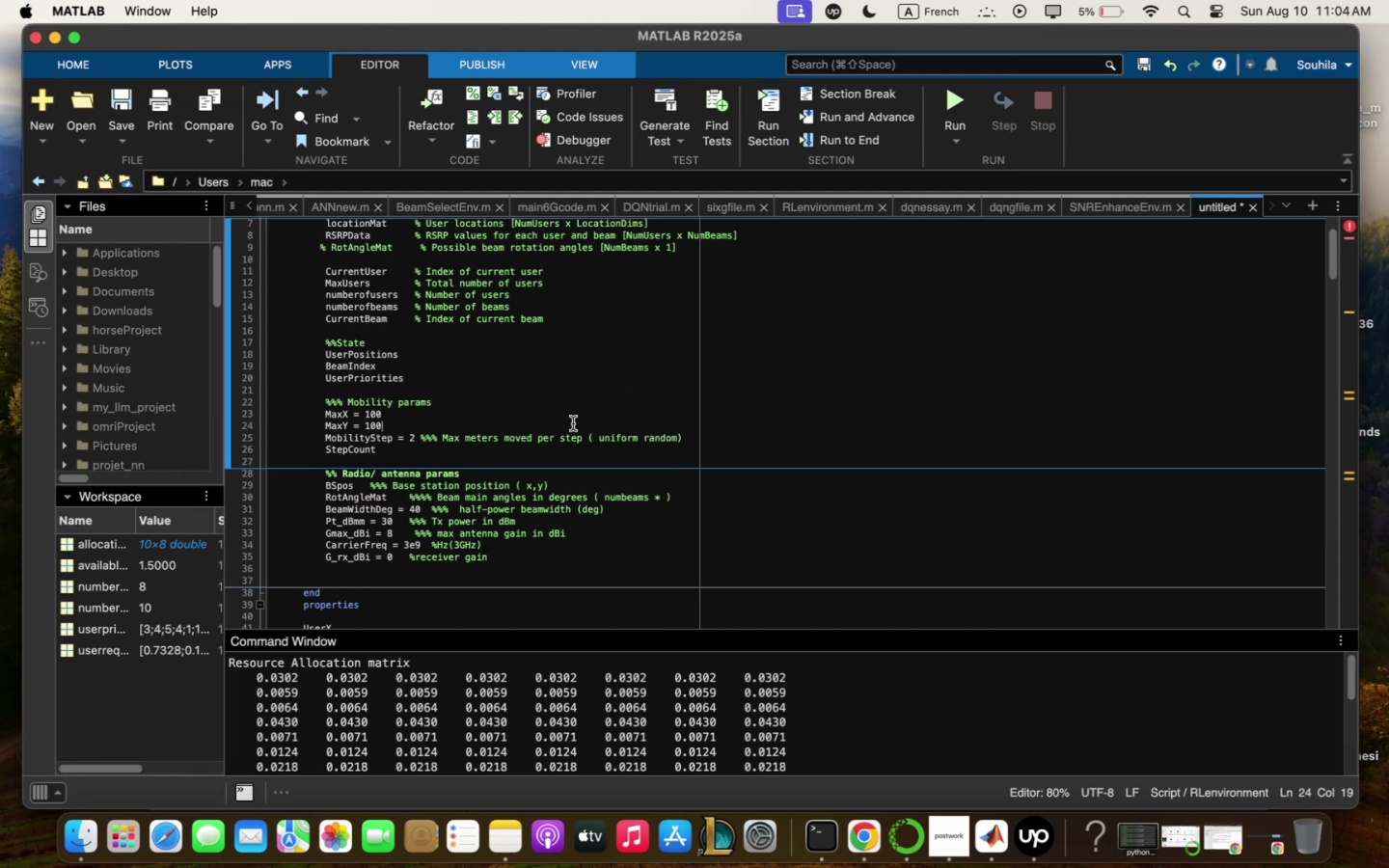 
scroll: coordinate [573, 420], scroll_direction: down, amount: 18.0
 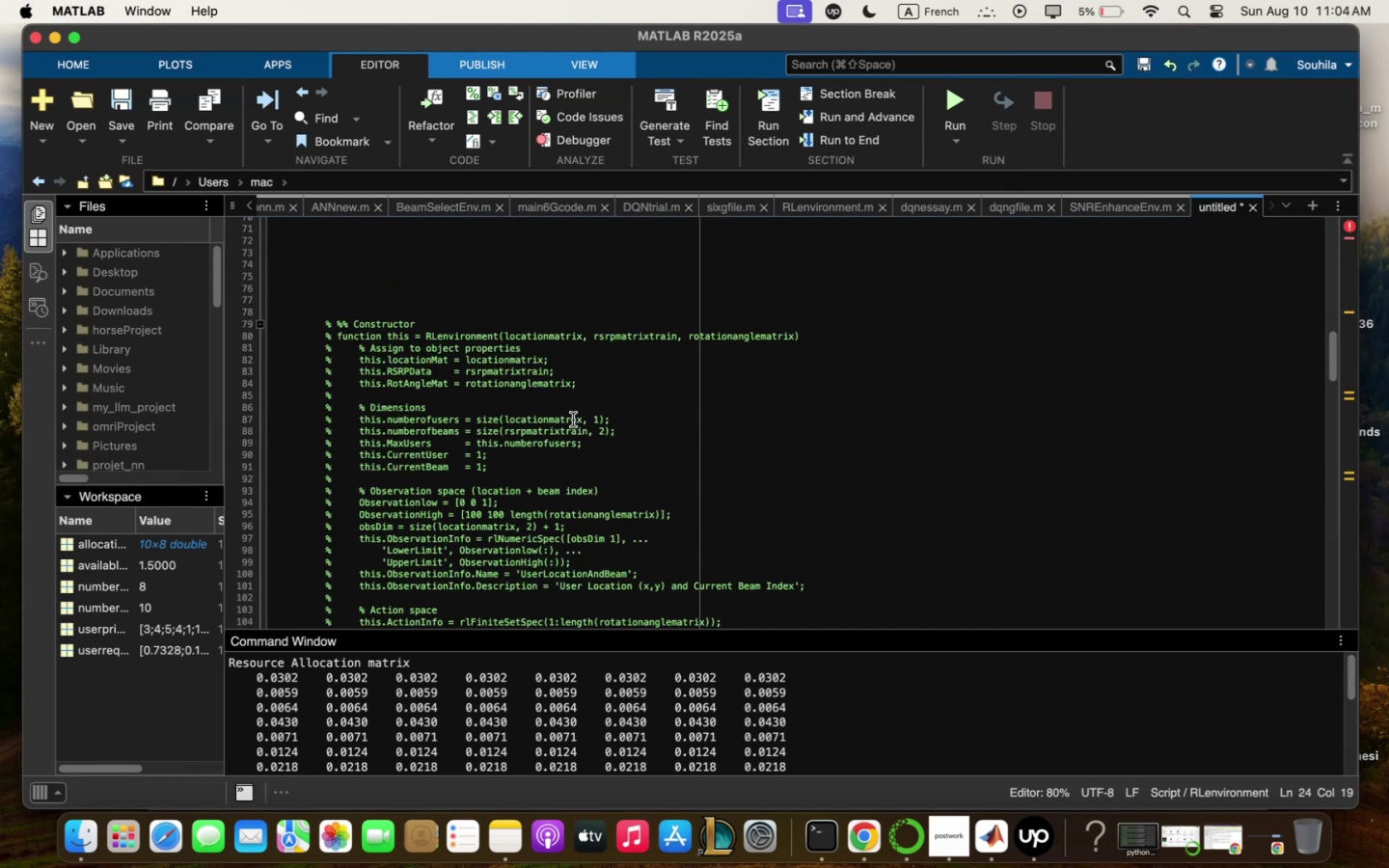 
scroll: coordinate [573, 419], scroll_direction: up, amount: 7.0
 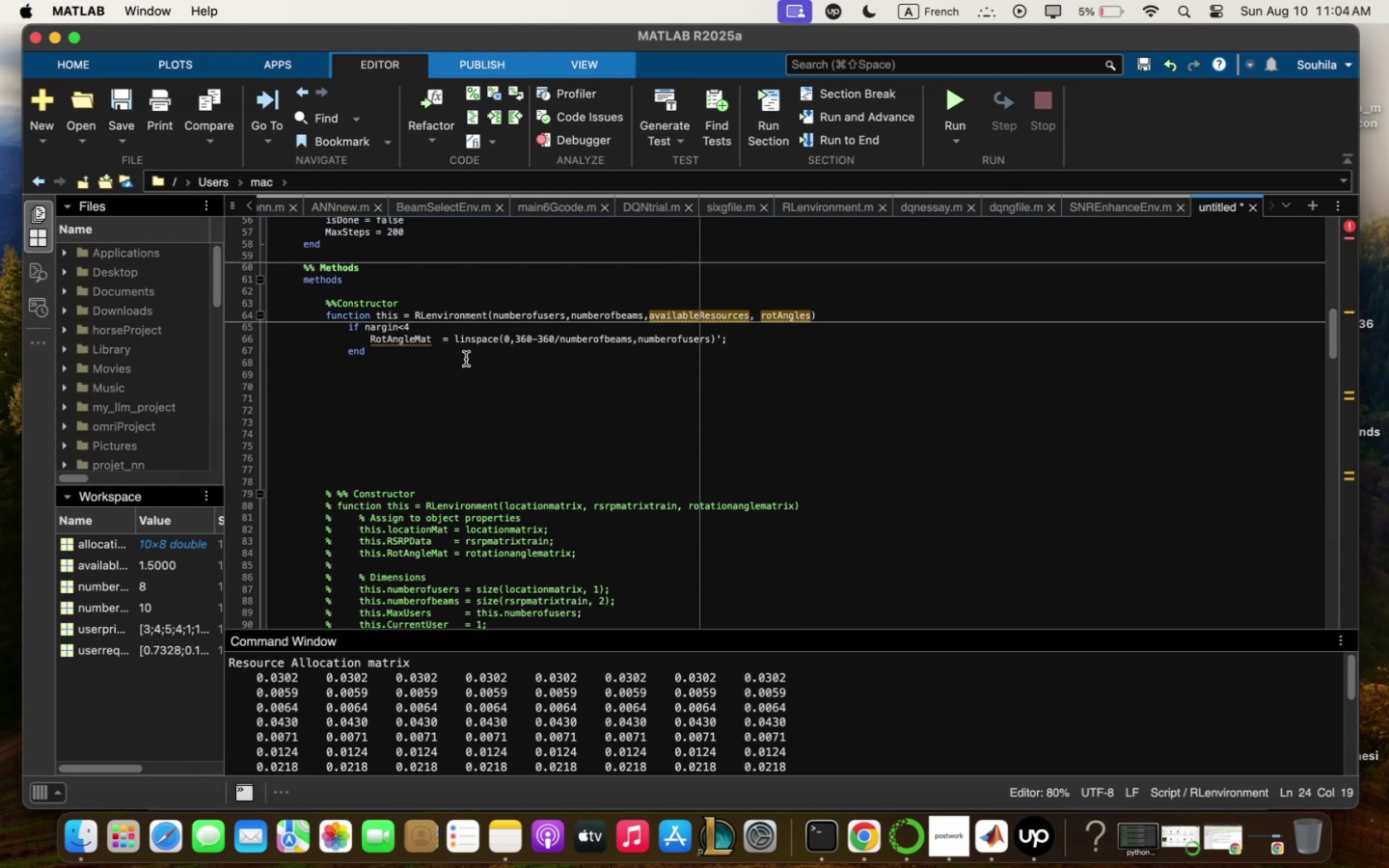 
mouse_move([452, 343])
 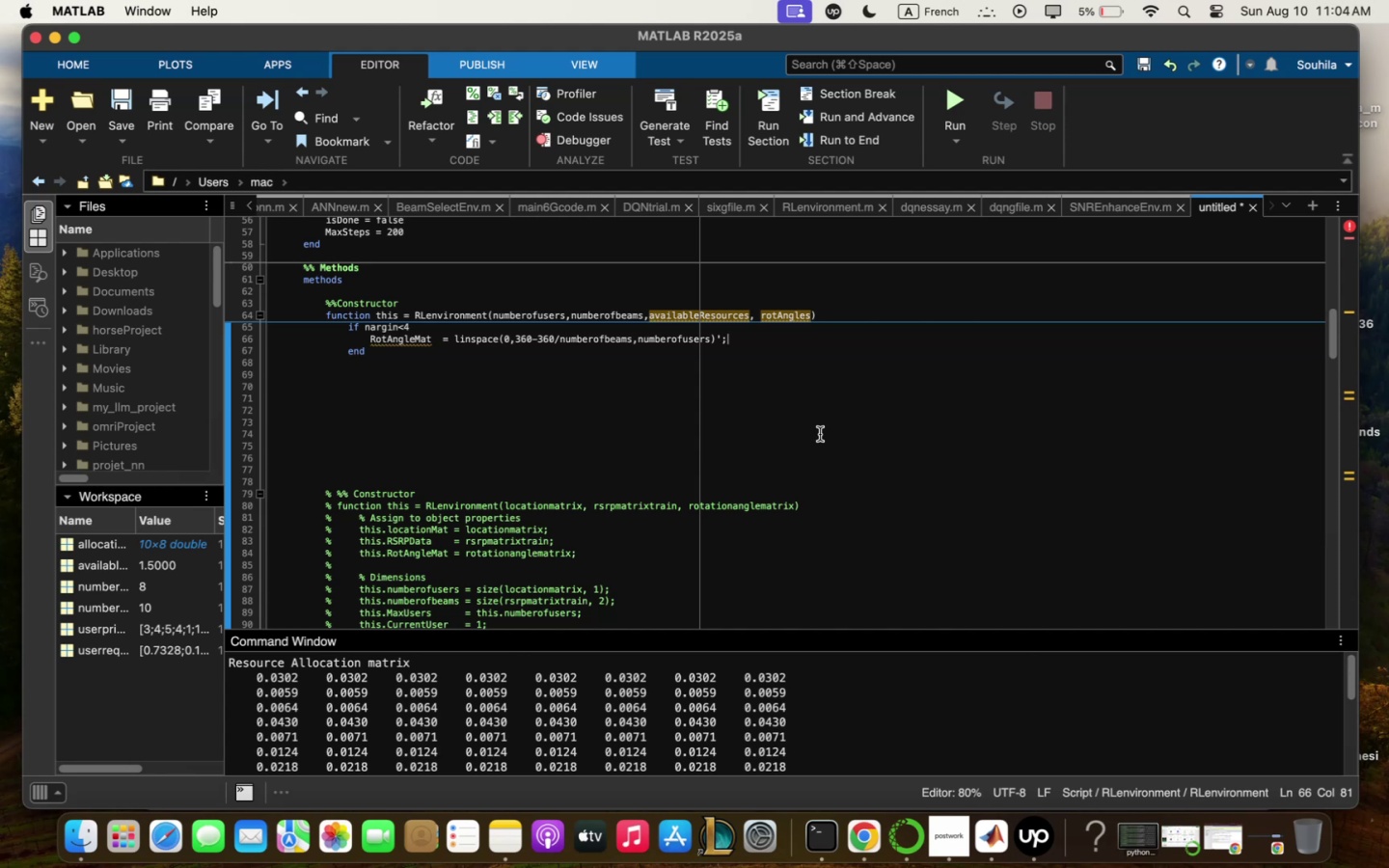 
wait(15.41)
 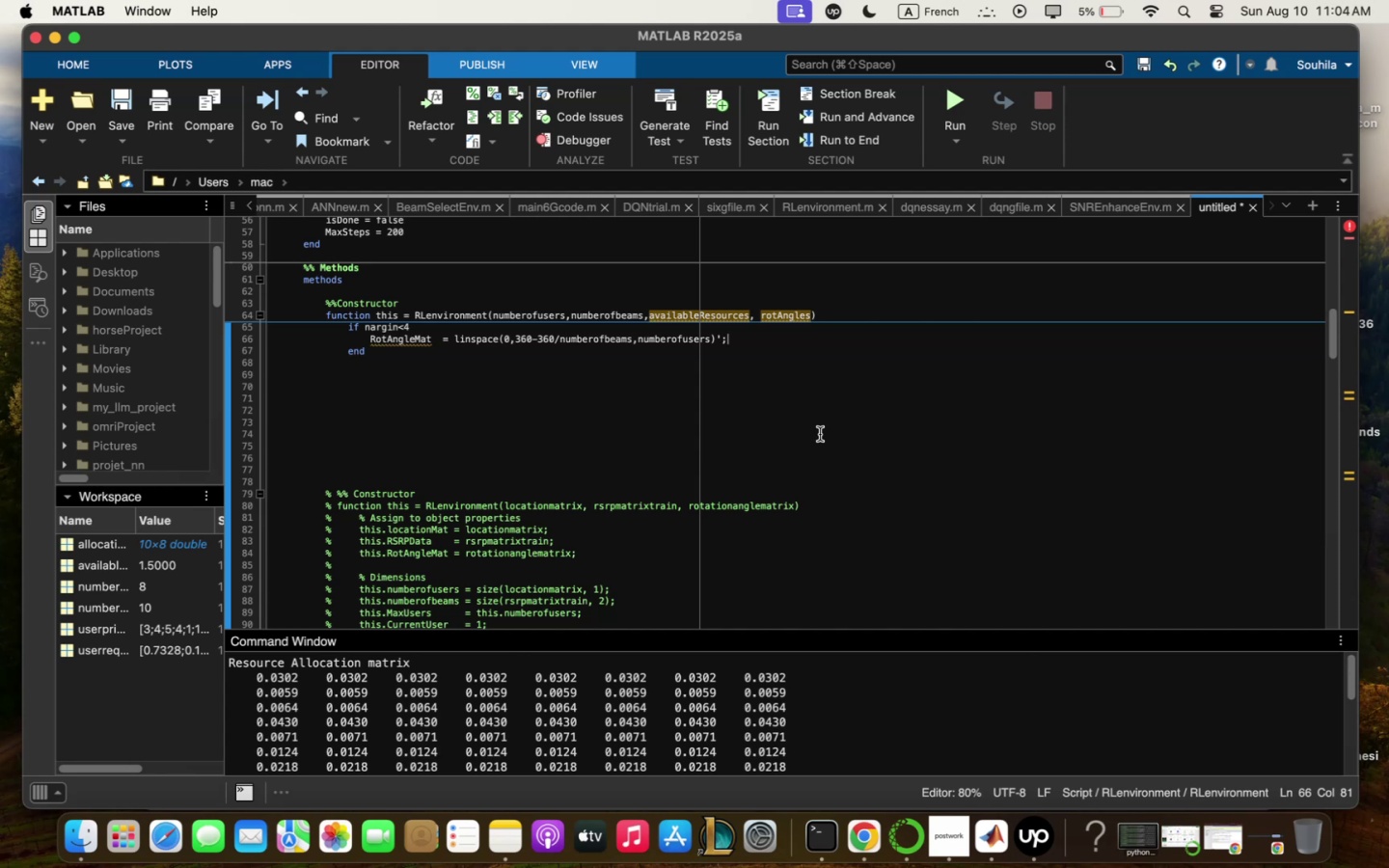 
left_click([825, 313])
 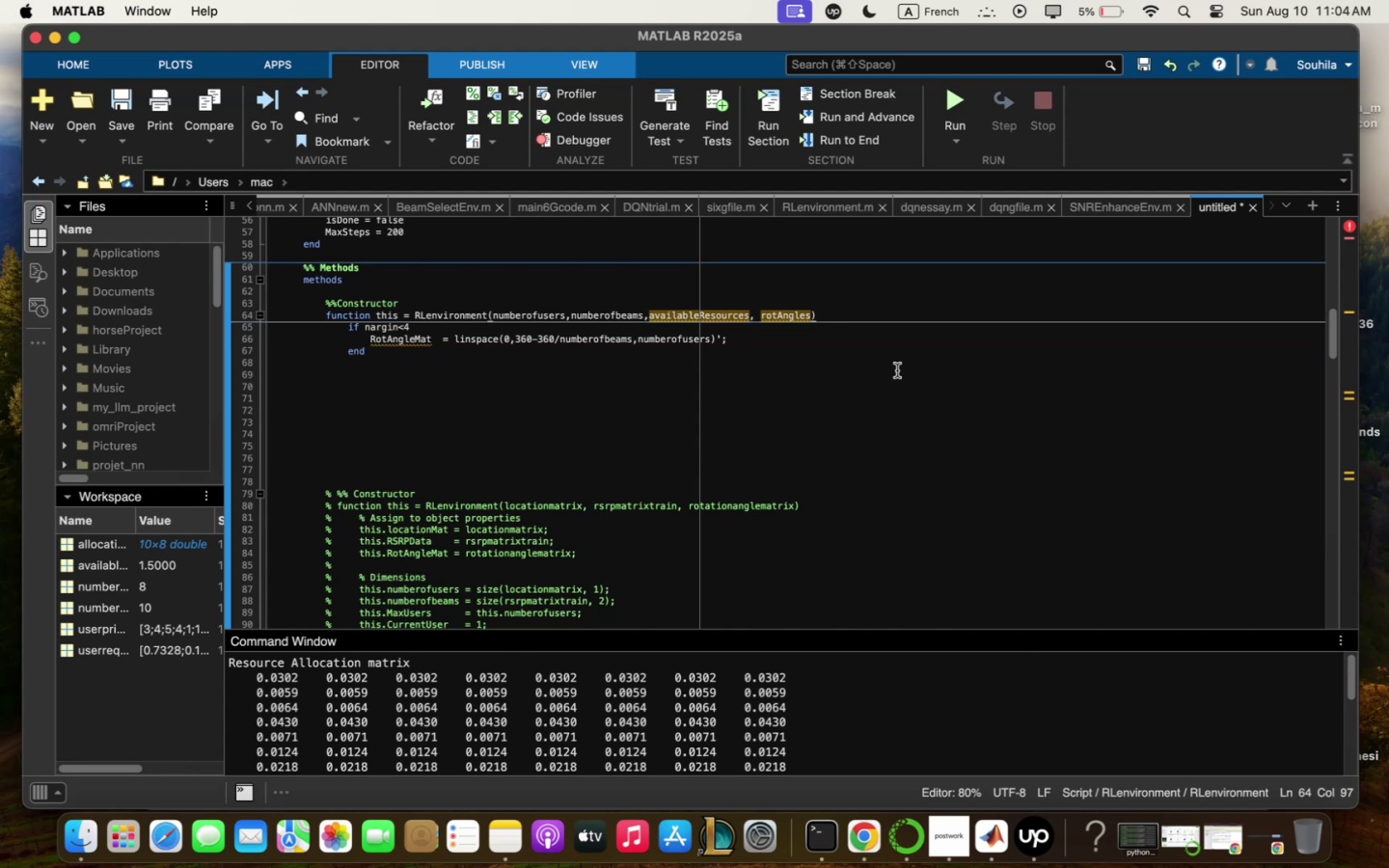 
key(Enter)
 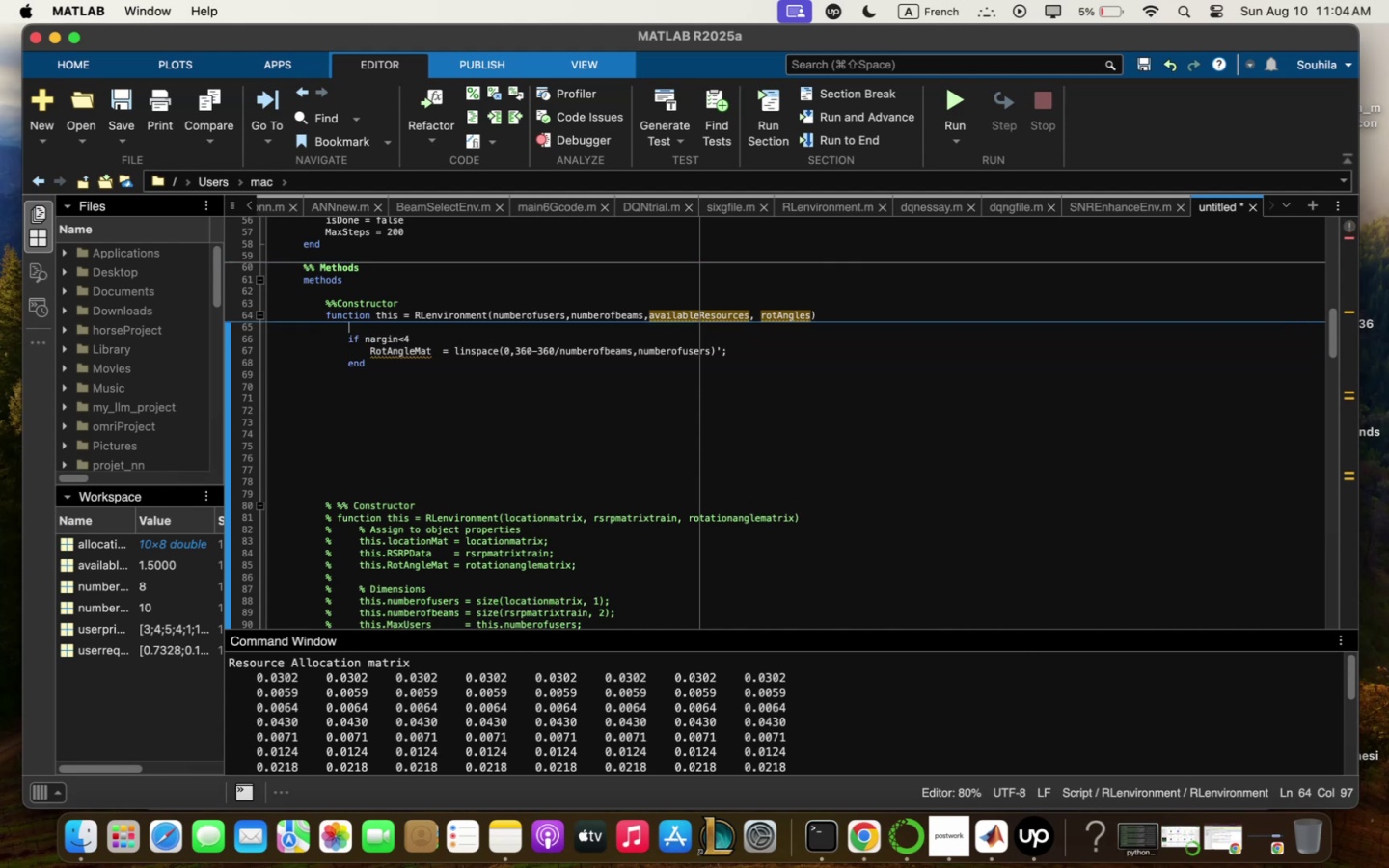 
type("Creqte observqtion qnd qction specificqtions to)
 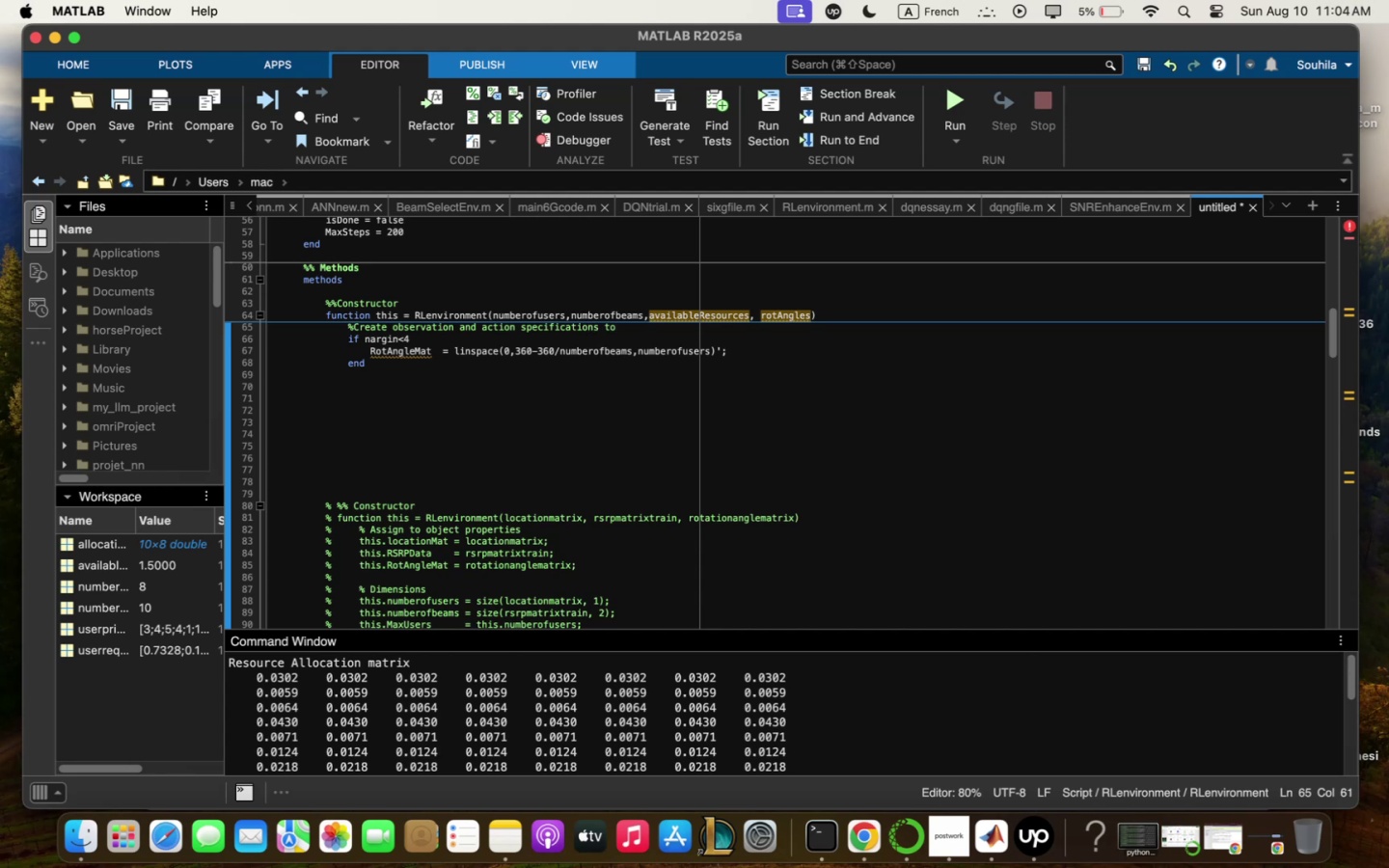 
key(Backspace)
key(Backspace)
type(qn)
key(Backspace)
key(Backspace)
type(1c)
key(Backspace)
type( cqll superclqss constructor )
 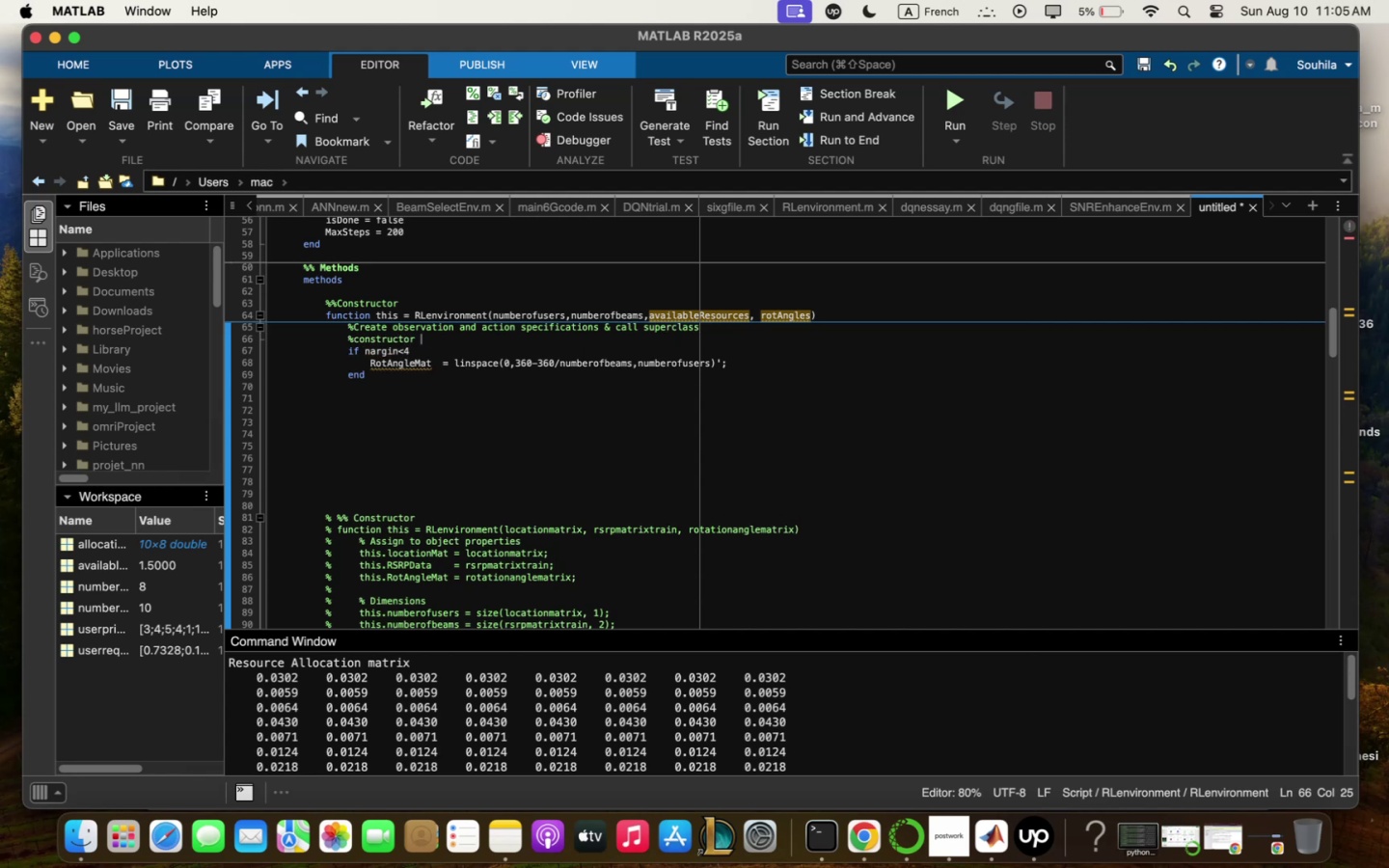 
key(Enter)
 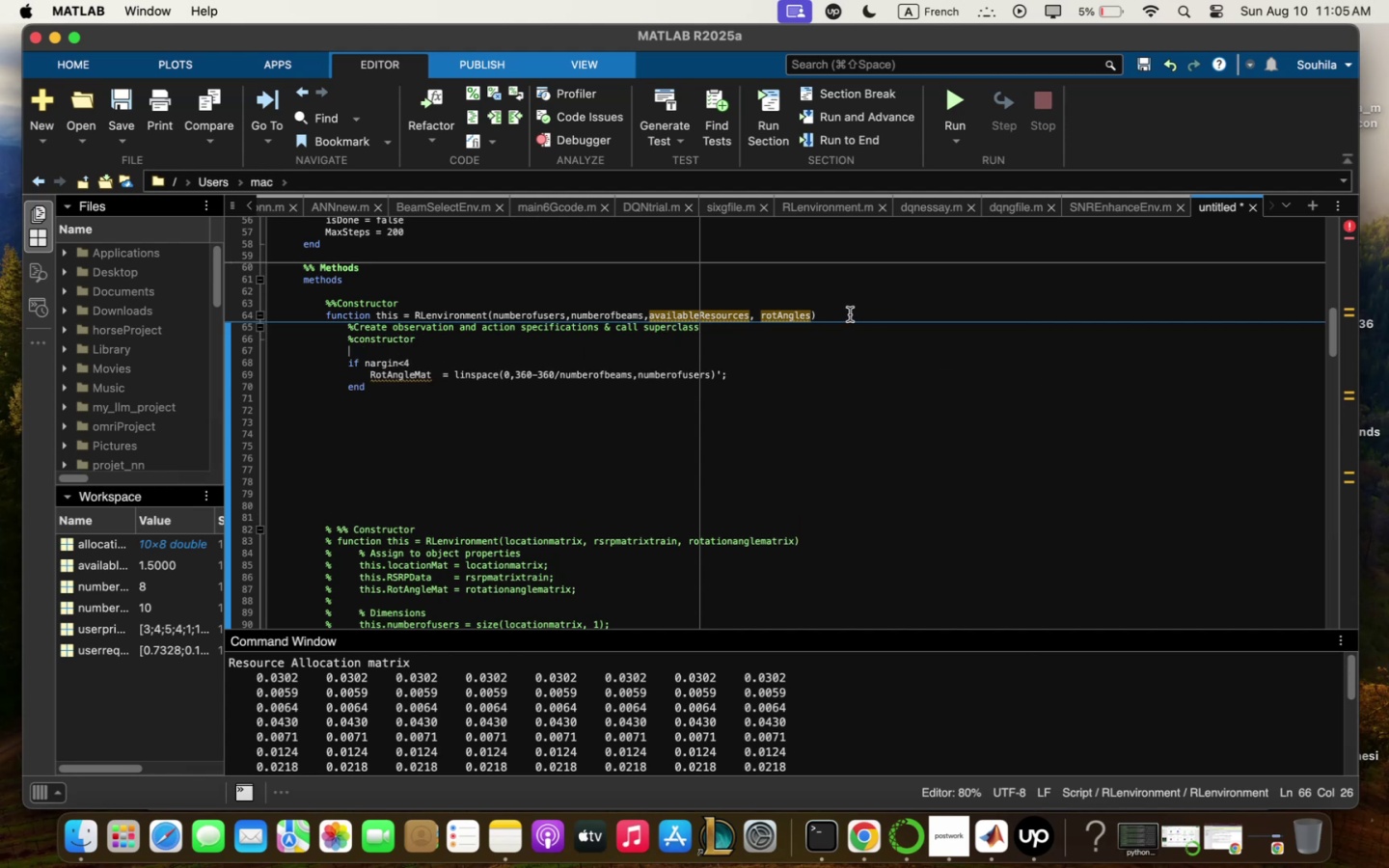 
key(Enter)
 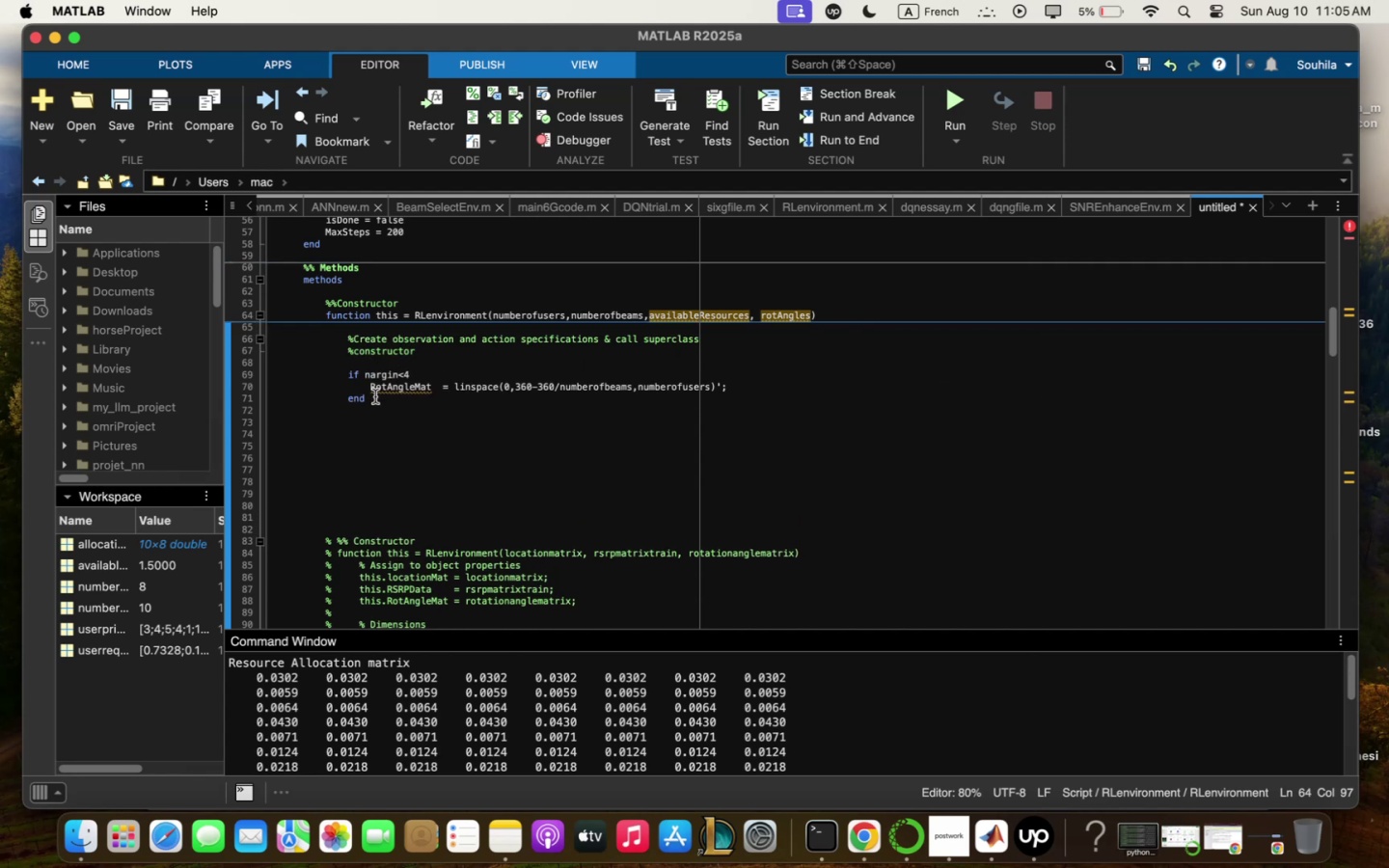 
left_click([385, 409])
 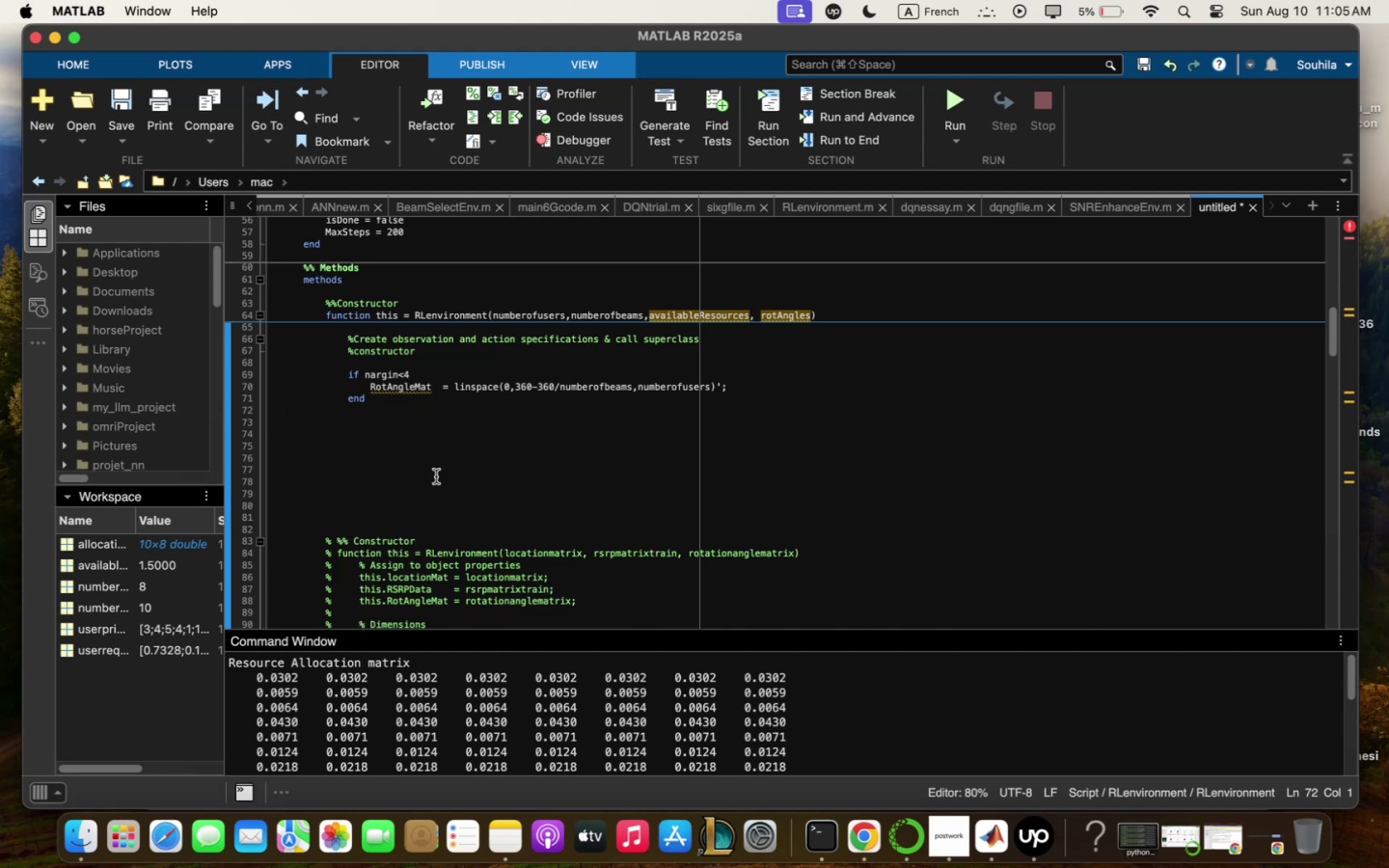 
left_click([401, 442])
 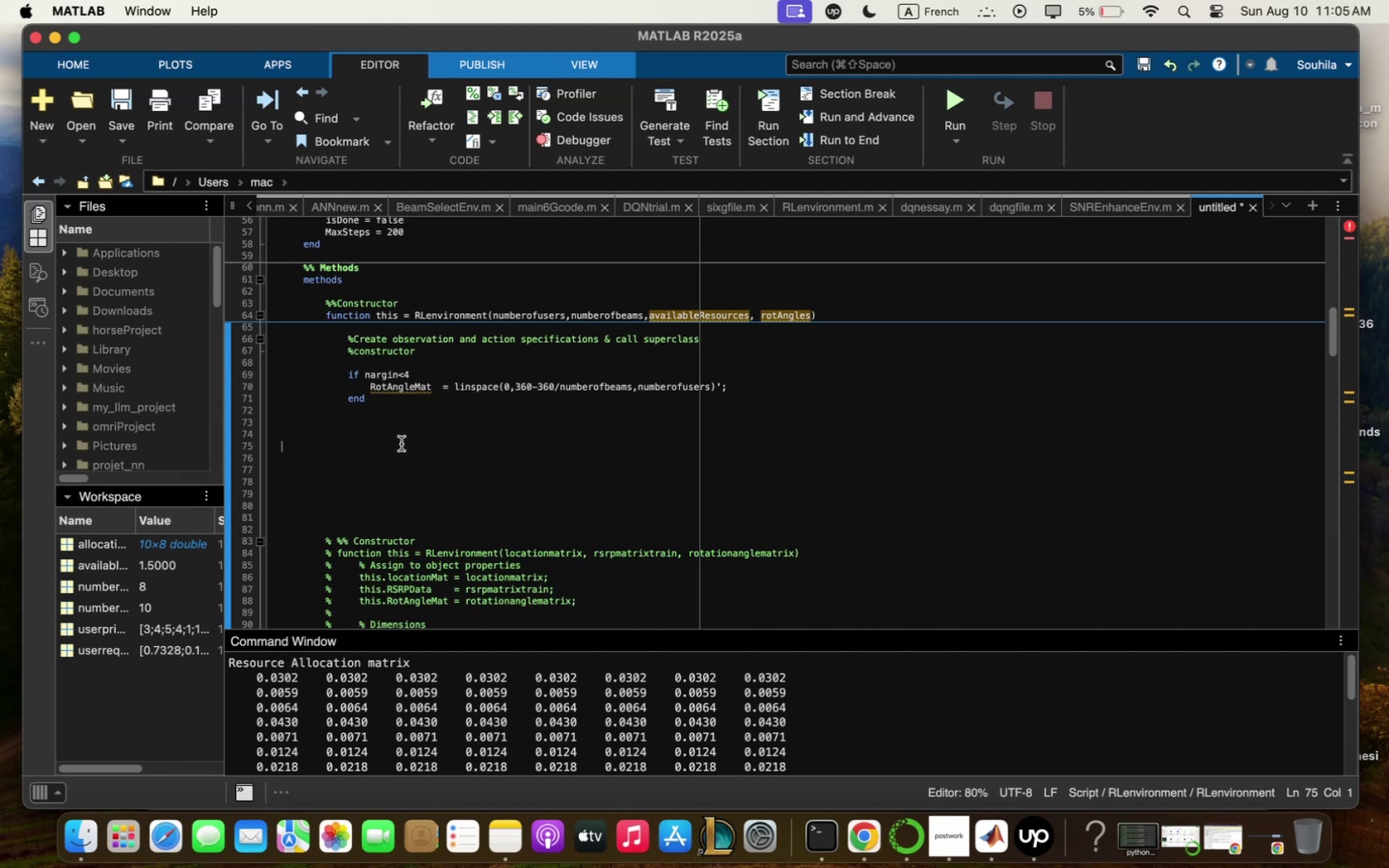 
wait(8.73)
 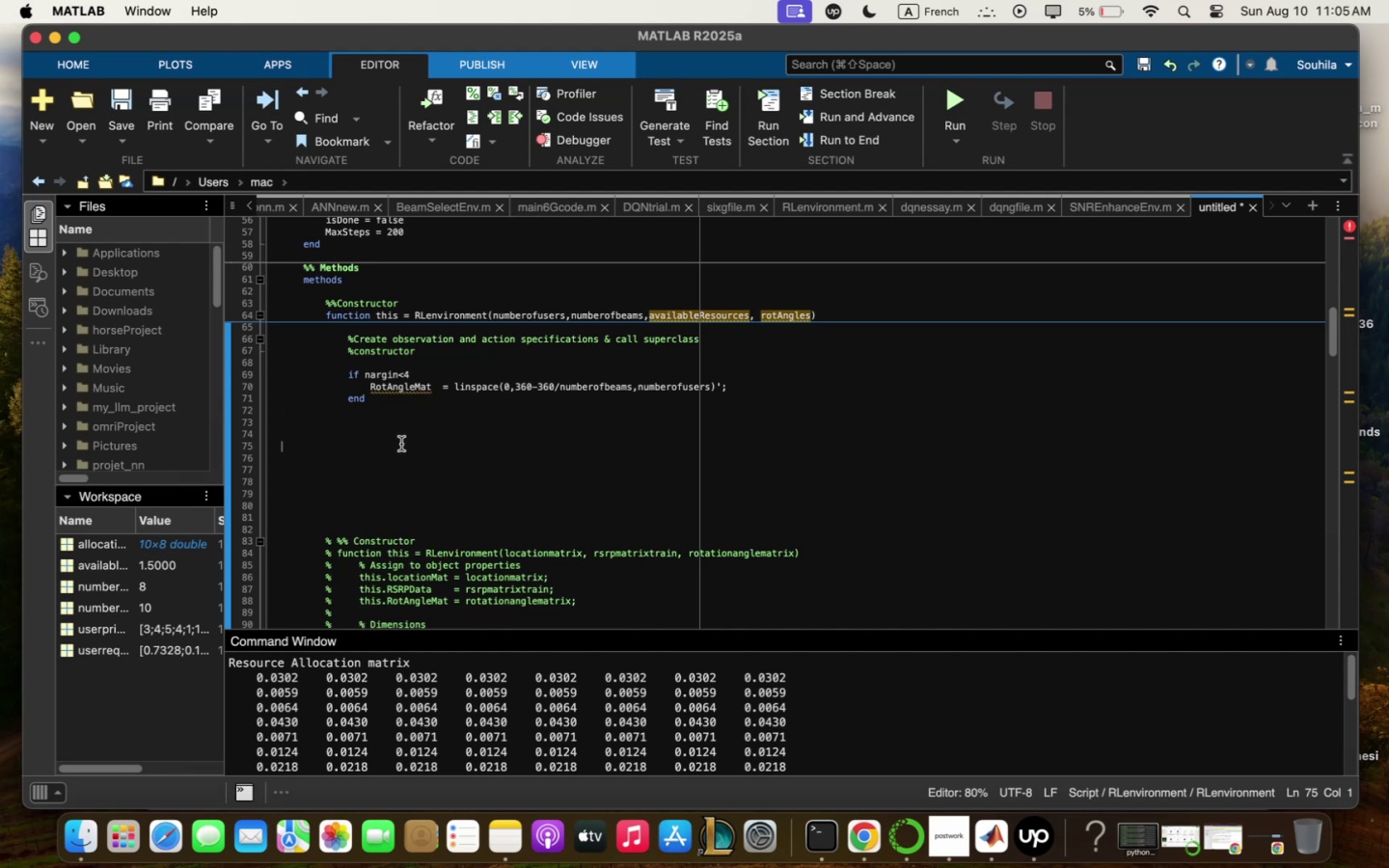 
left_click([749, 385])
 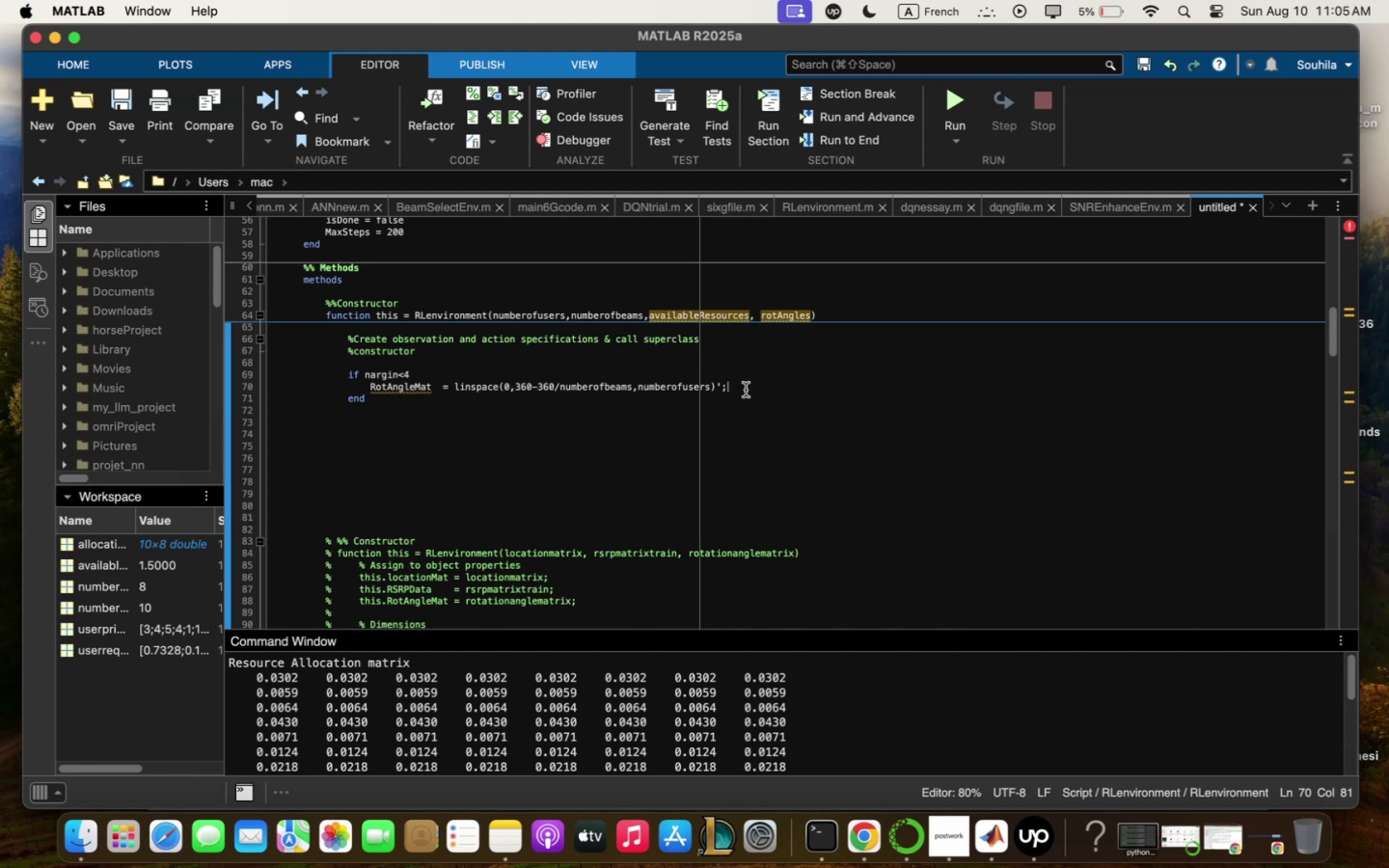 
wait(5.14)
 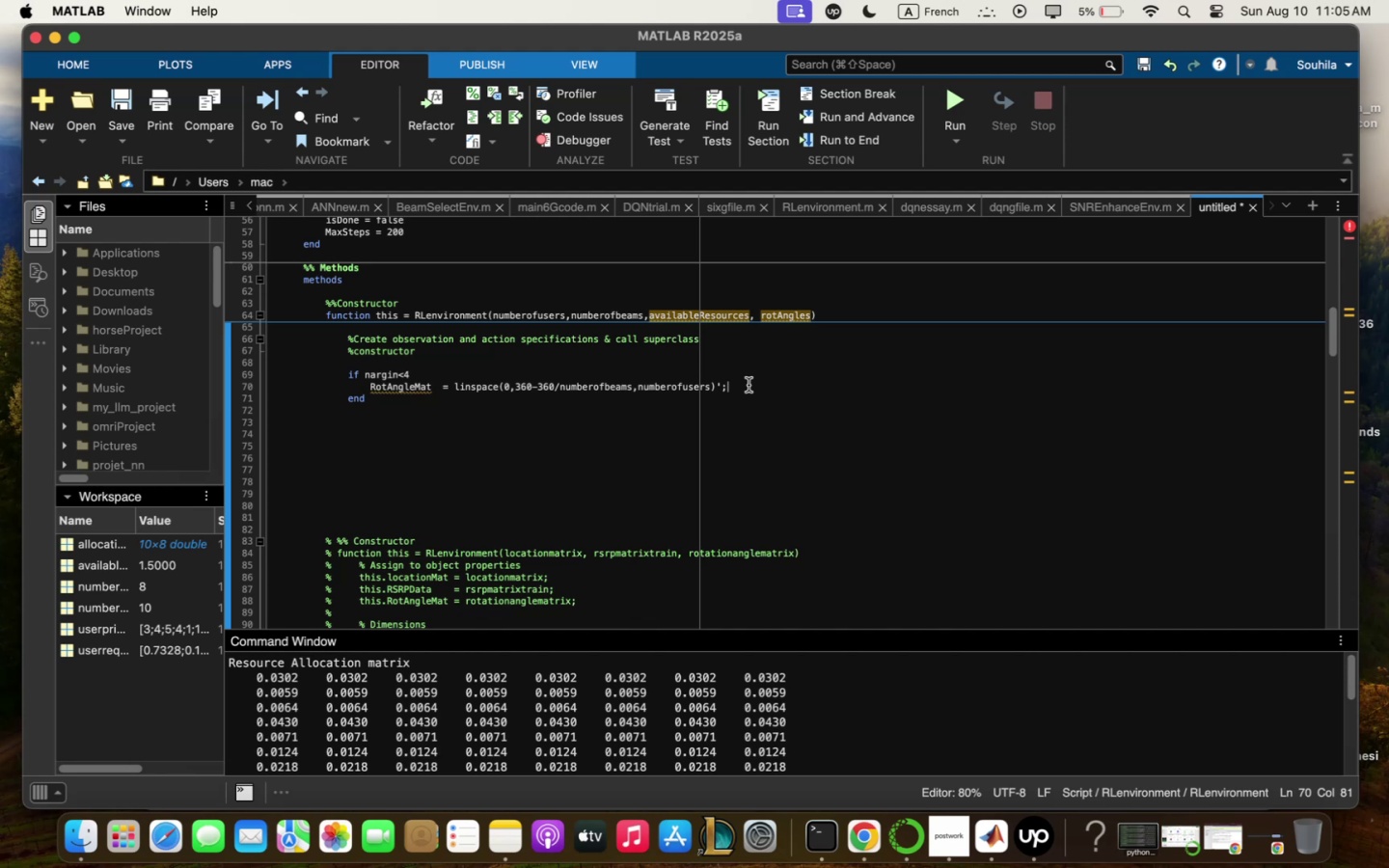 
type( " defqult evenly spqced eq;s)
key(Backspace)
key(Backspace)
key(Backspace)
key(Backspace)
type(beq;s if)
 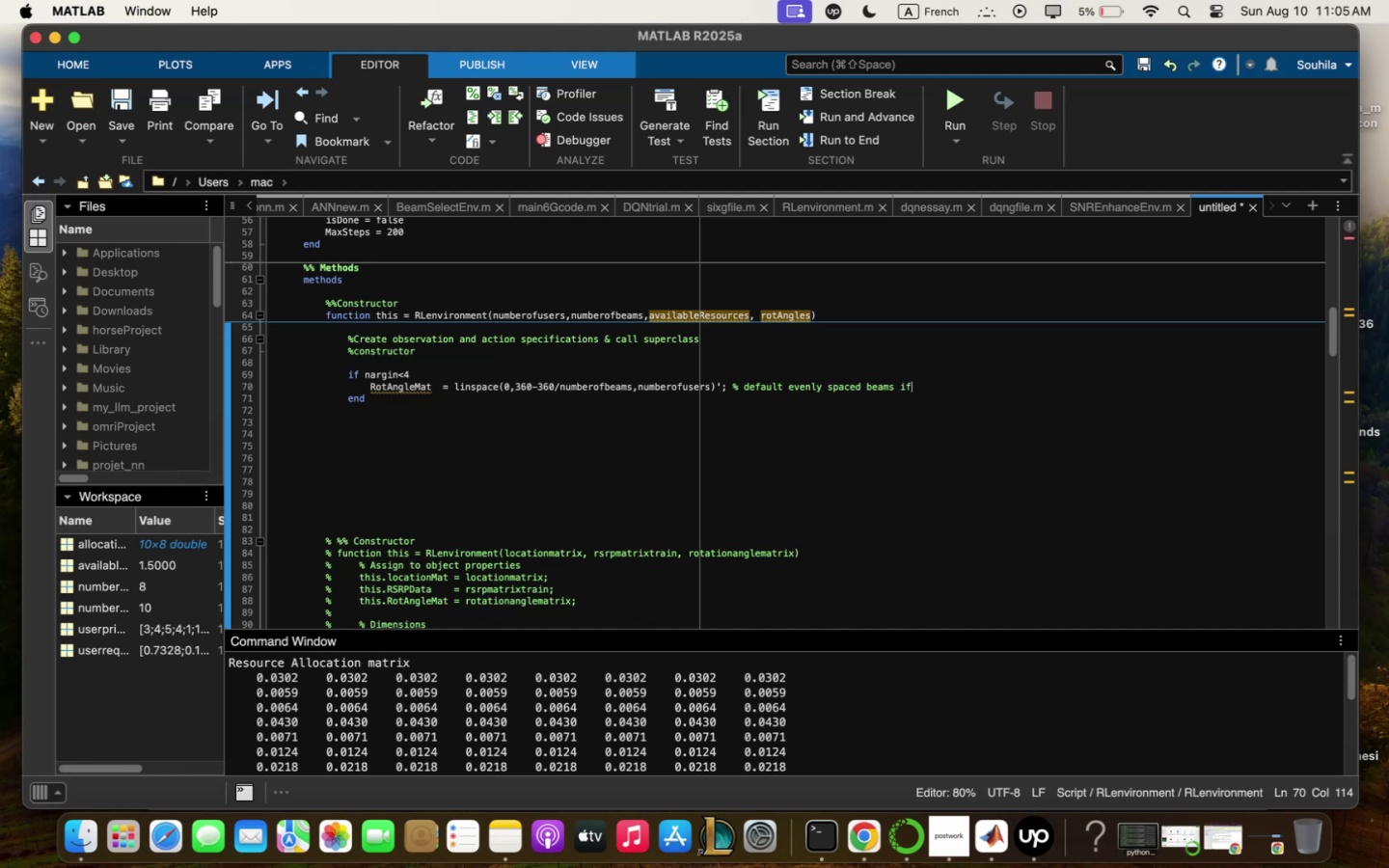 
key(Backspace)
 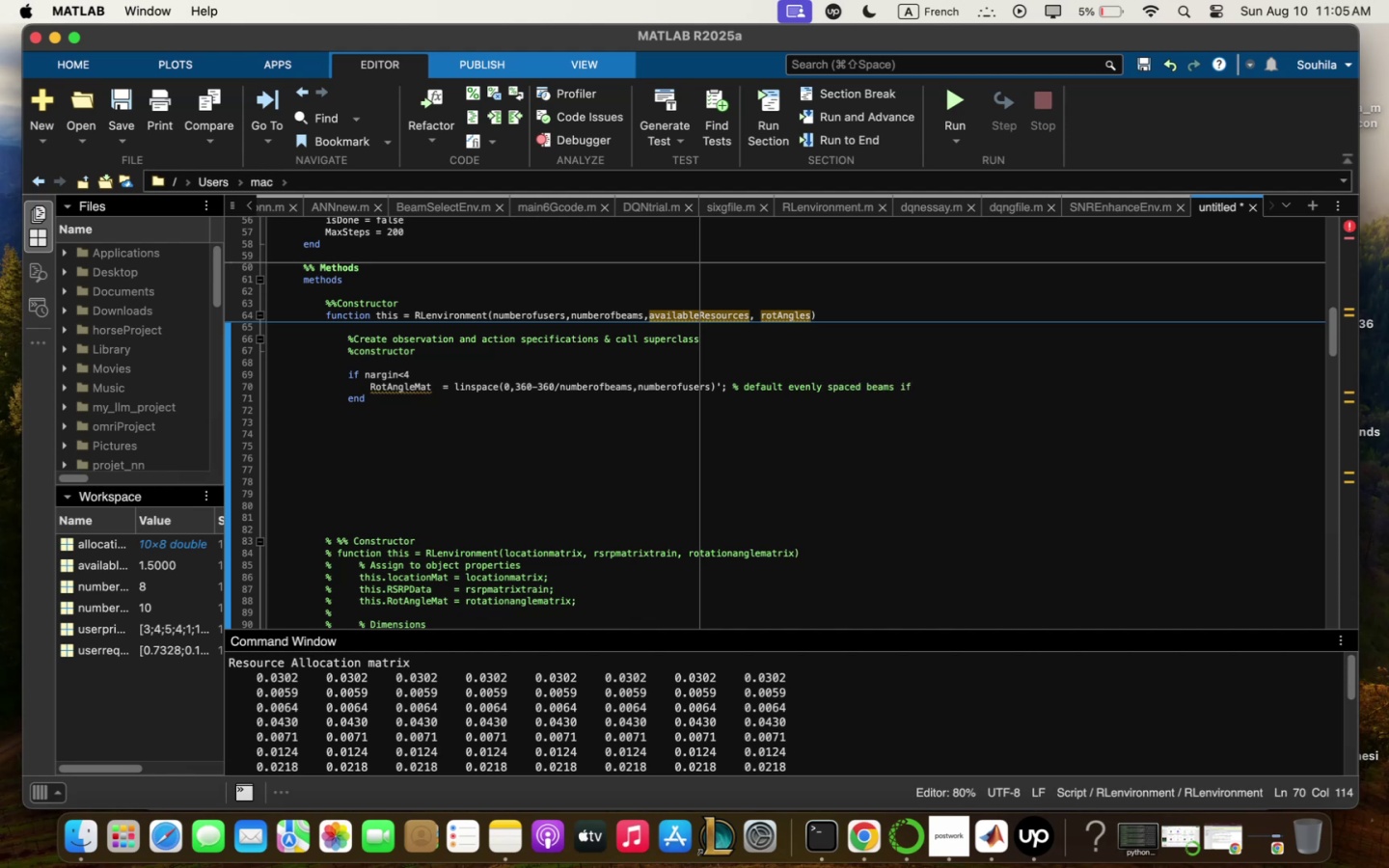 
key(Backspace)
 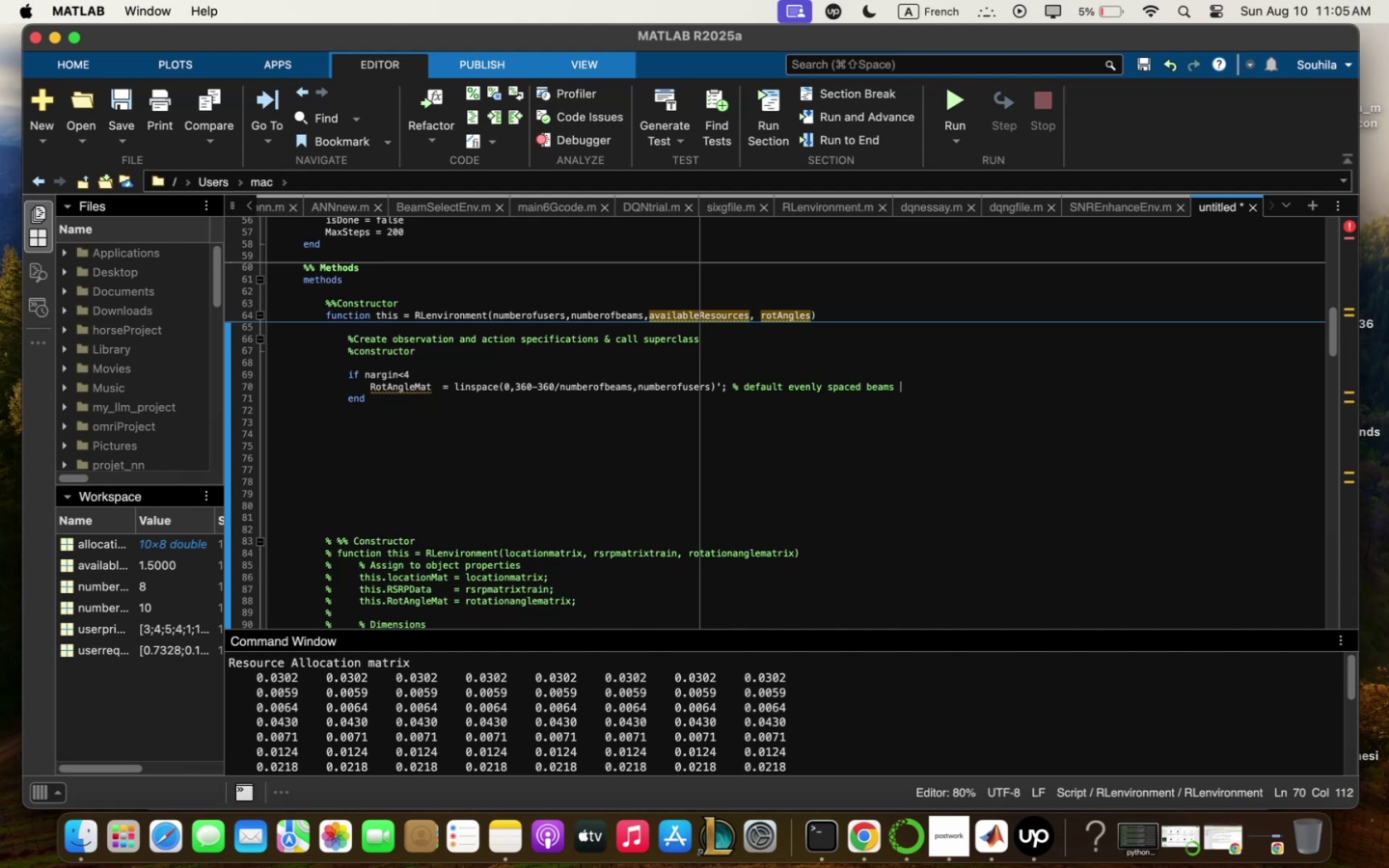 
type(5 ex;)
key(Backspace)
type(q;ple- )
key(Backspace)
key(Backspace)
key(Backspace)
key(Backspace)
key(Backspace)
key(Backspace)
key(Backspace)
key(Backspace)
key(Backspace)
type(de;)
key(Backspace)
key(Backspace)
key(Backspace)
type(exq;pe)
key(Backspace)
type(le in cq)
key(Backspace)
key(Backspace)
key(Backspace)
key(Backspace)
key(Backspace)
type(to replqce or introduce qngles -)
 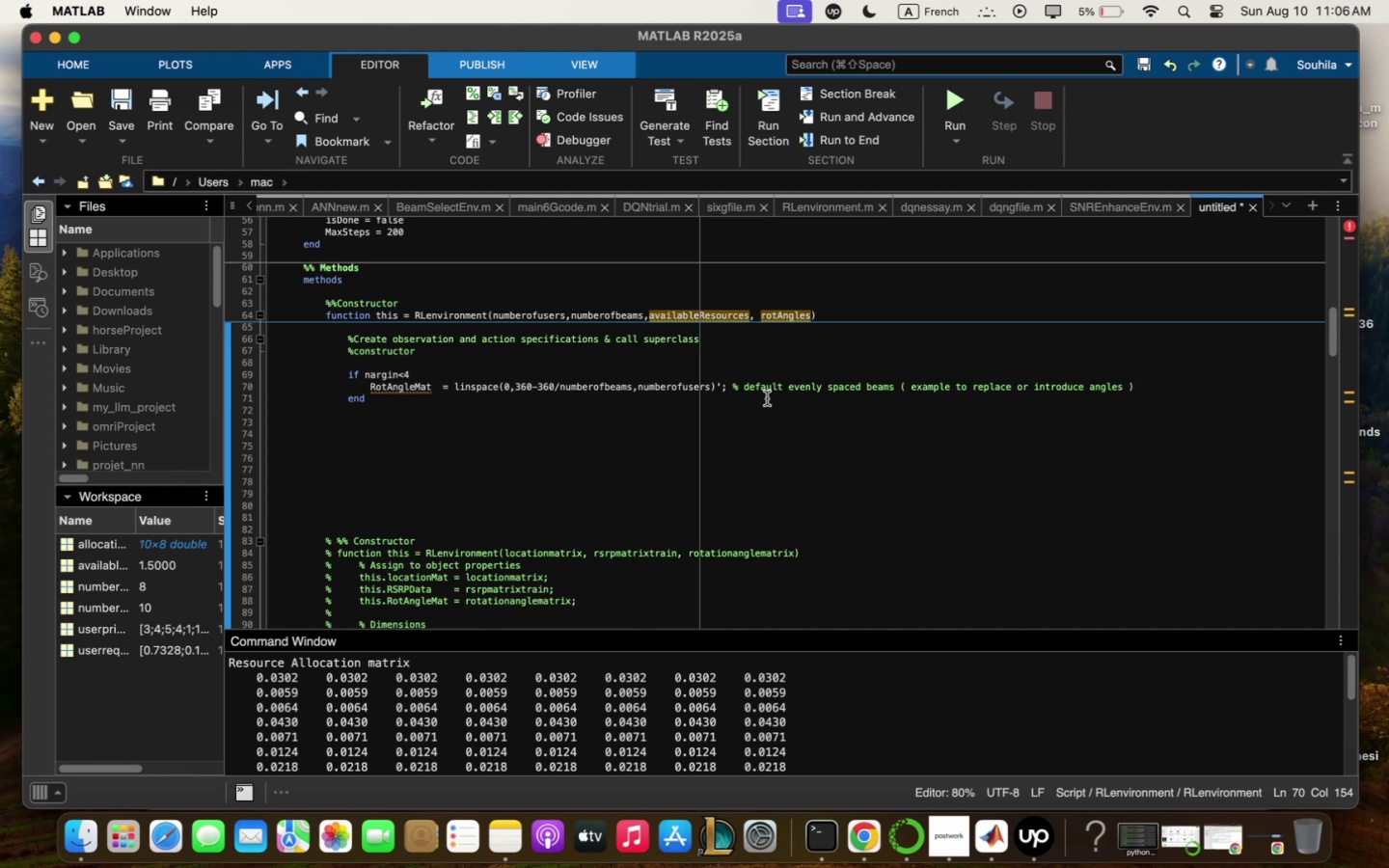 
wait(15.68)
 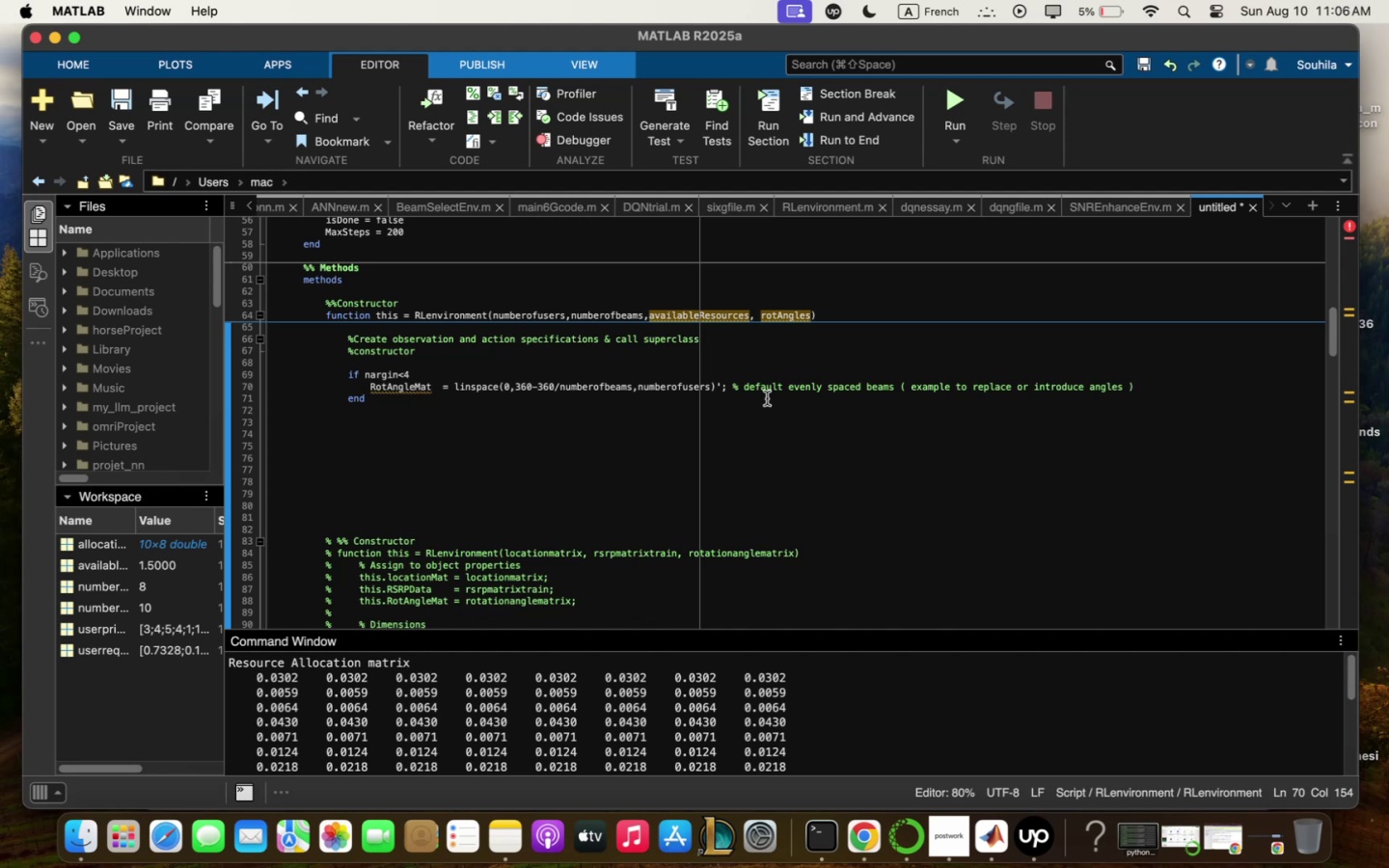 
left_click([366, 423])
 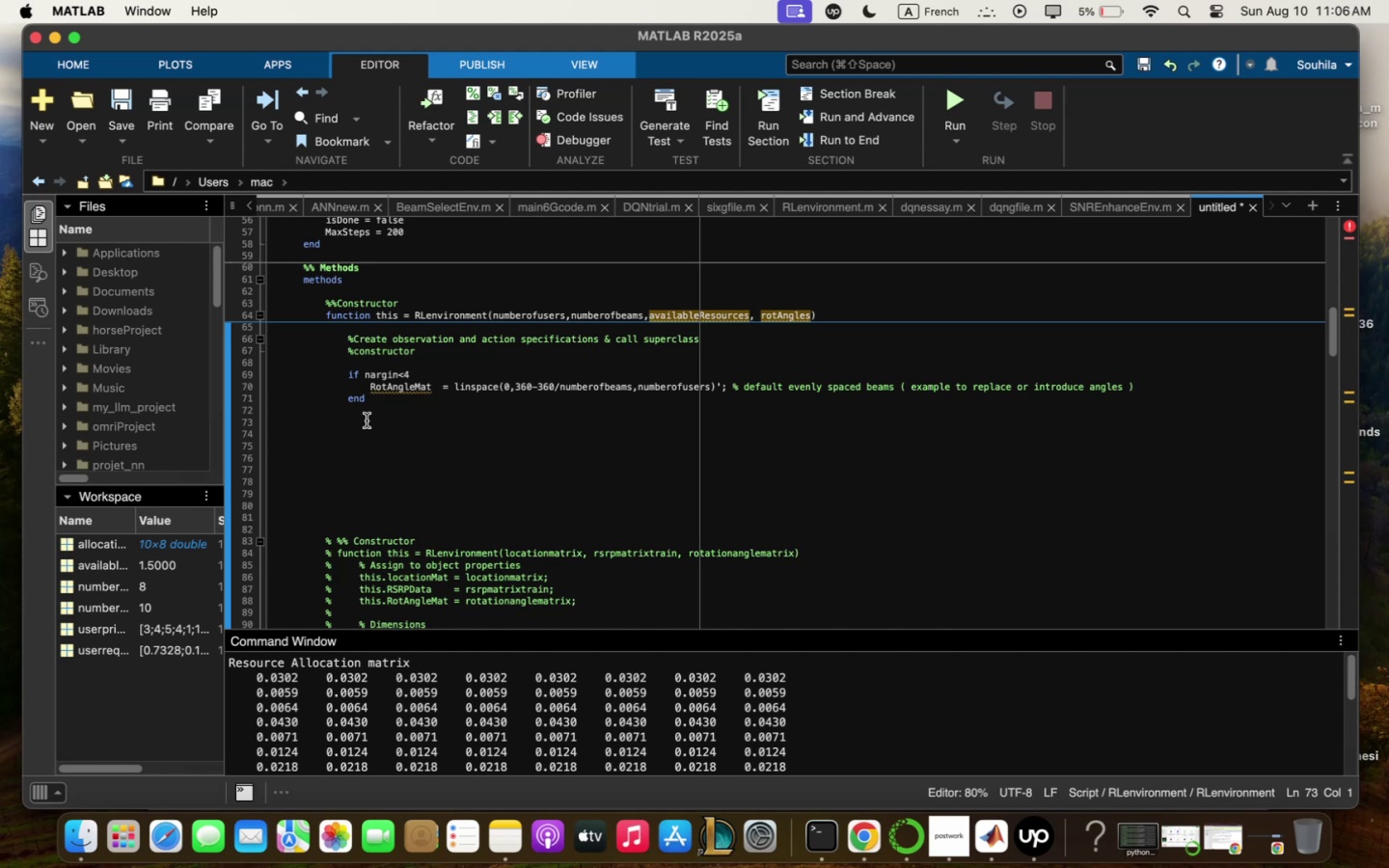 
wait(8.35)
 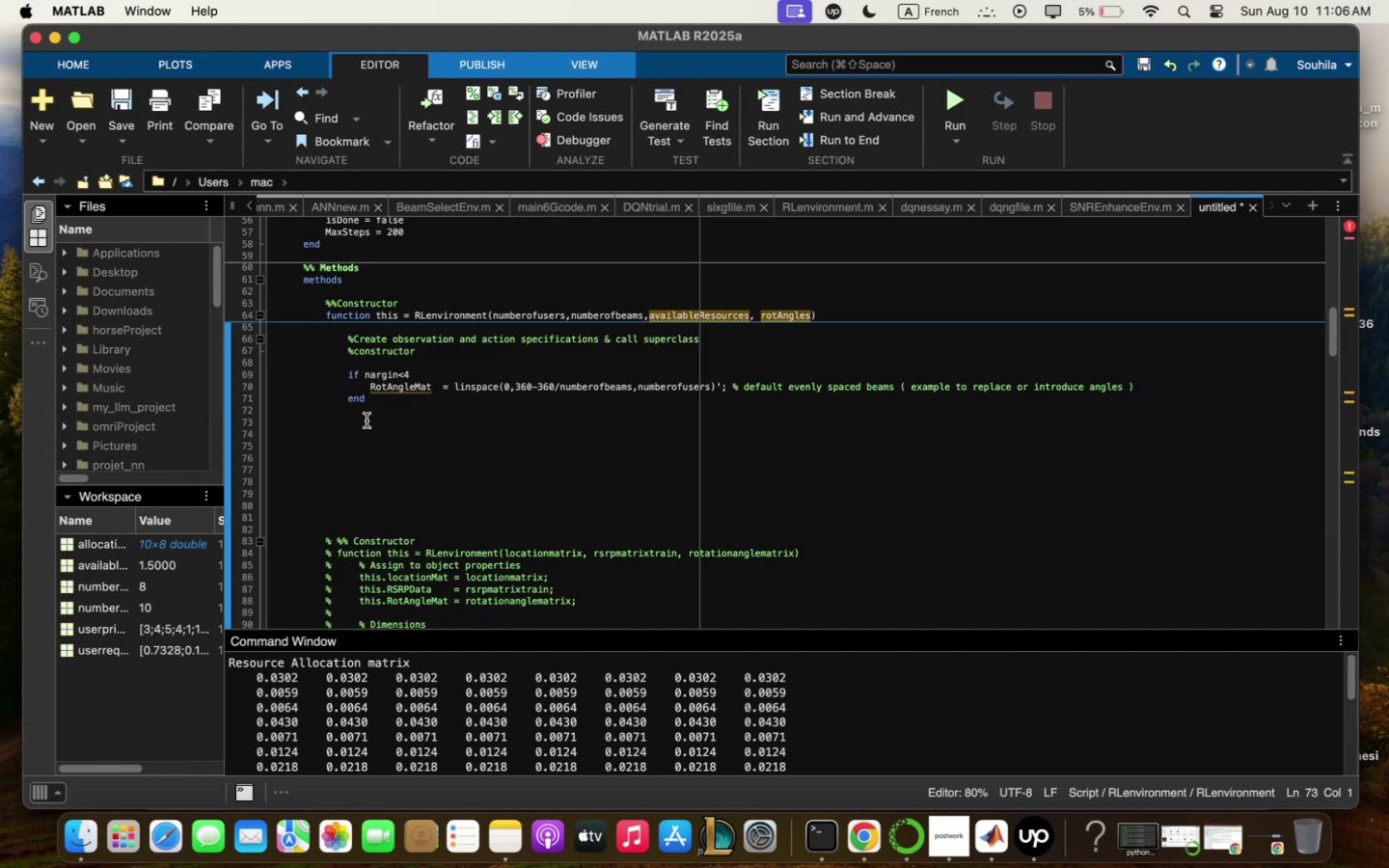 
key(Enter)
 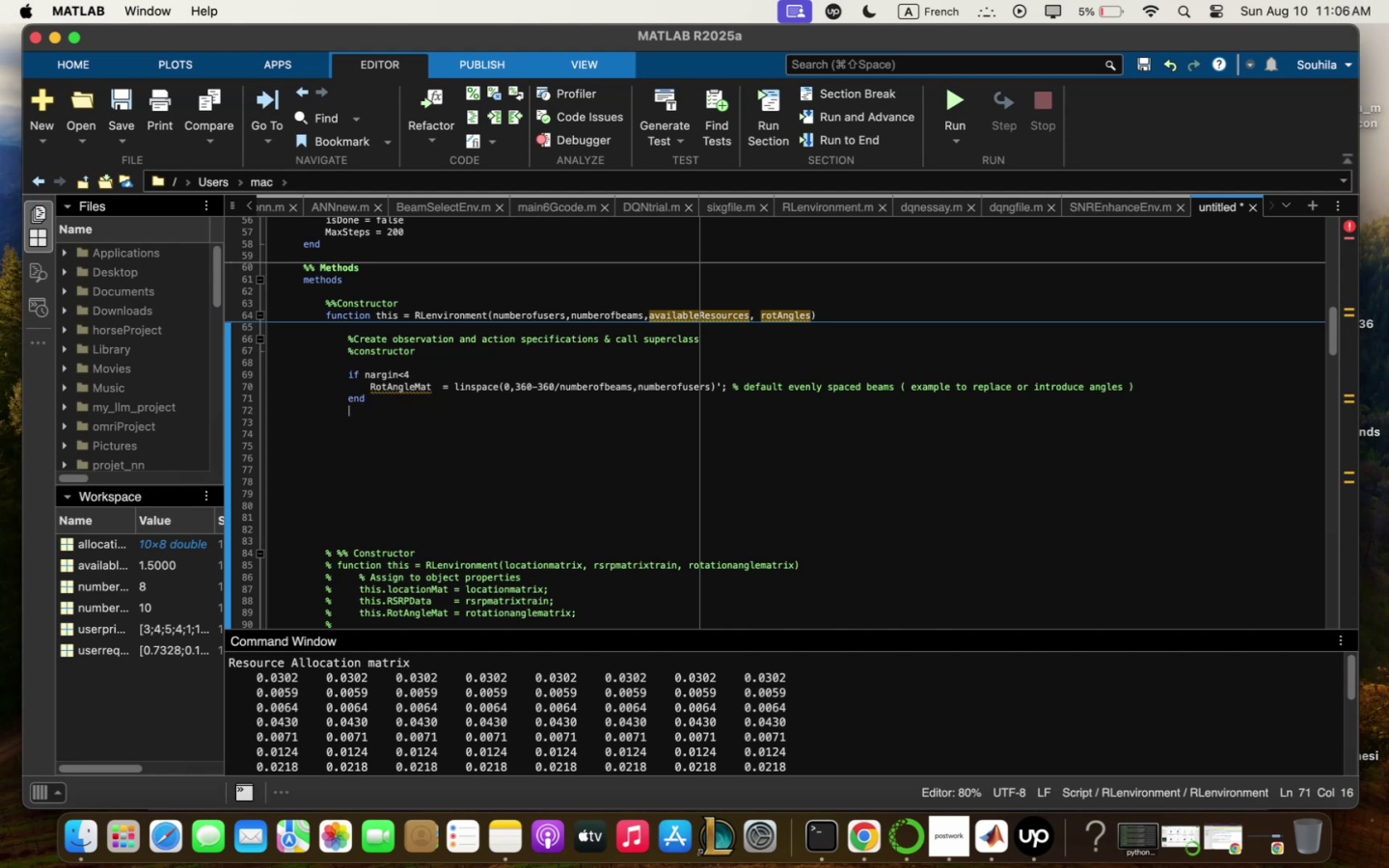 
key(Enter)
 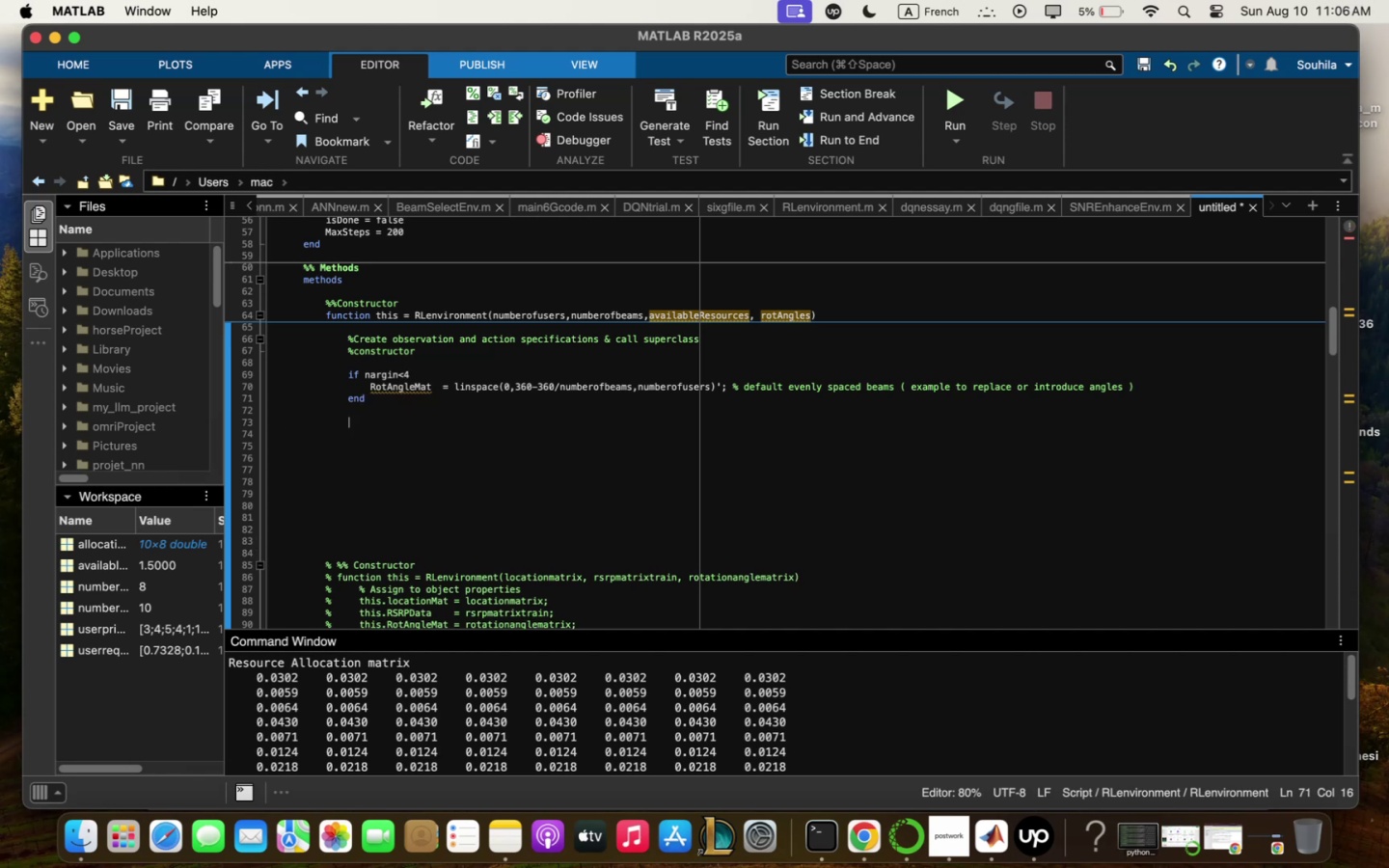 
type(ObservqtionInfo / )
 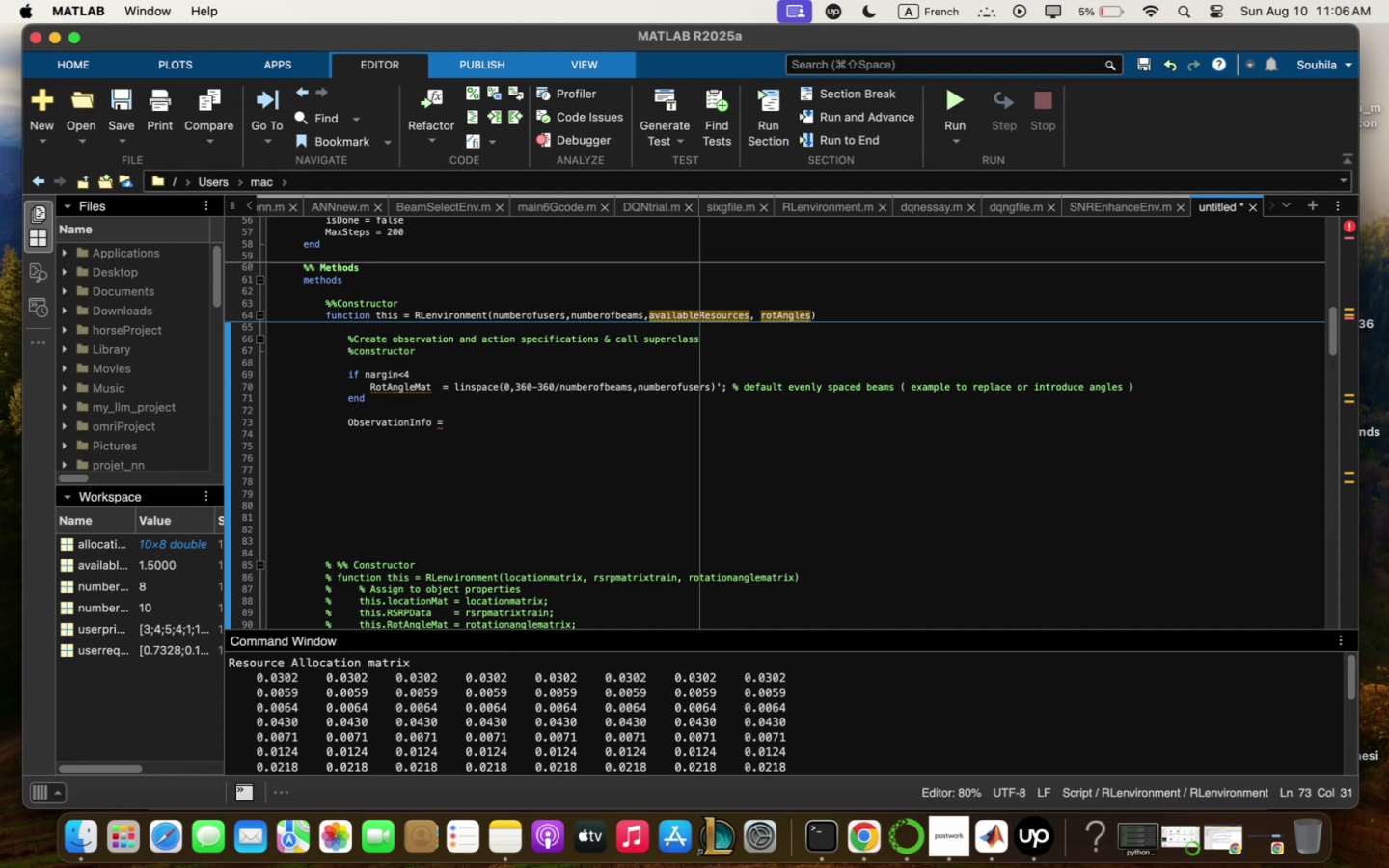 
wait(5.92)
 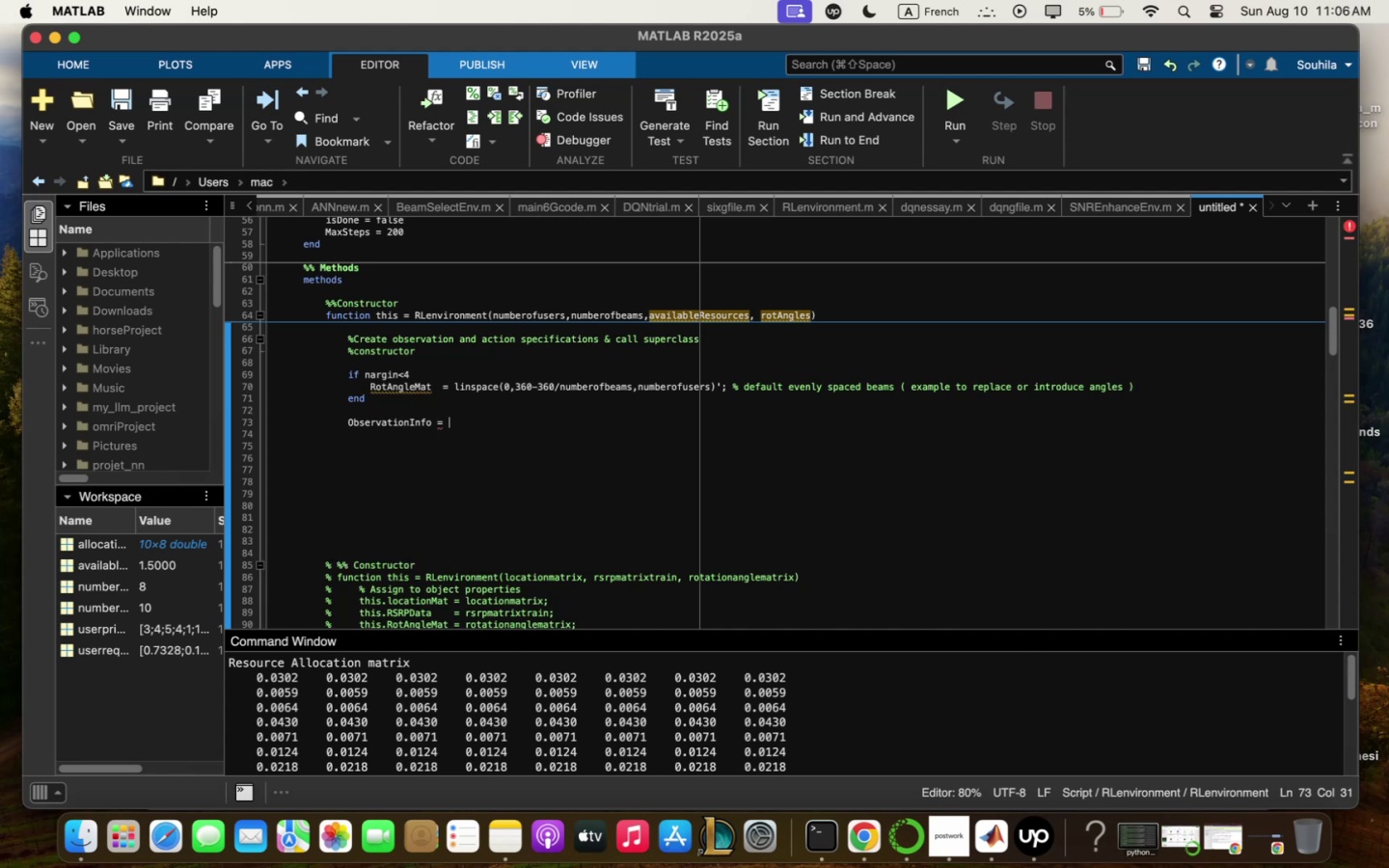 
type(rlN)
 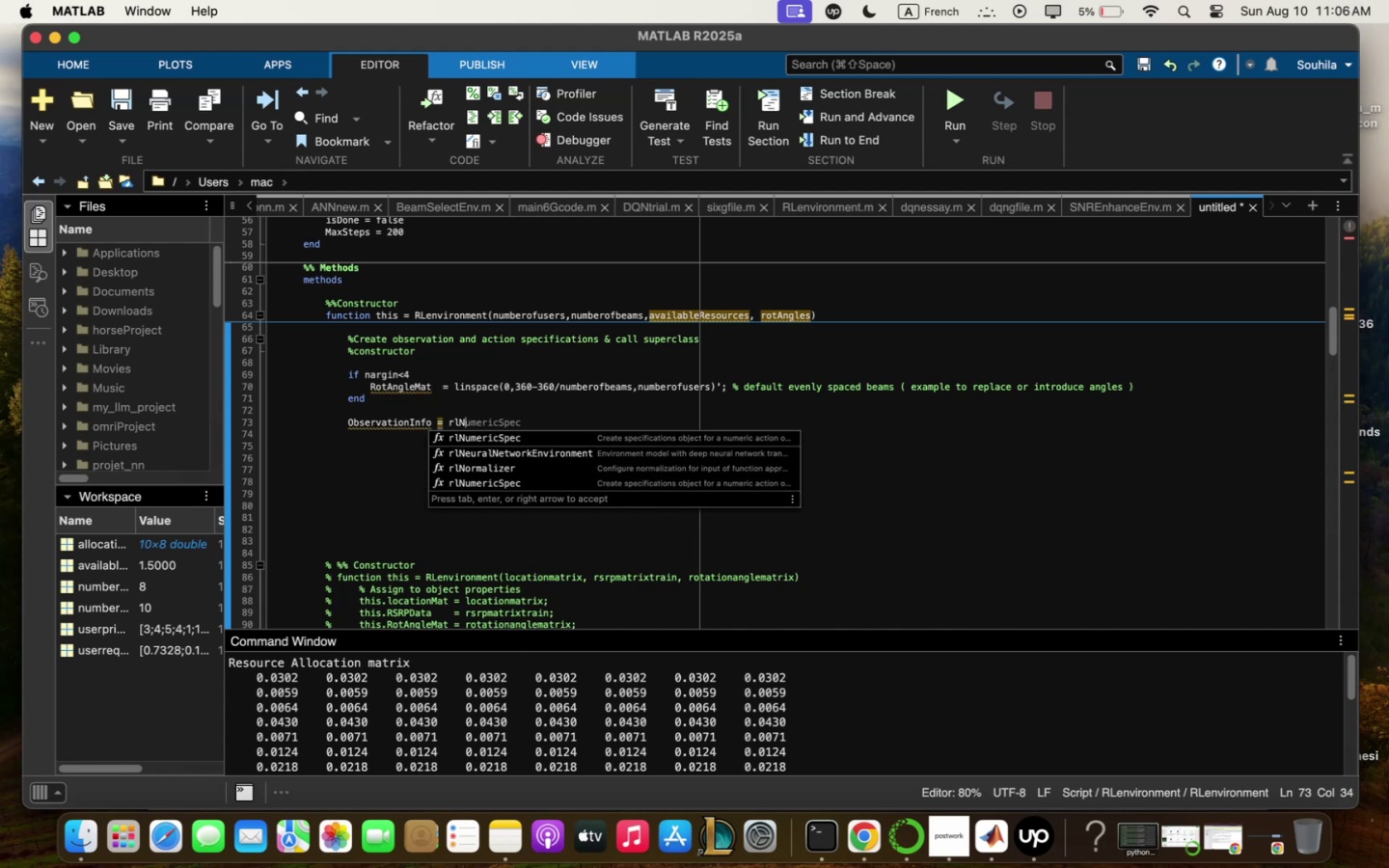 
key(ArrowDown)
 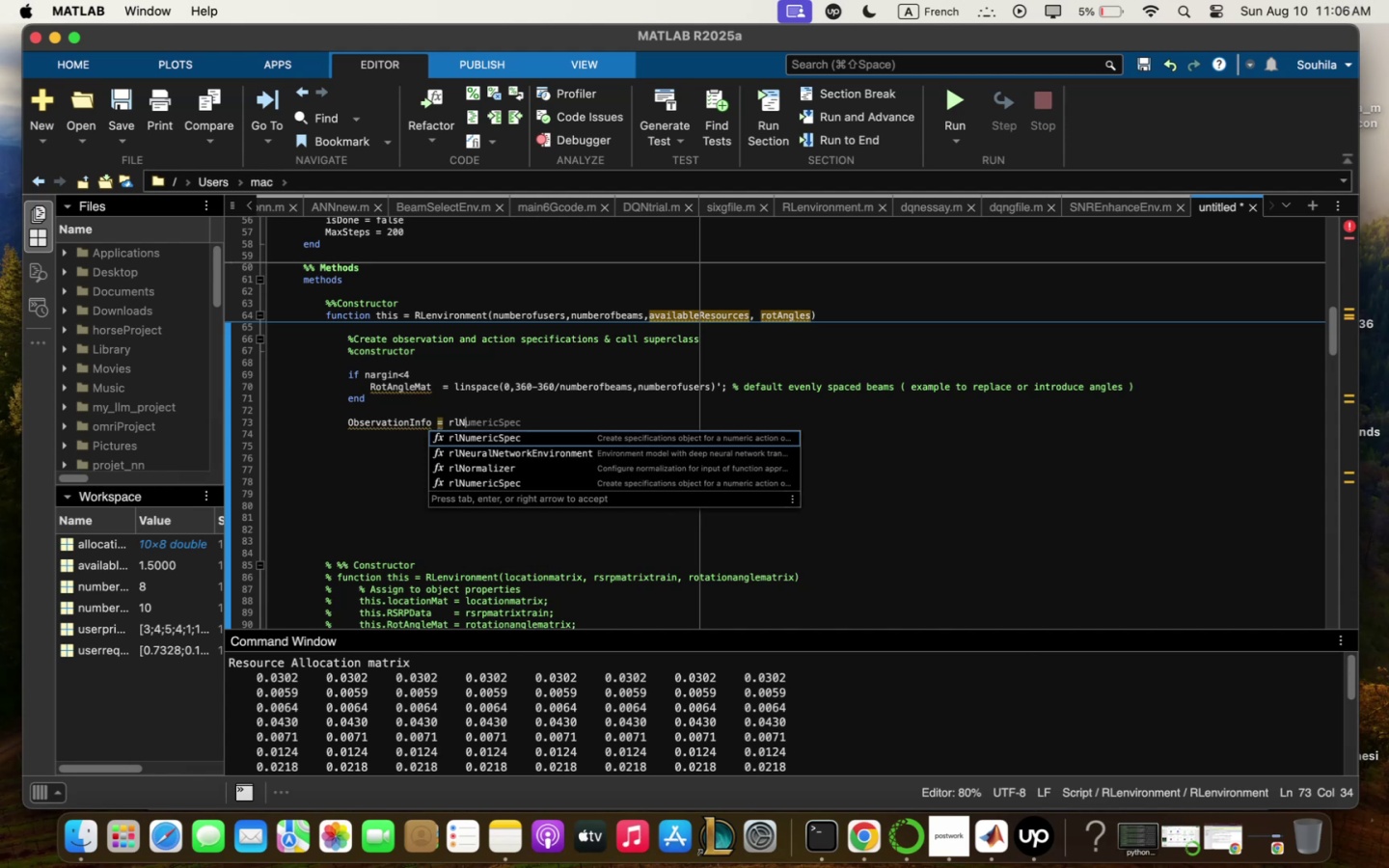 
key(Enter)
 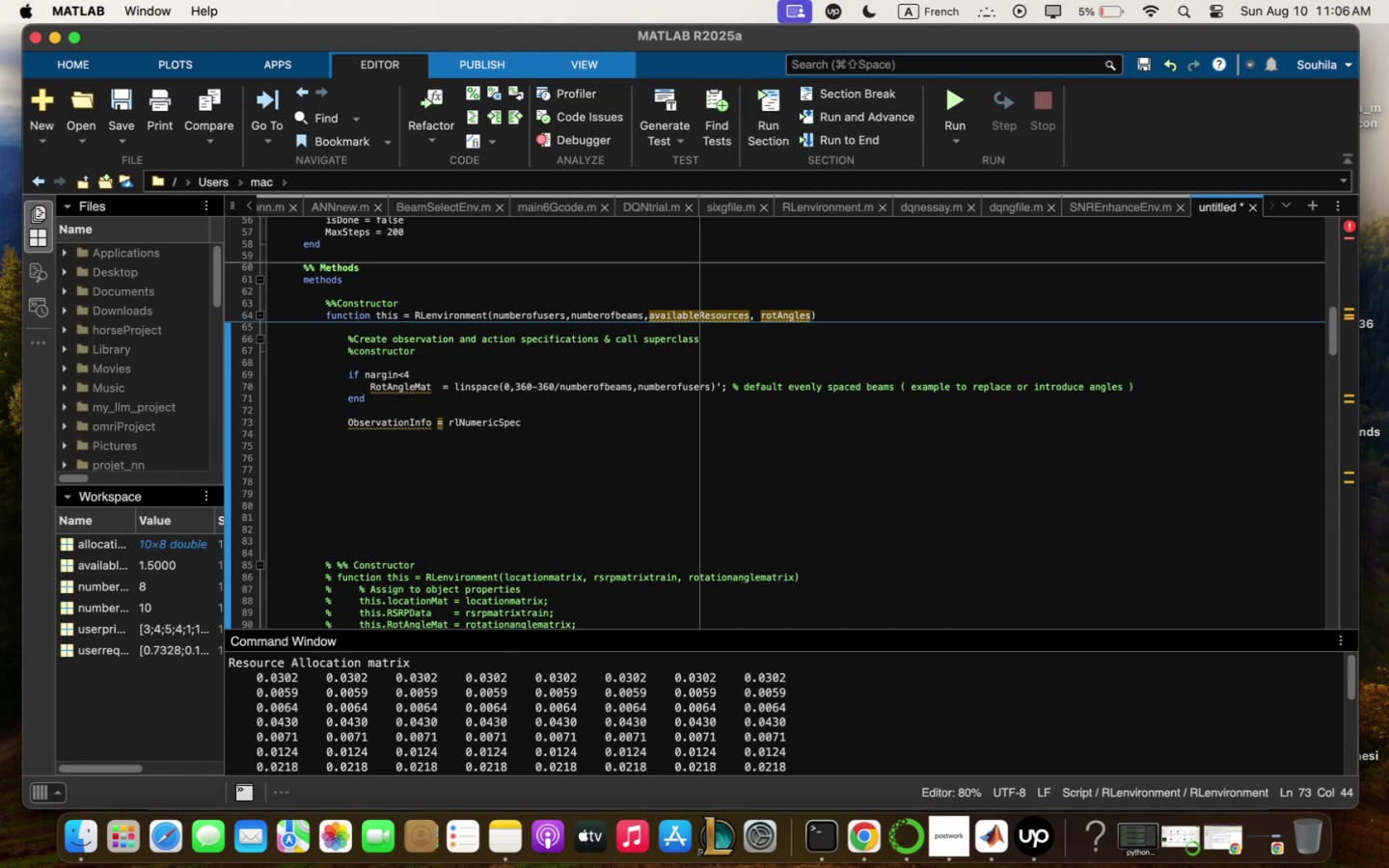 
type(5nu;)
 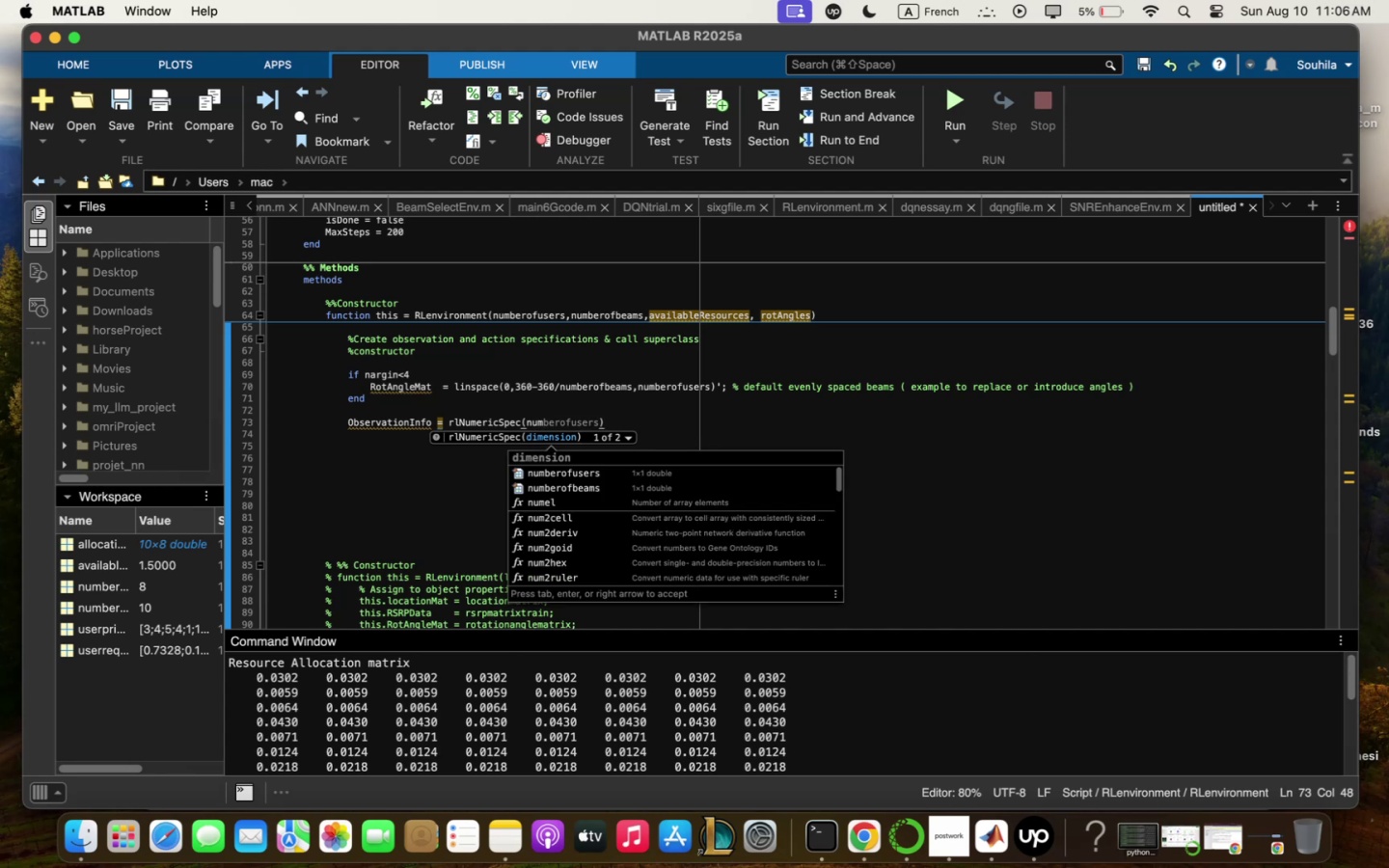 
key(ArrowDown)
 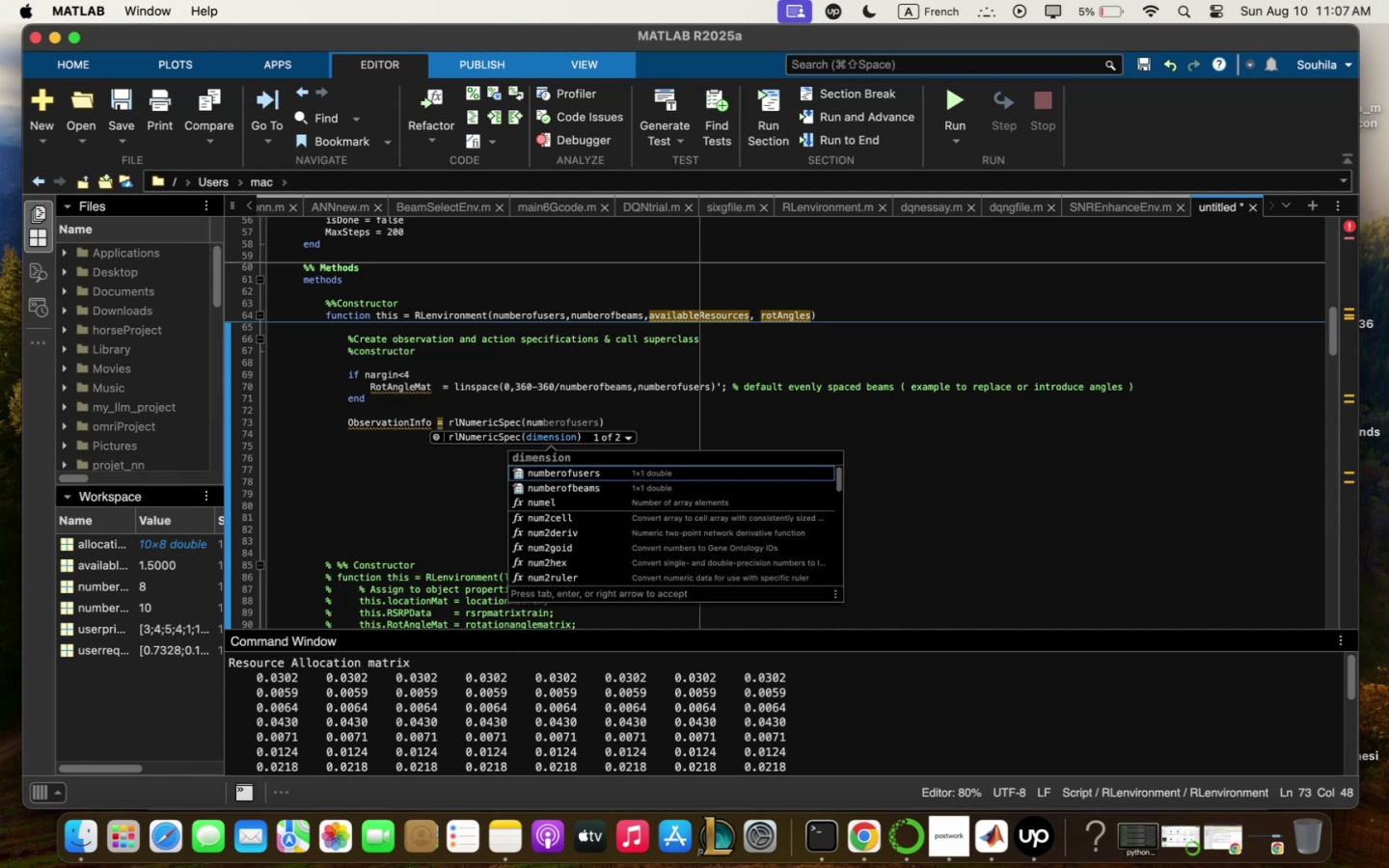 
key(Enter)
 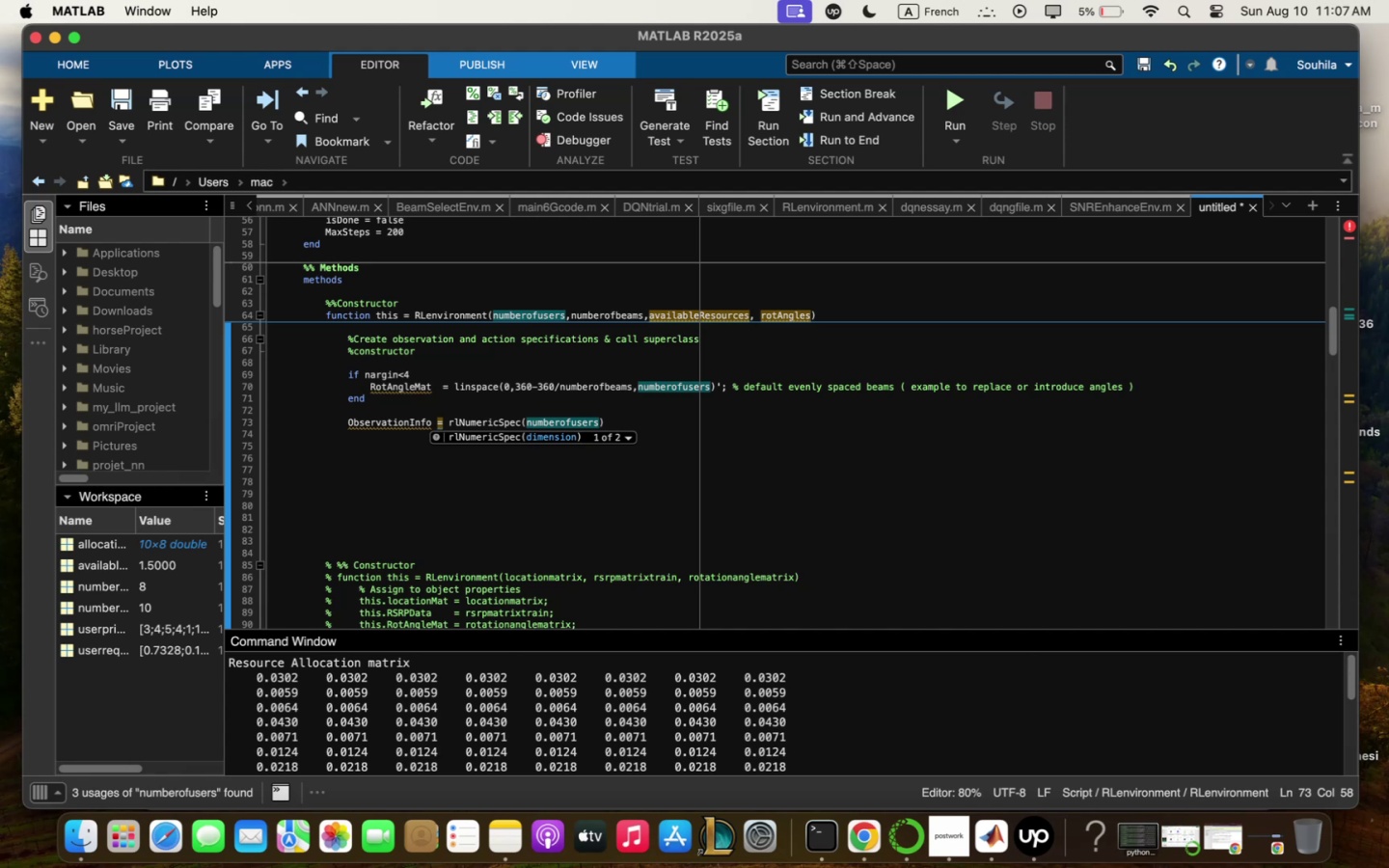 
wait(19.31)
 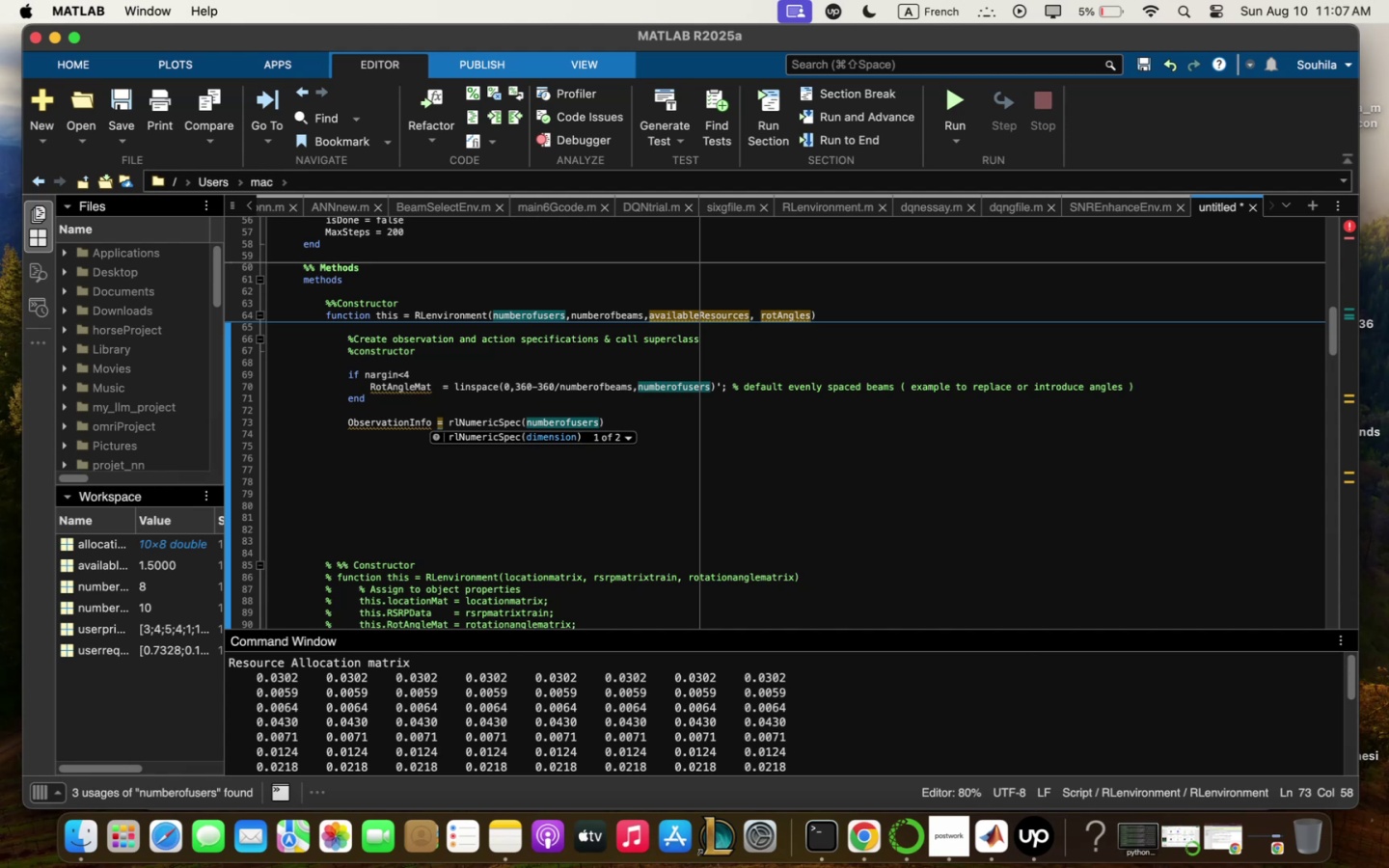 
key(BracketRight)
 